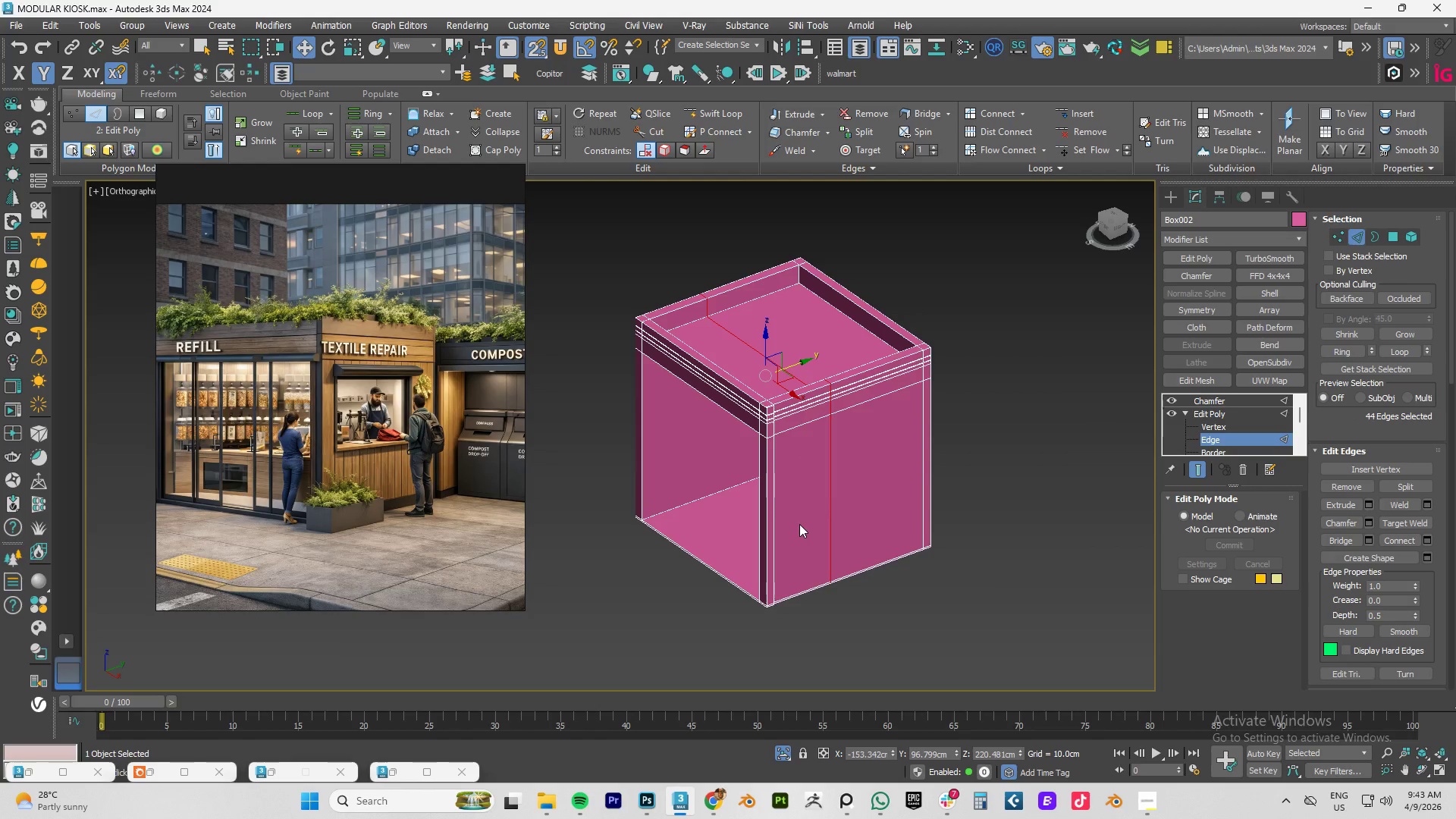 
left_click([799, 524])
 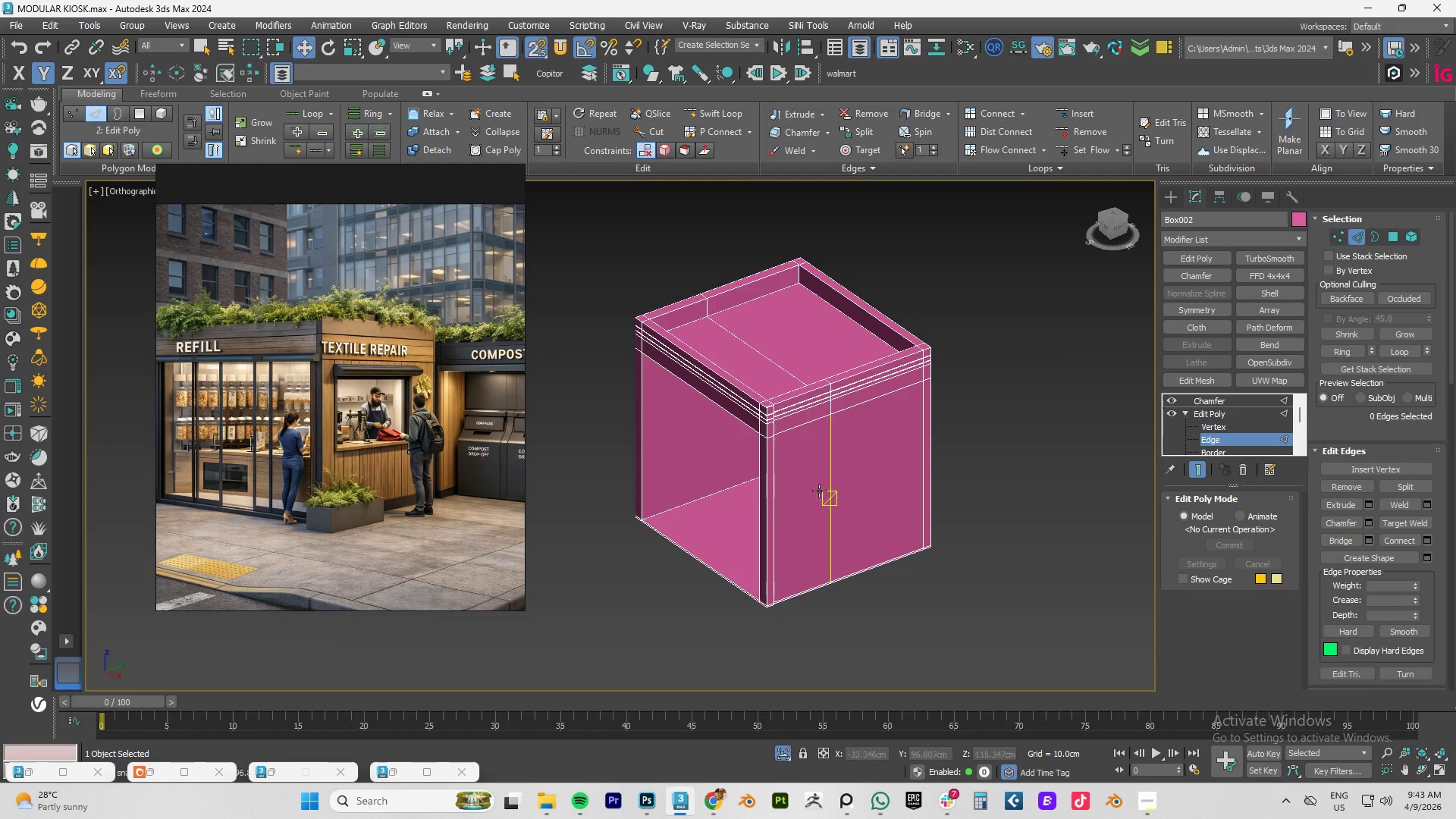 
key(2)
 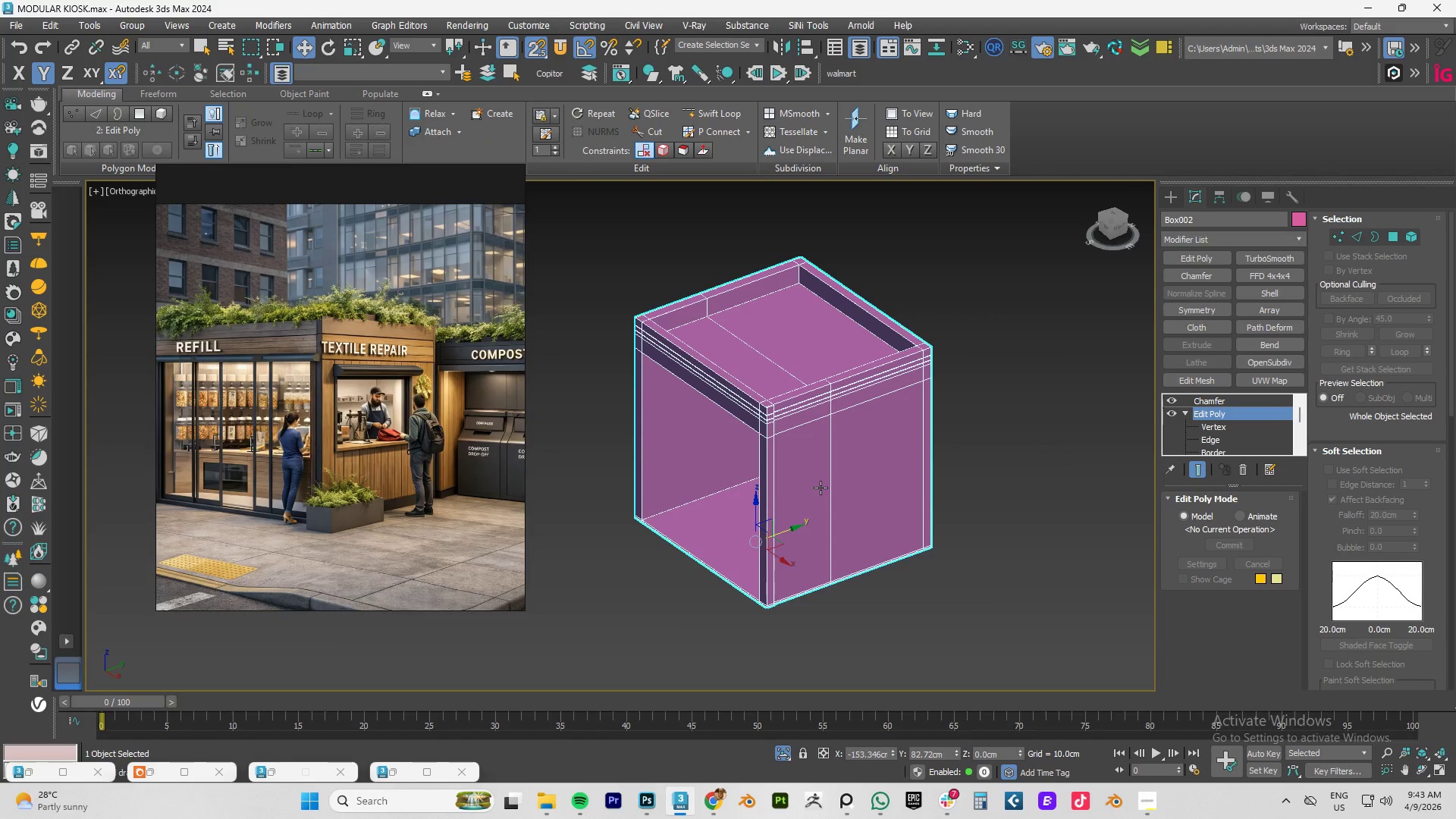 
left_click([821, 488])
 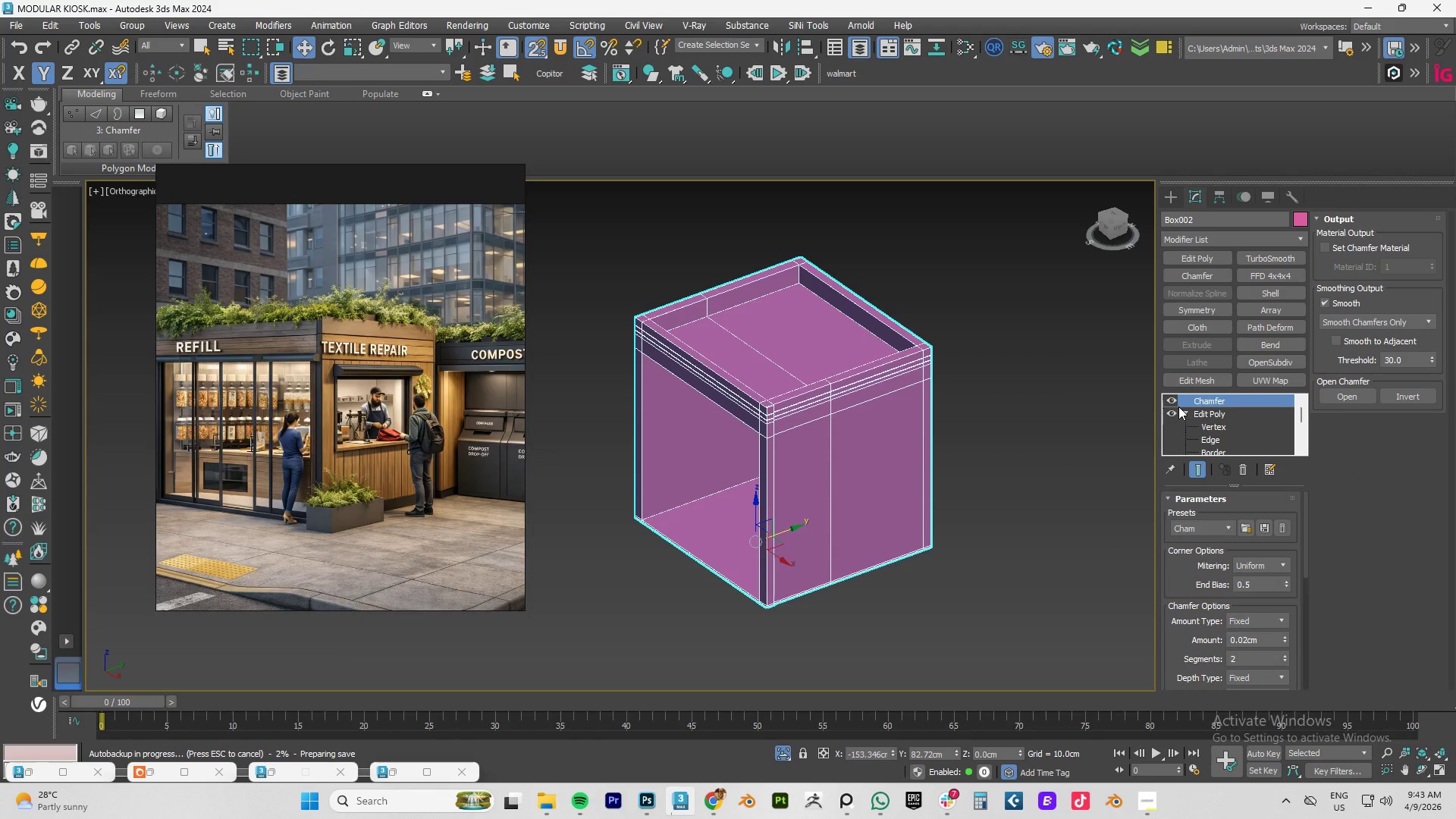 
left_click([1174, 402])
 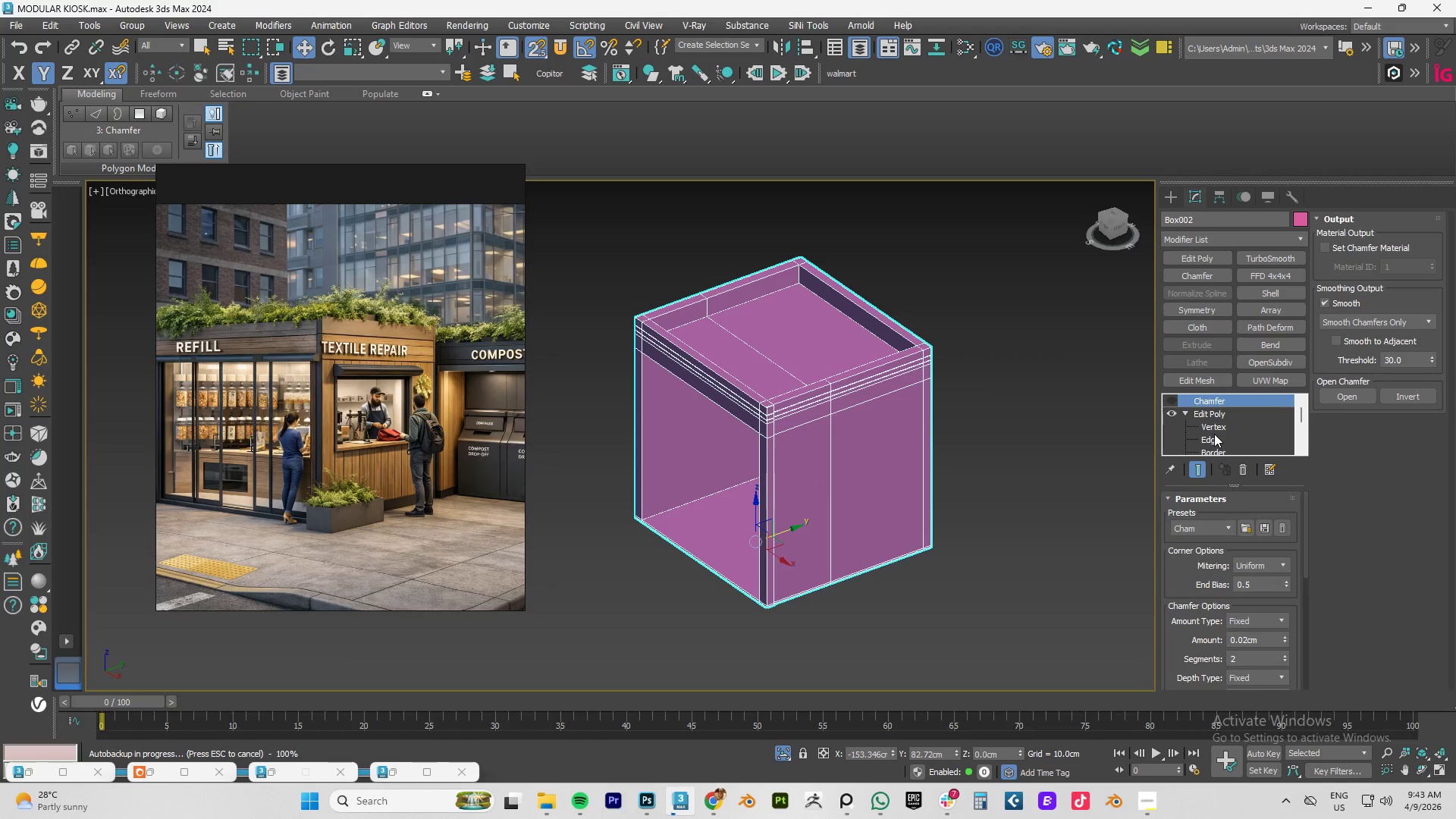 
scroll: coordinate [1214, 434], scroll_direction: down, amount: 1.0
 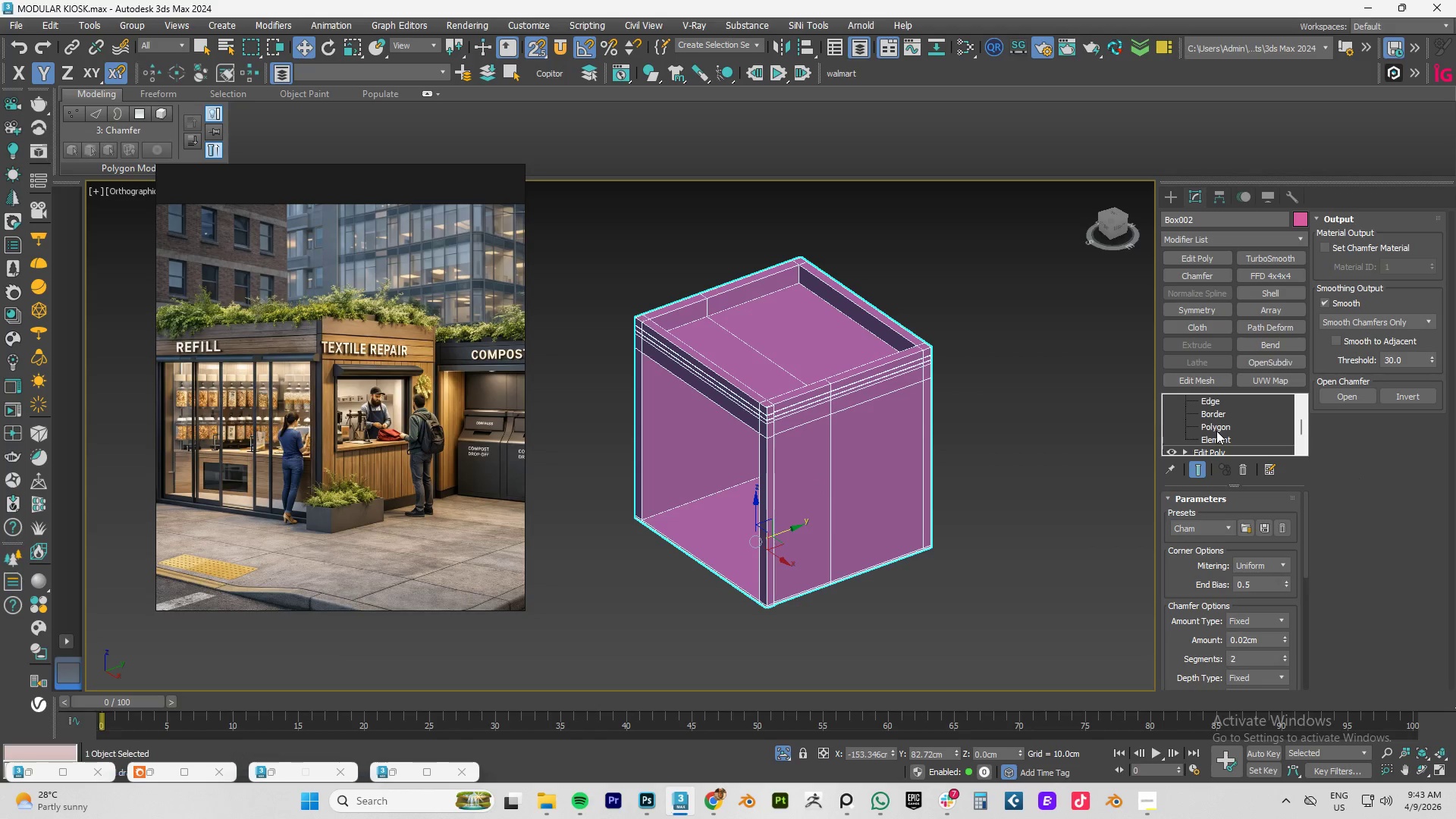 
left_click([1219, 426])
 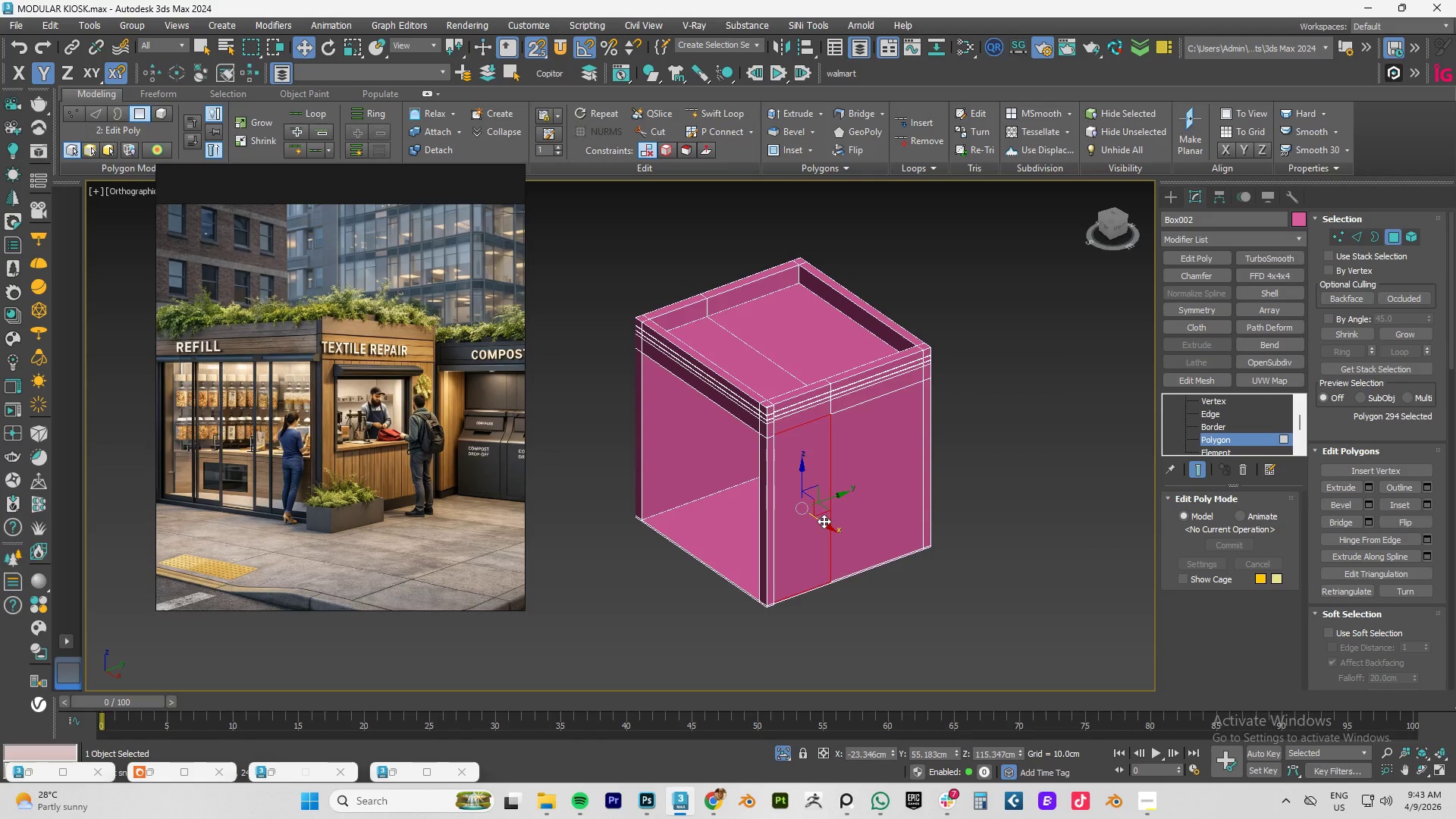 
hold_key(key=ShiftLeft, duration=1.08)
left_click_drag(start_coordinate=[824, 522], to_coordinate=[745, 488])
 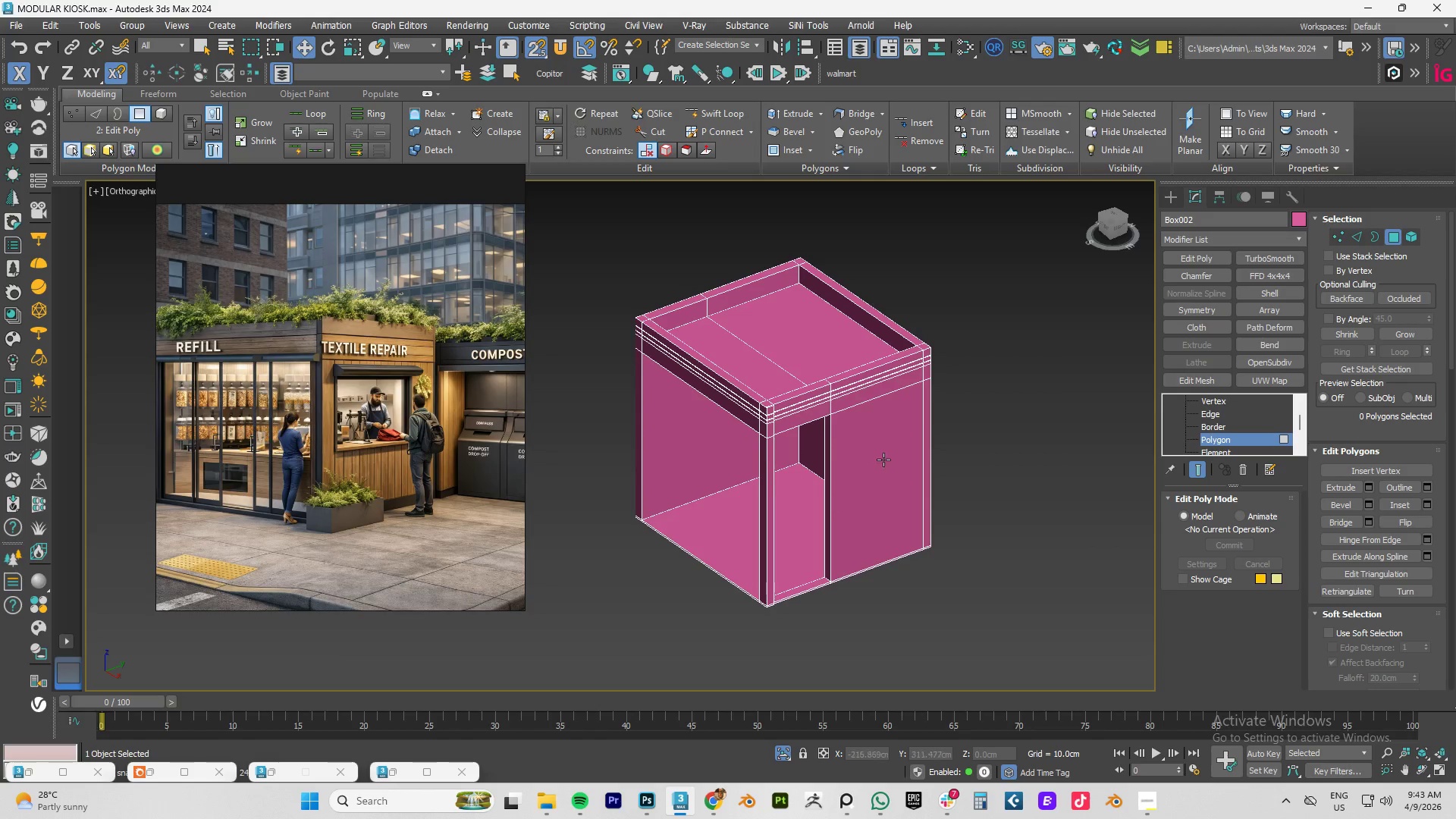 
left_click([883, 460])
 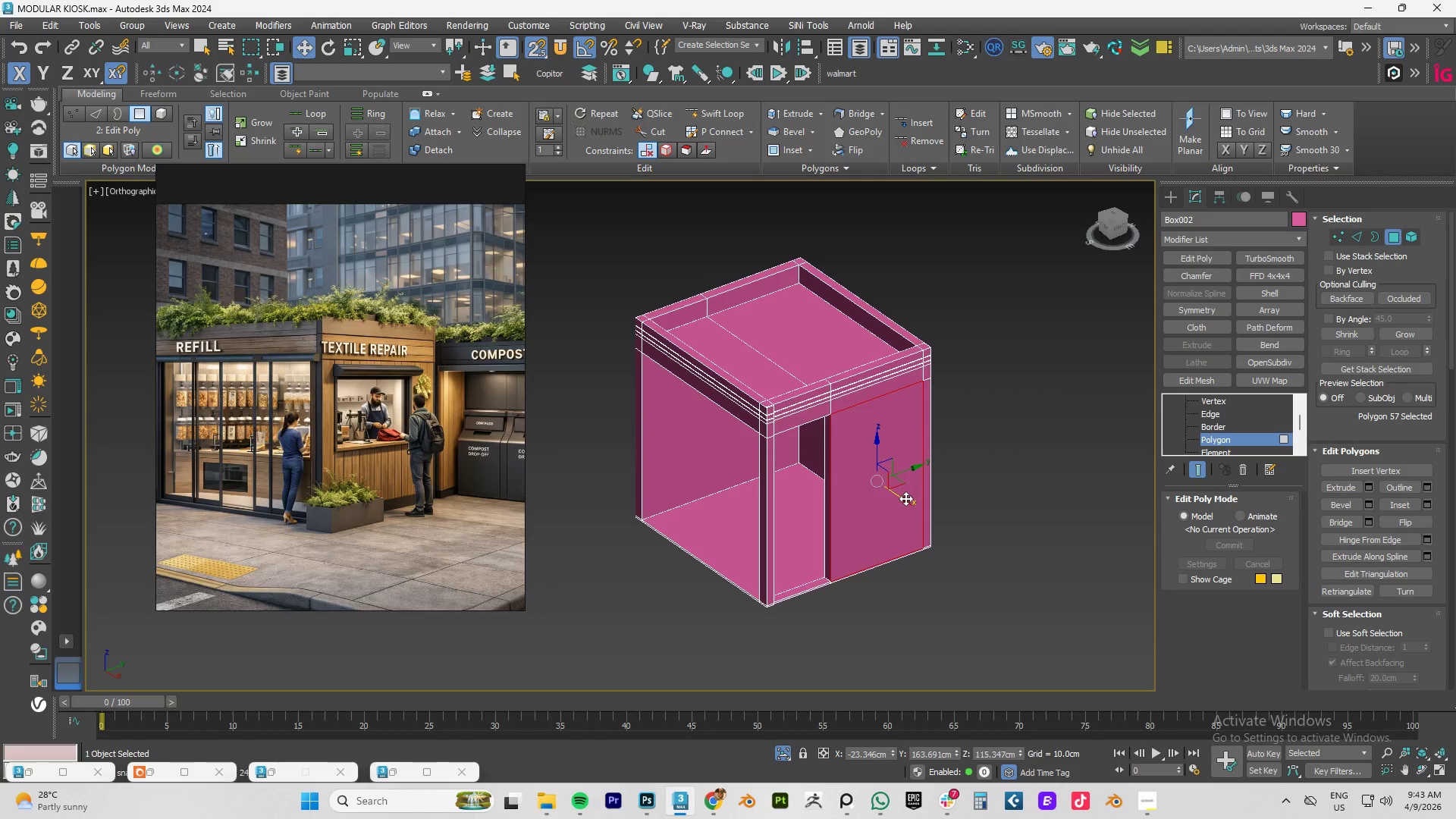 
hold_key(key=ShiftLeft, duration=1.44)
left_click_drag(start_coordinate=[905, 499], to_coordinate=[832, 477])
 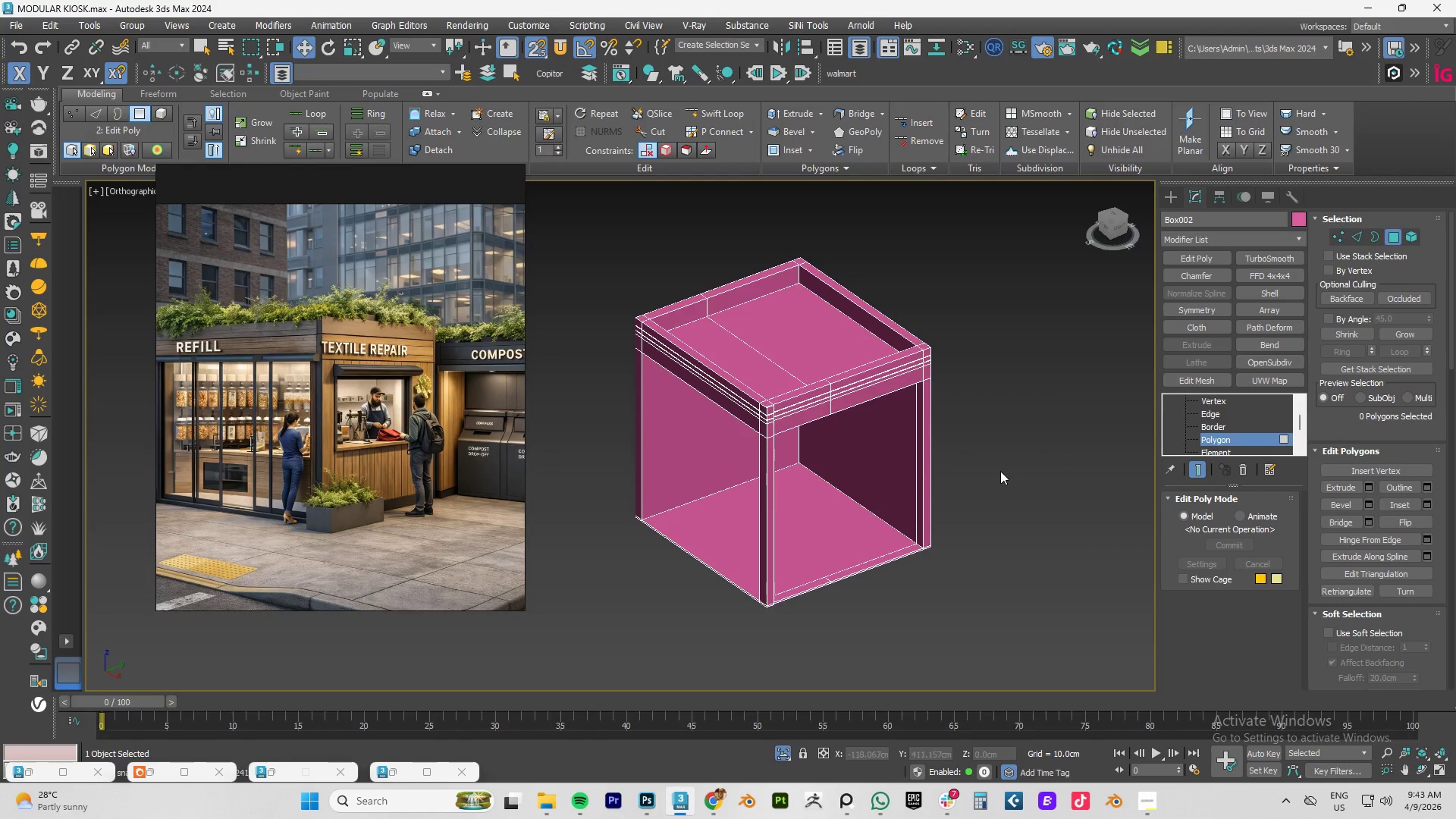 
hold_key(key=ShiftLeft, duration=7.72)
scroll: coordinate [1269, 420], scroll_direction: up, amount: 3.0
 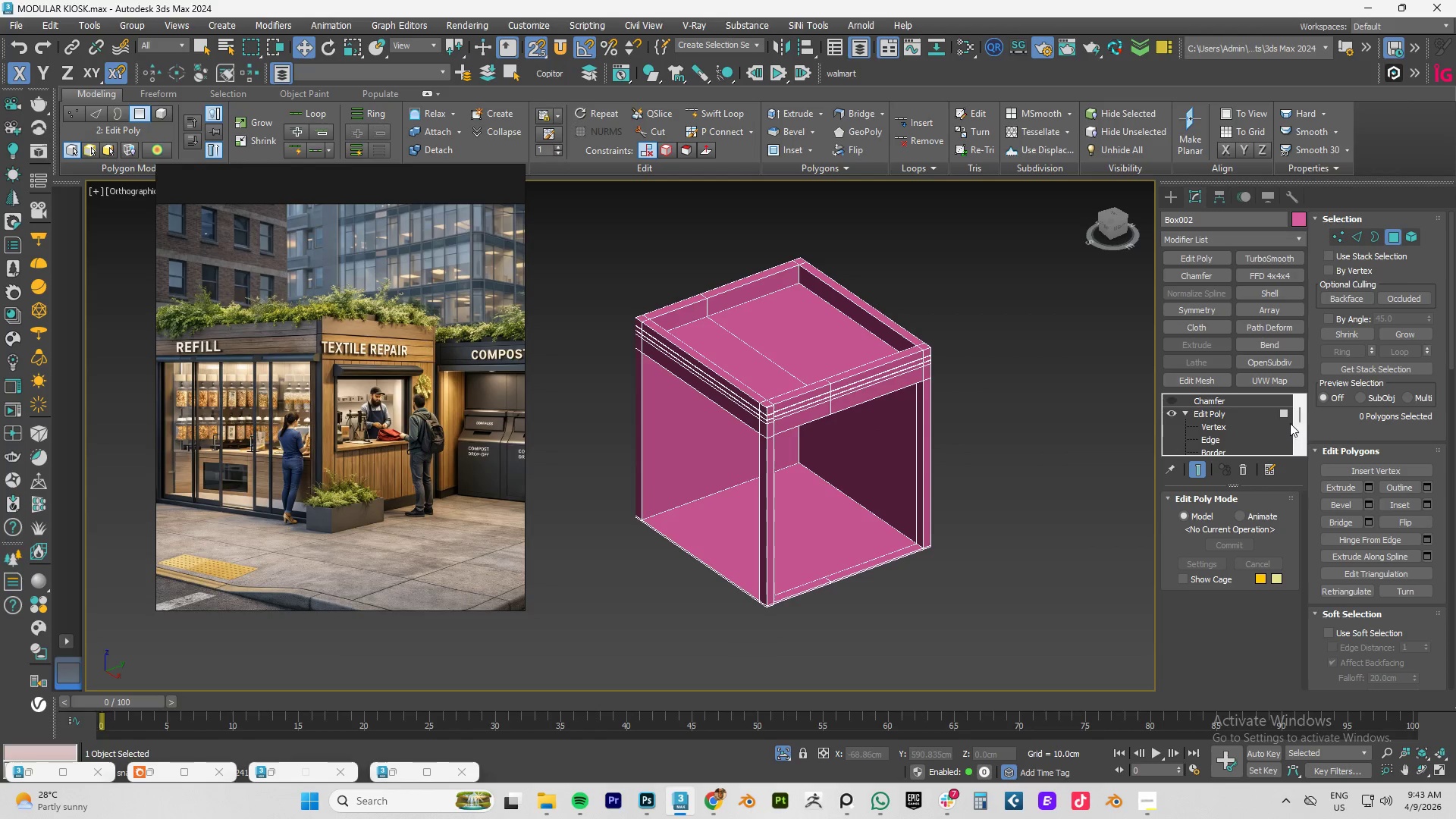 
left_click([1288, 417])
 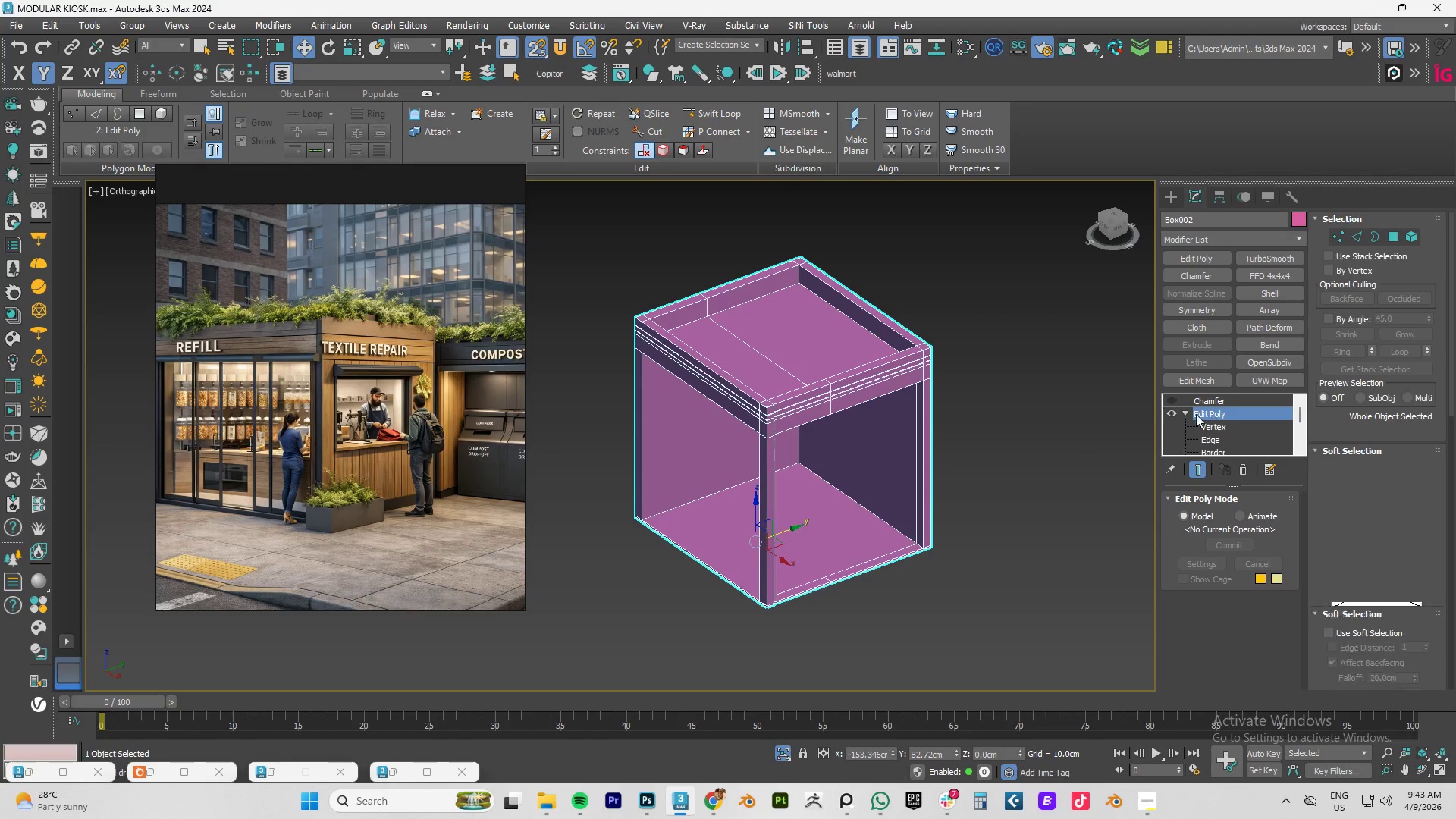 
double_click([1216, 403])
 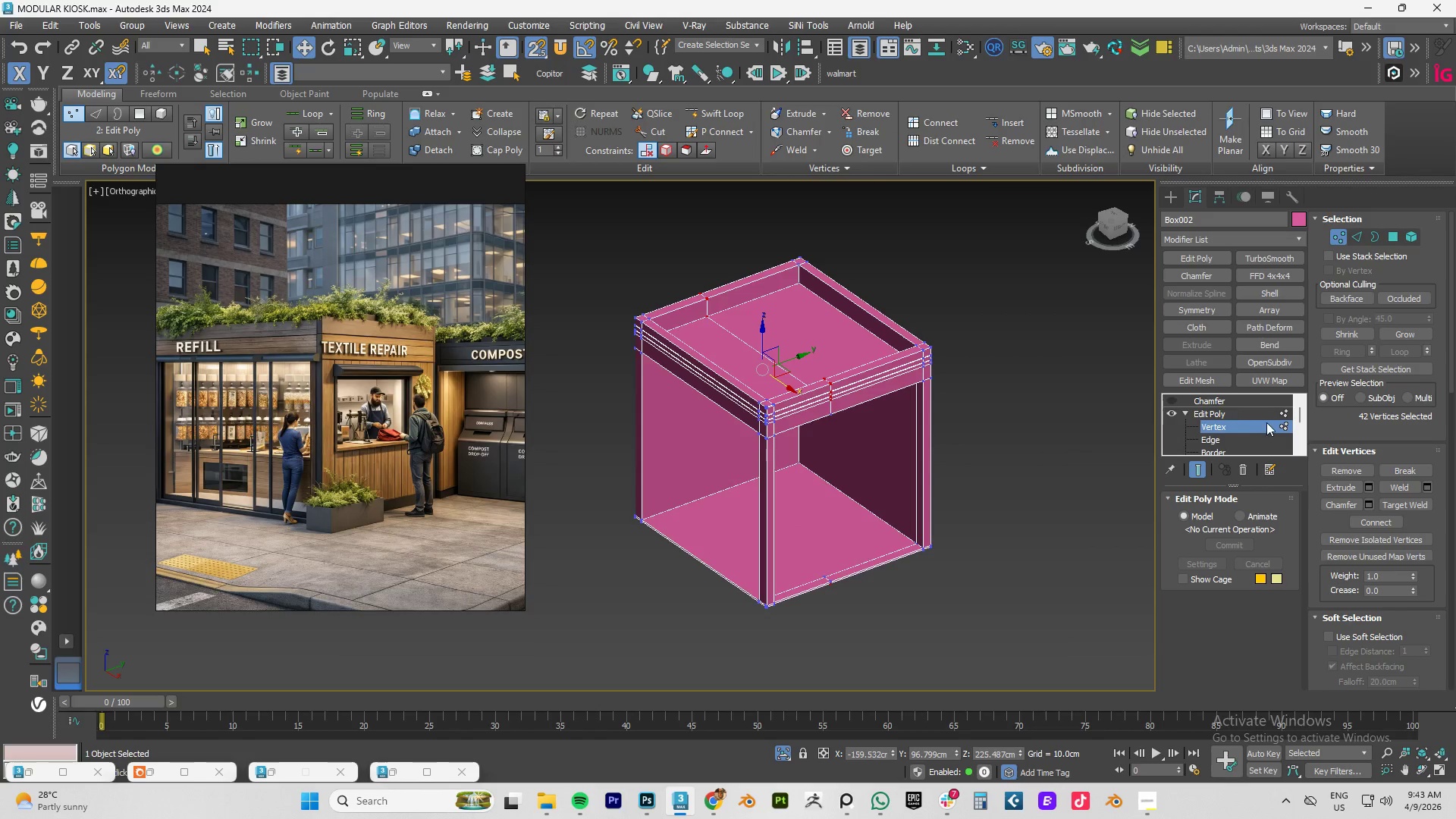 
left_click([1286, 418])
 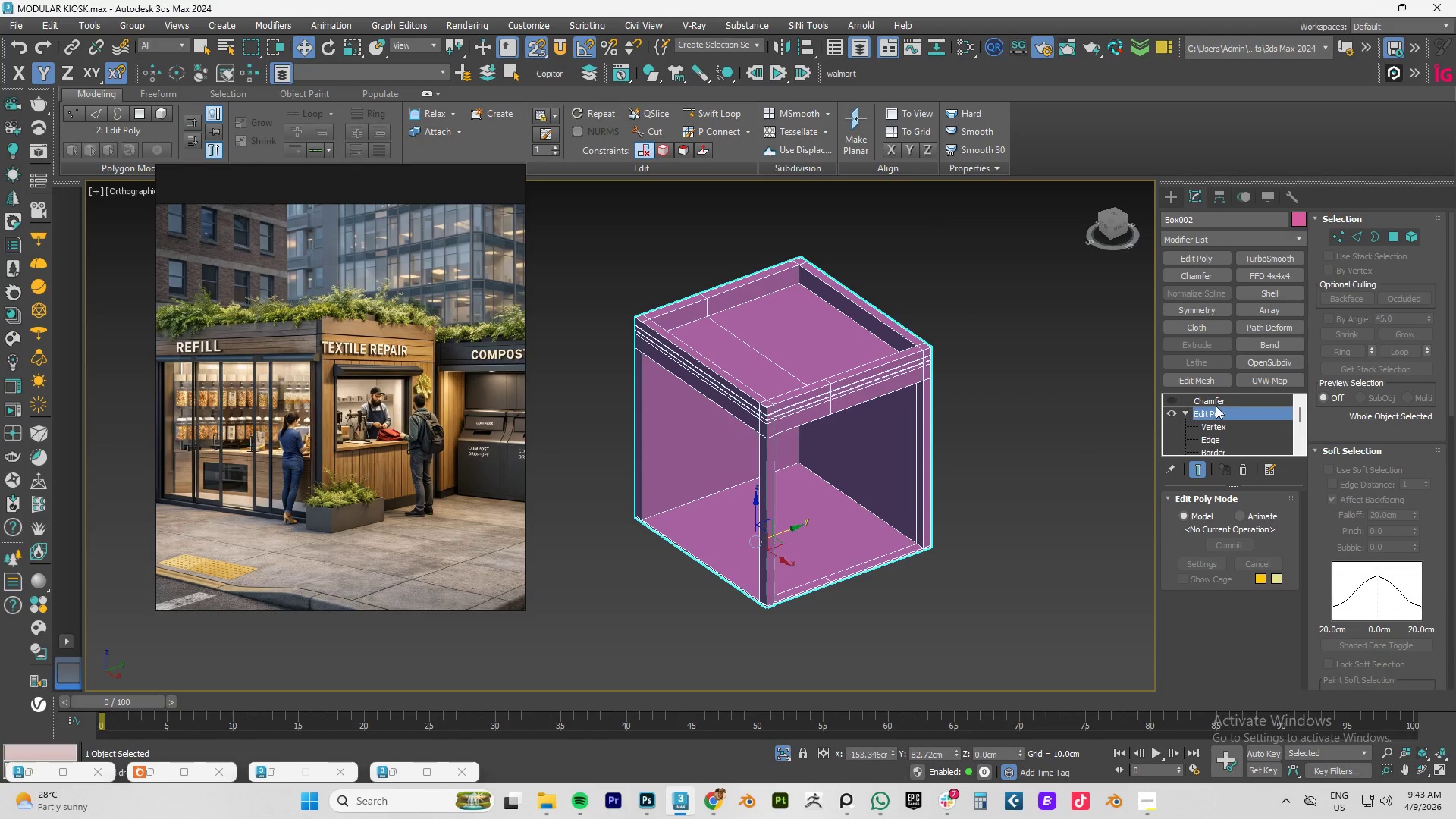 
scroll: coordinate [1269, 424], scroll_direction: up, amount: 2.0
 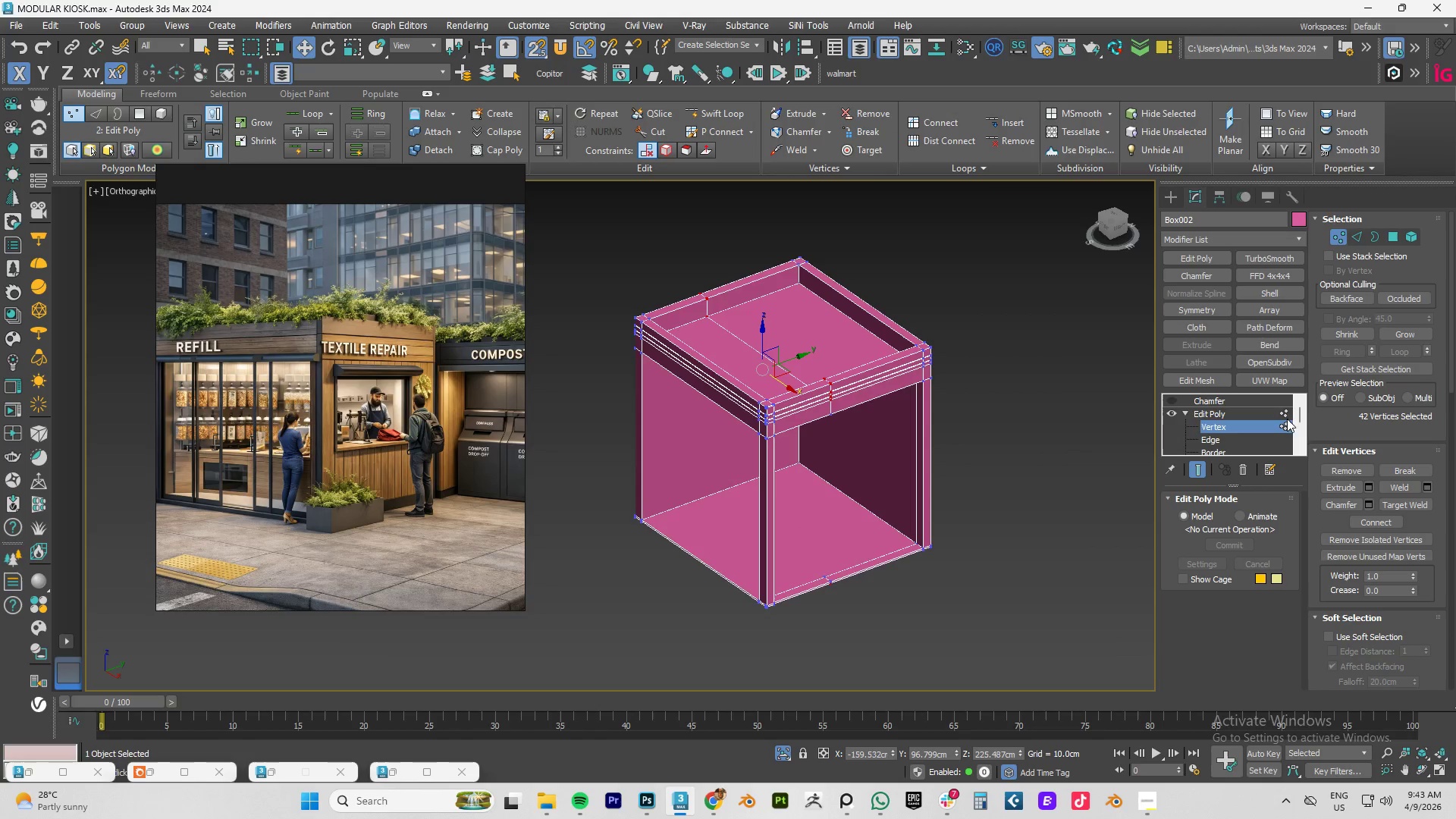 
left_click([1216, 406])
 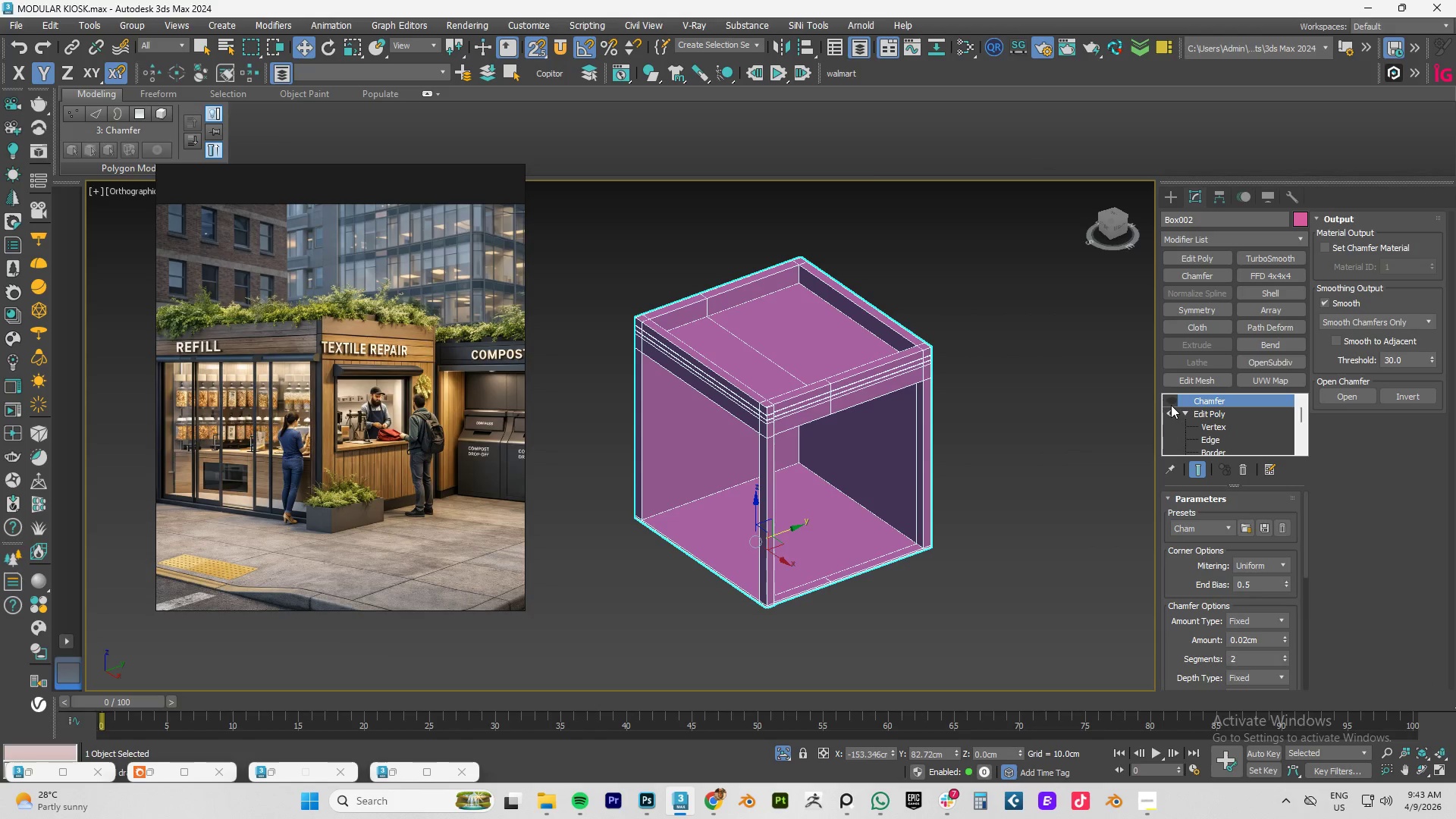 
left_click([1171, 405])
 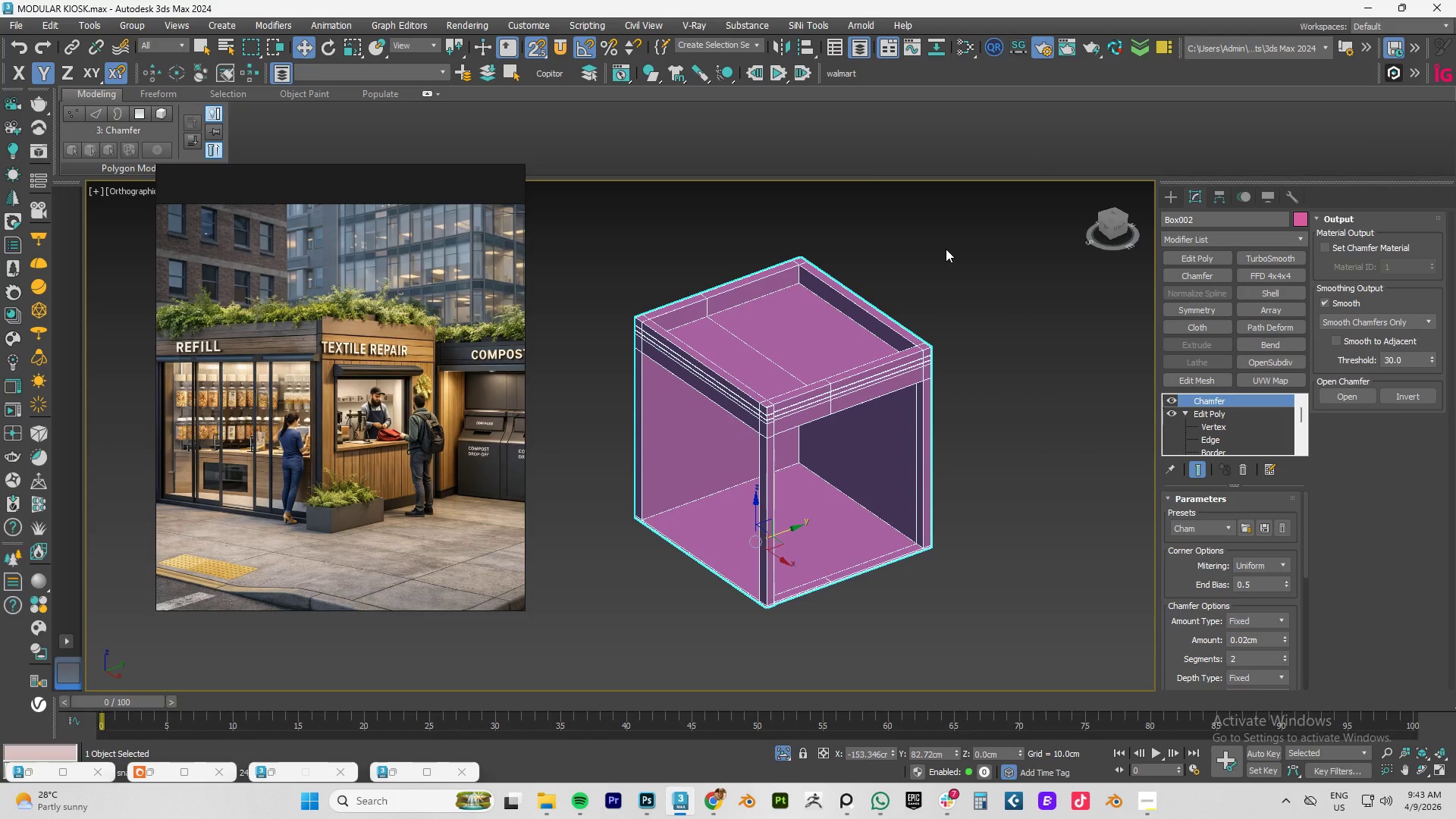 
left_click([946, 249])
 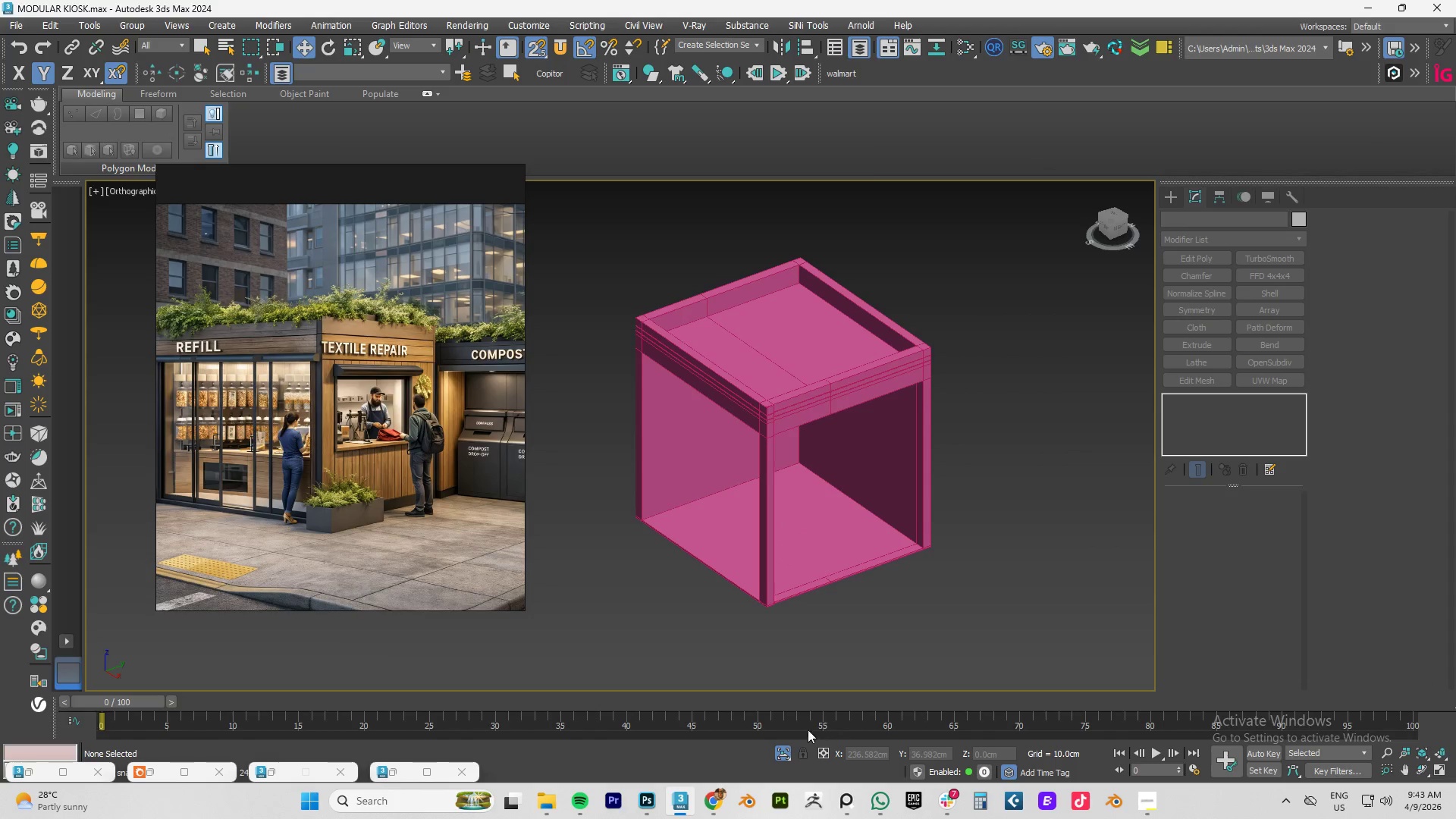 
left_click([786, 747])
 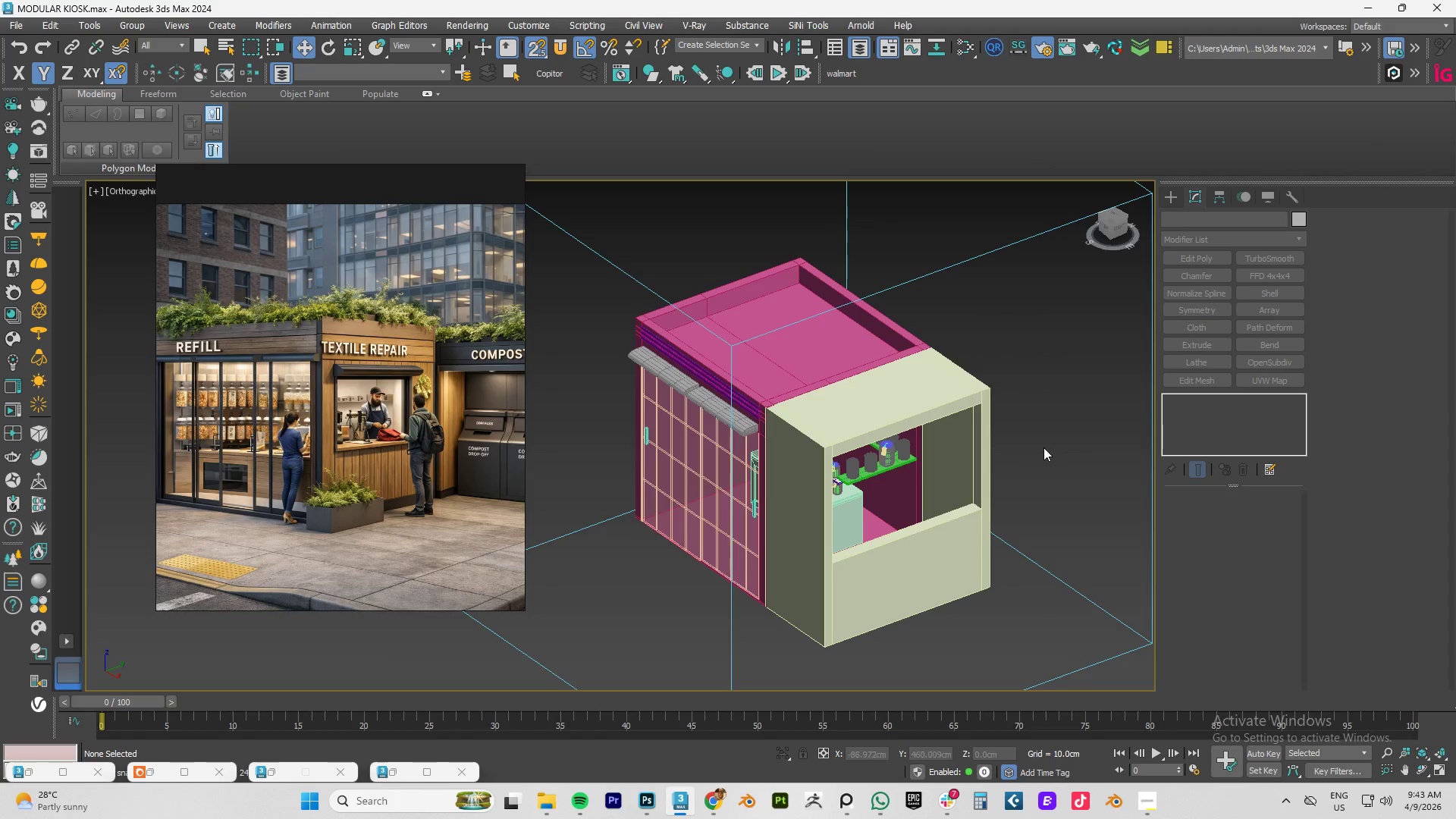 
hold_key(key=ShiftLeft, duration=1.03)
 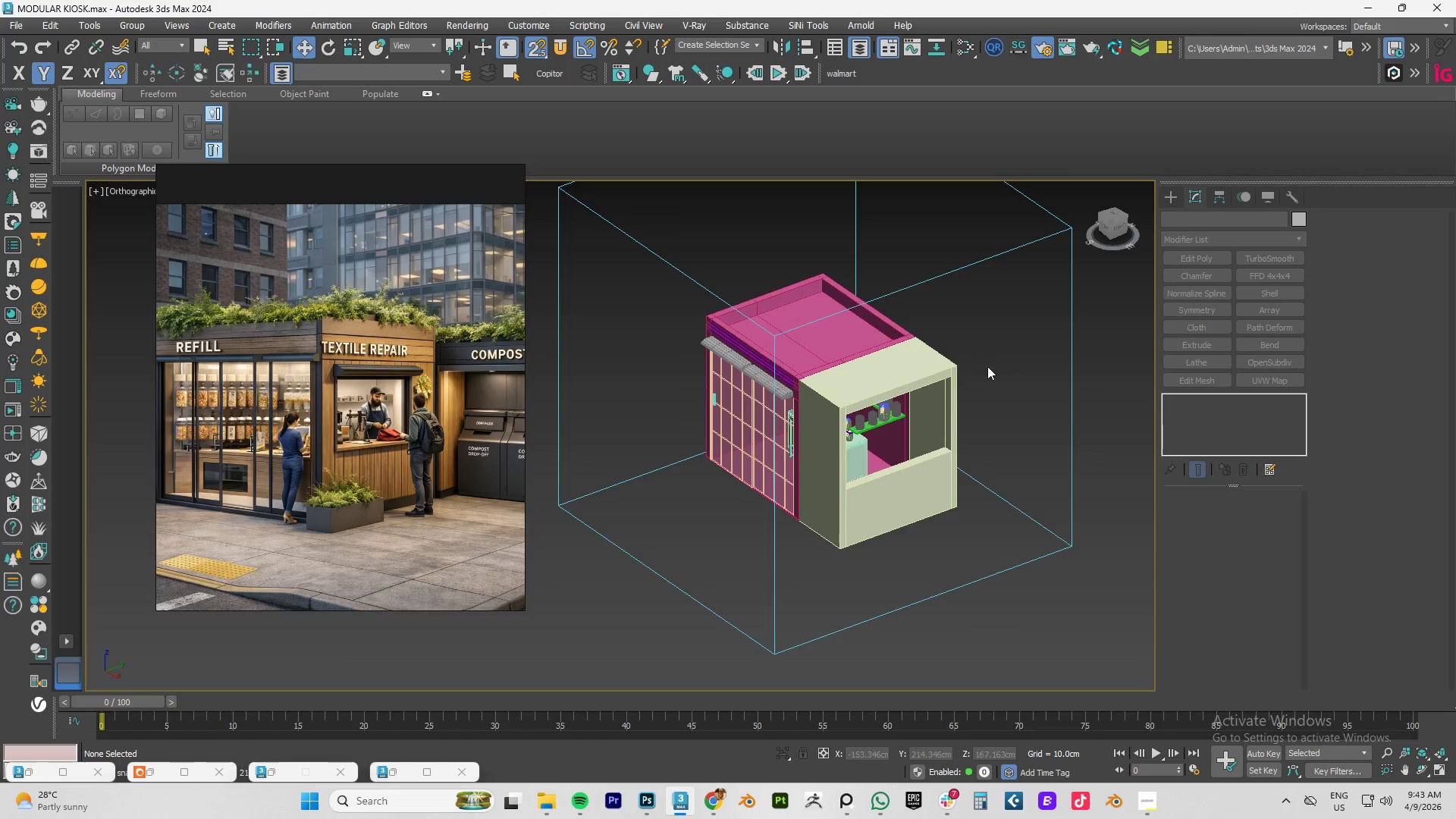 
scroll: coordinate [875, 301], scroll_direction: down, amount: 1.0
 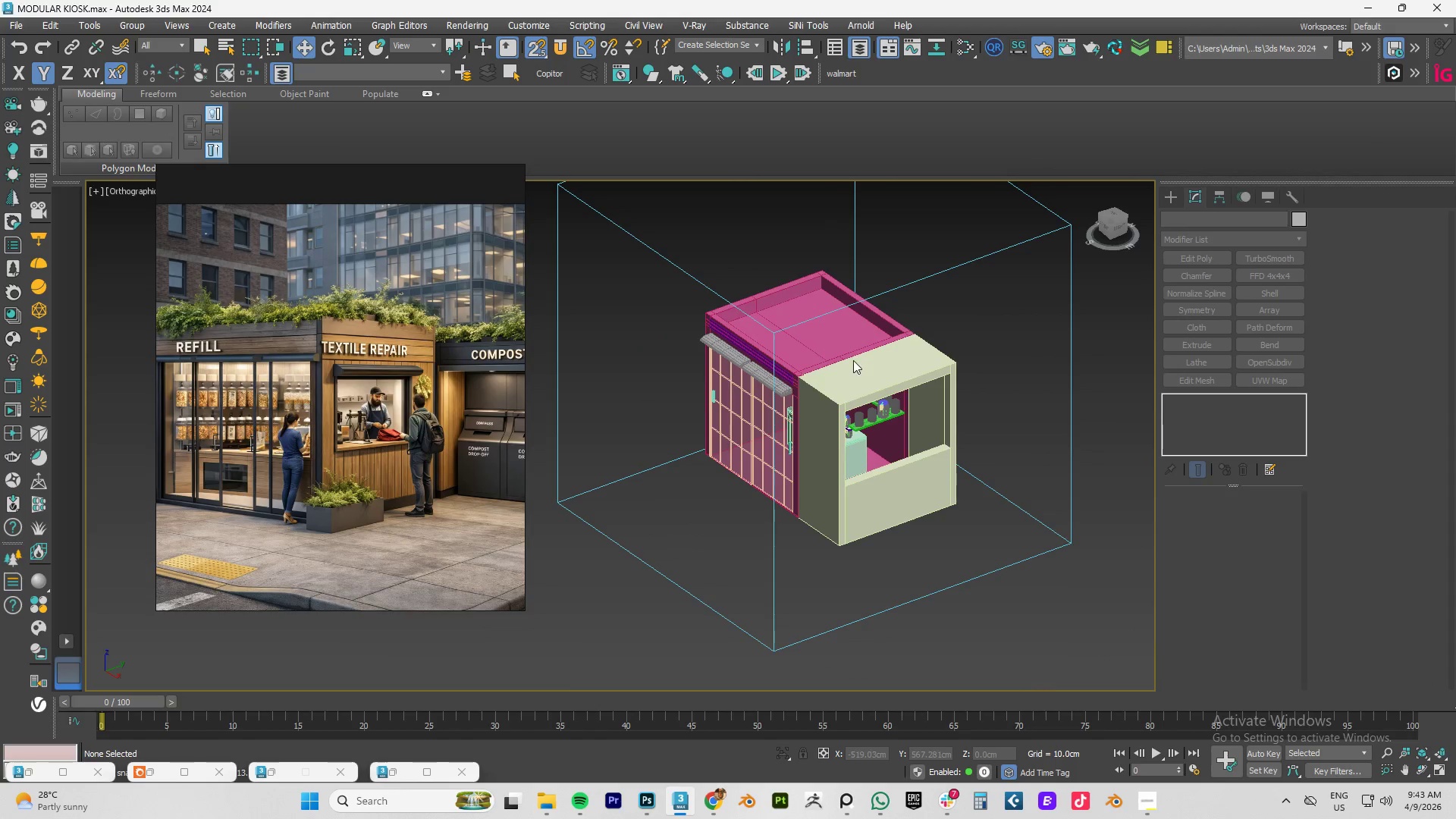 
hold_key(key=ShiftLeft, duration=0.67)
 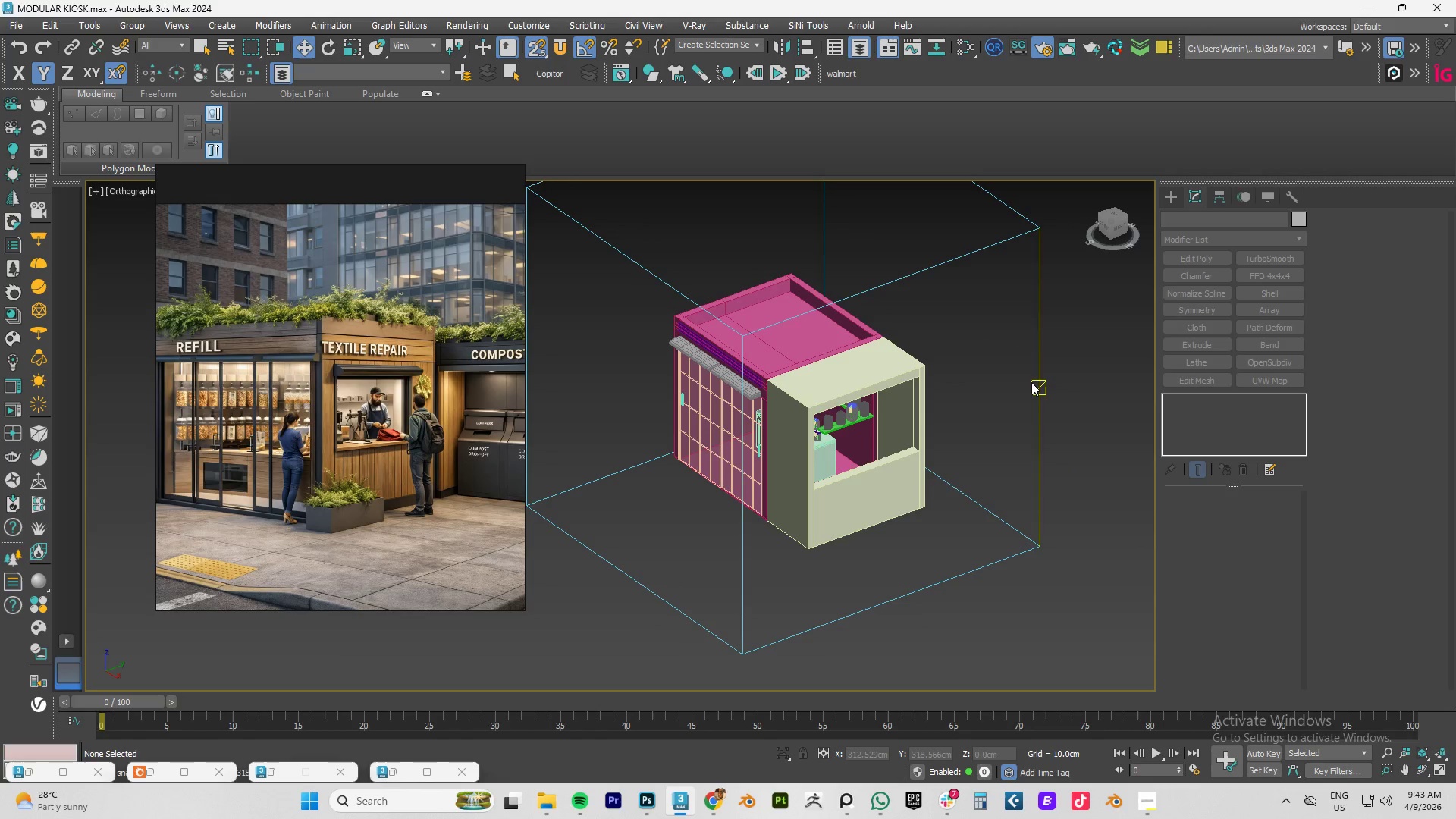 
key(Shift+ShiftLeft)
 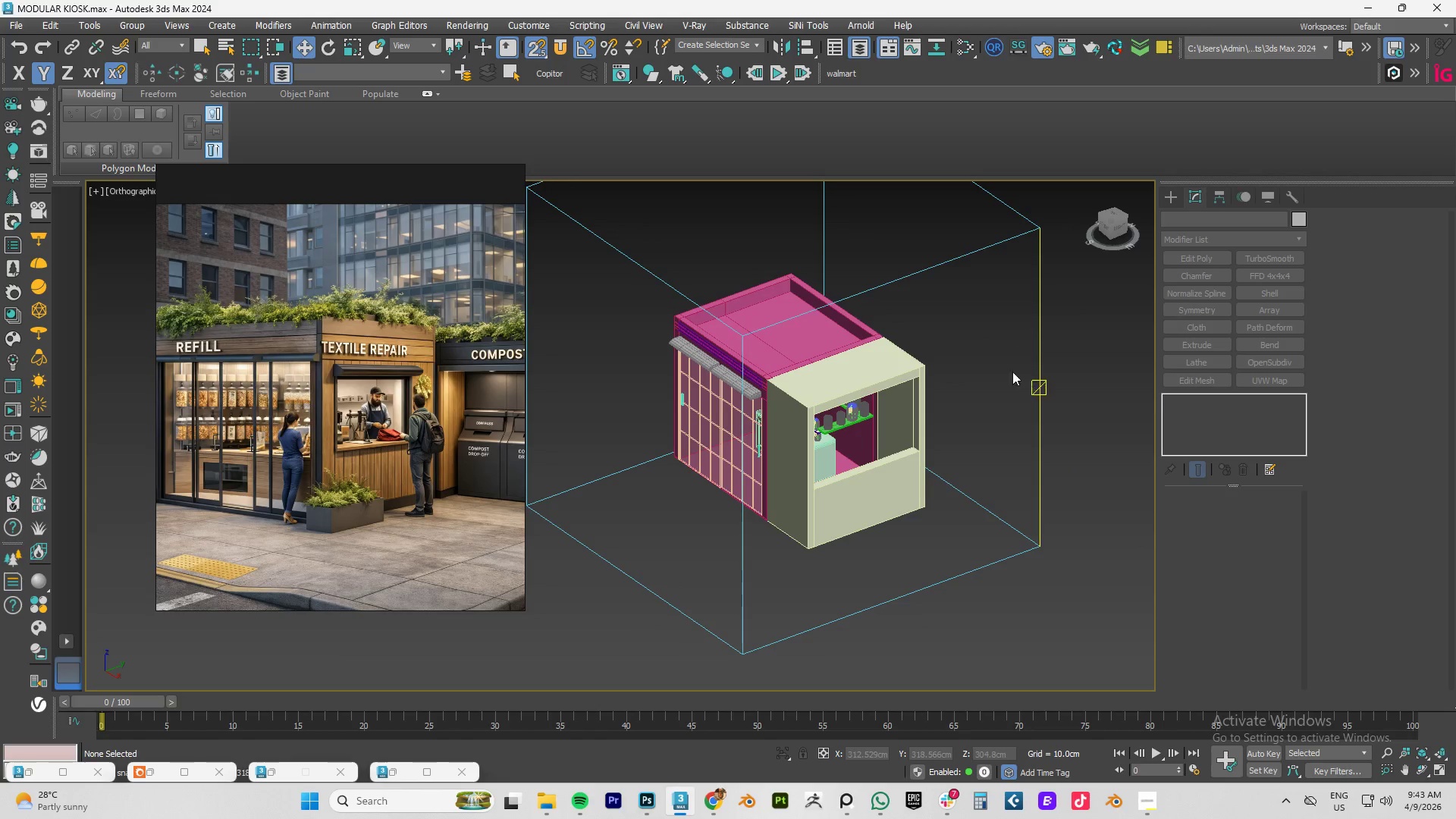 
hold_key(key=AltLeft, duration=1.53)
 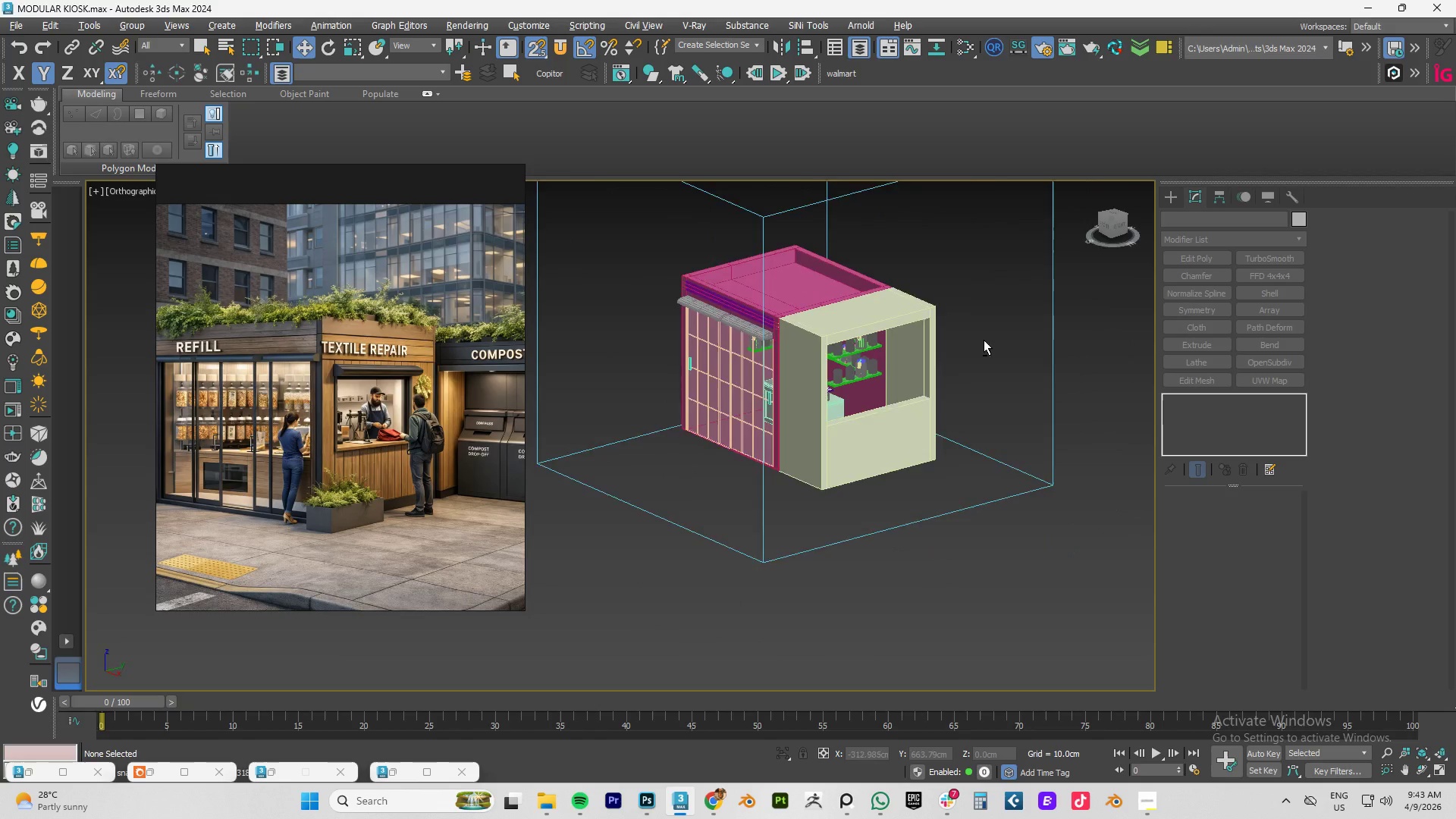 
hold_key(key=AltLeft, duration=1.16)
 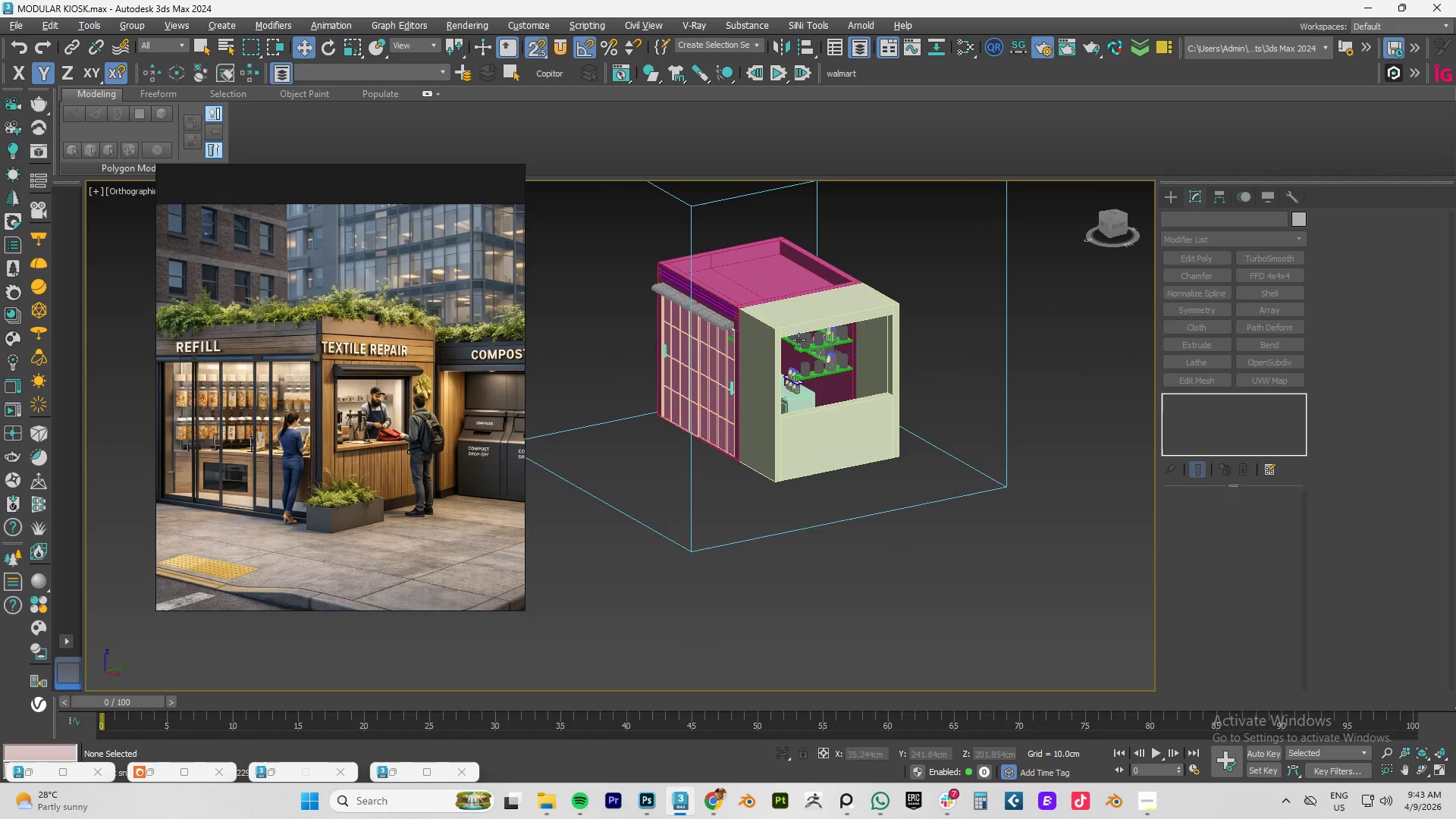 
scroll: coordinate [802, 331], scroll_direction: up, amount: 11.0
 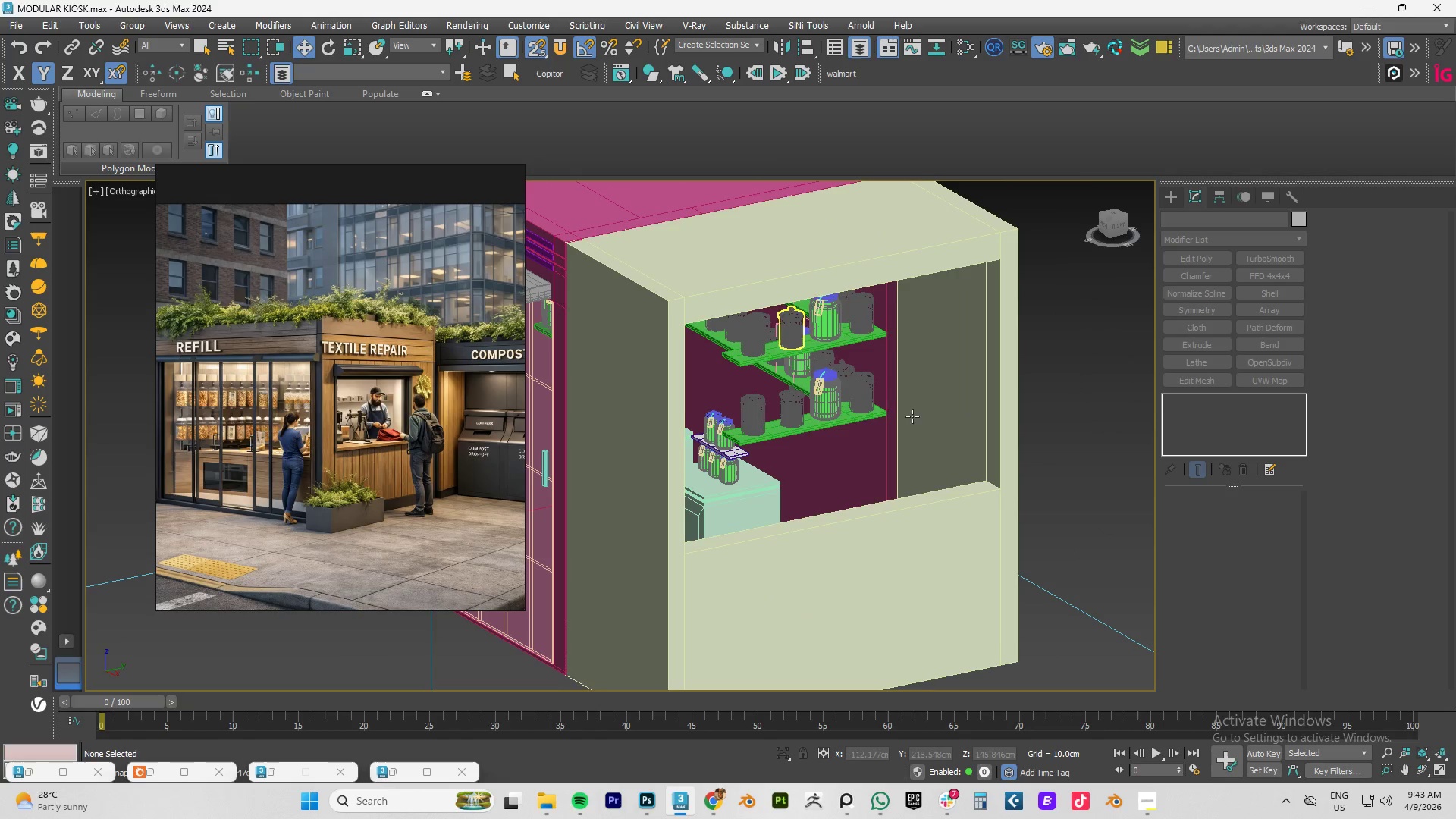 
key(Control+Z)
 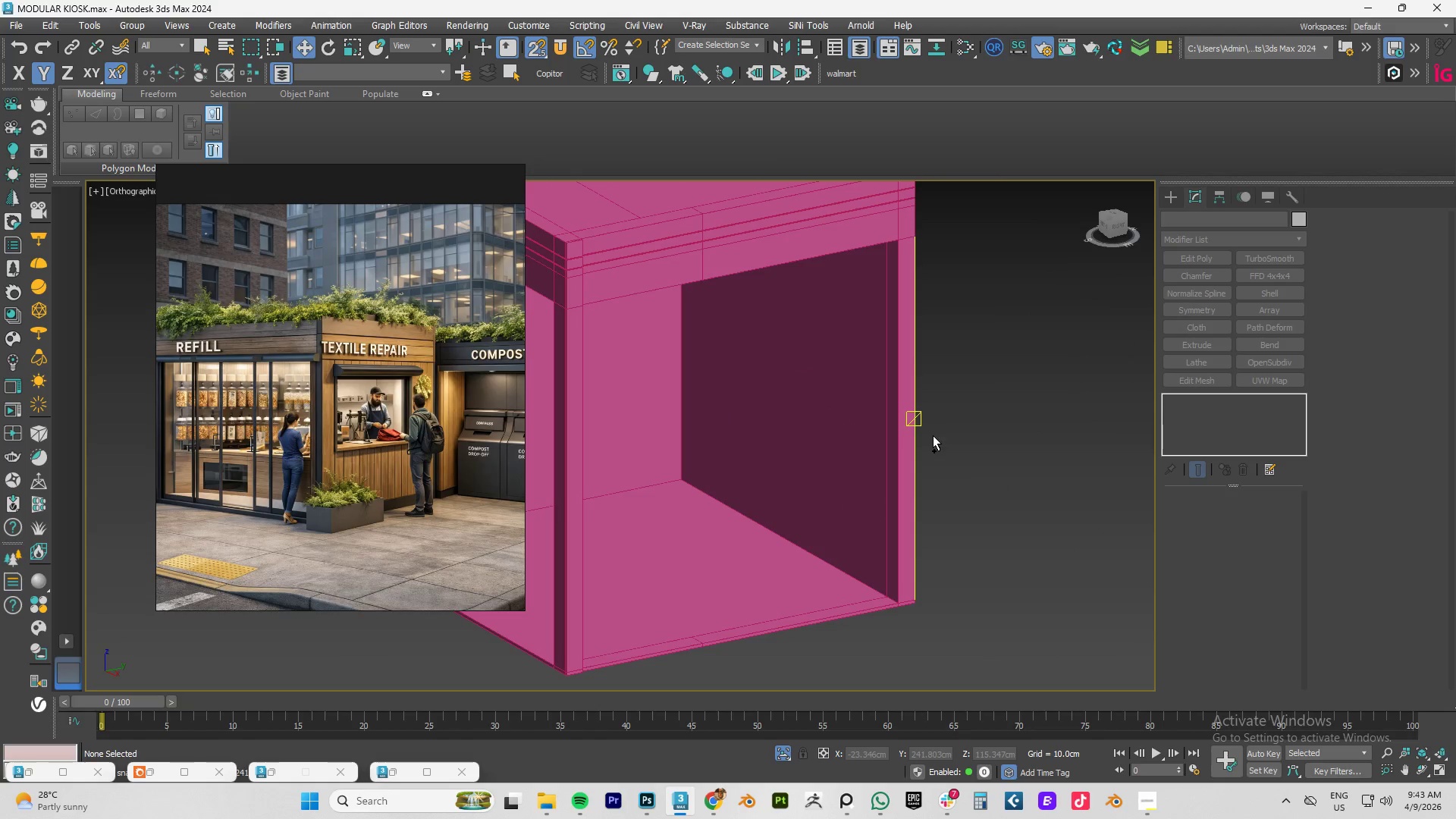 
key(Control+Z)
 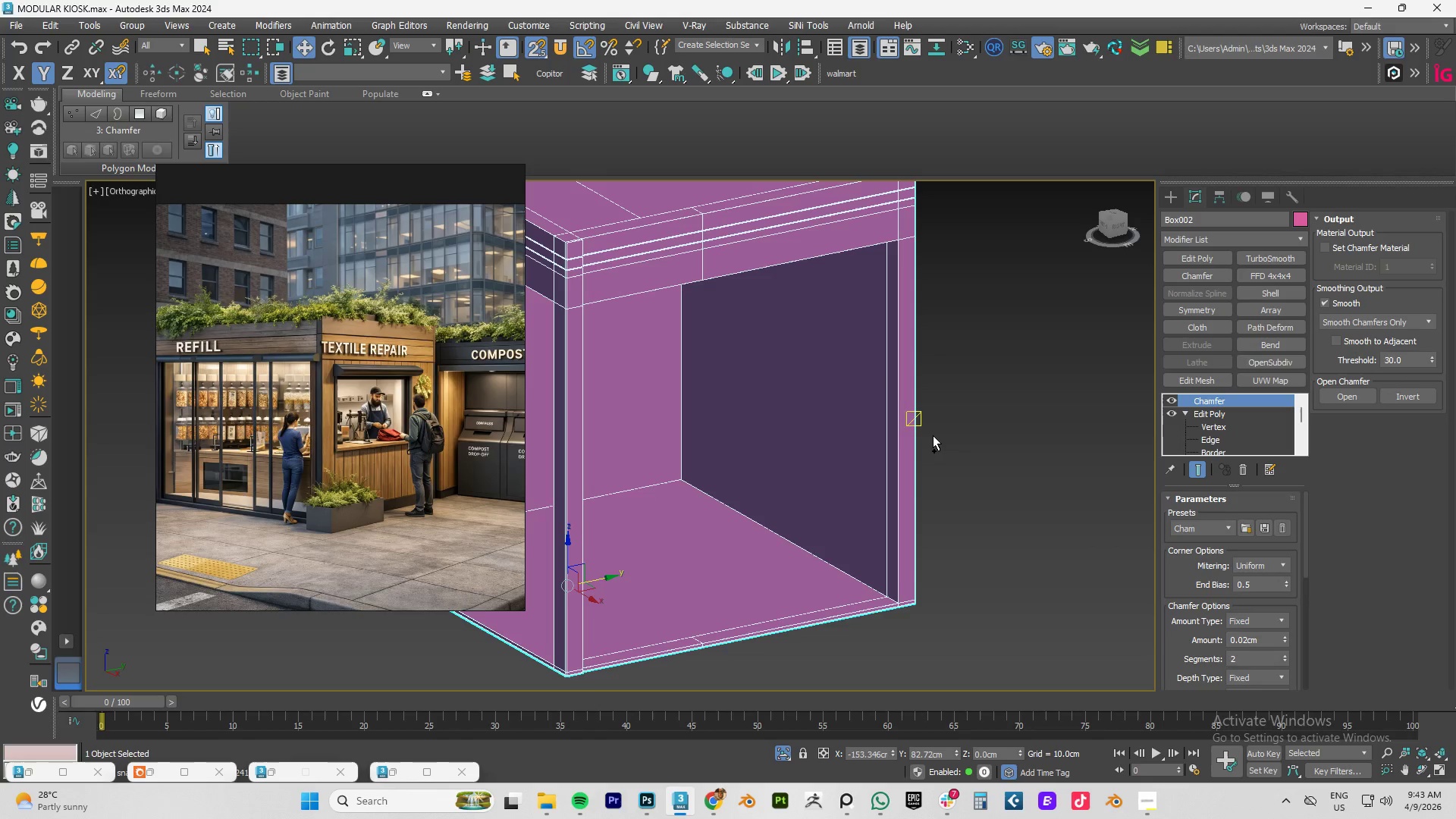 
key(Control+Z)
 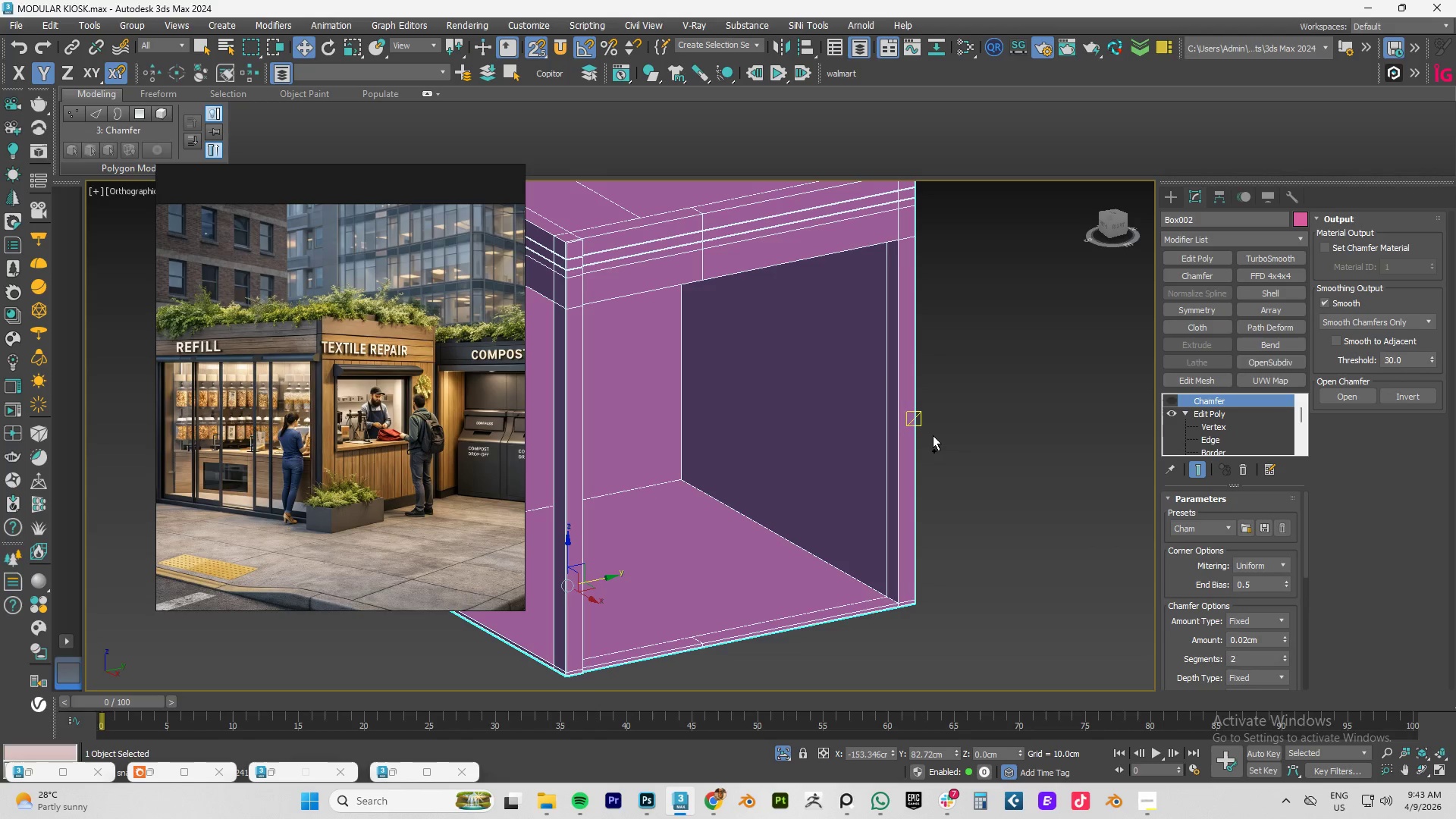 
key(Control+Z)
 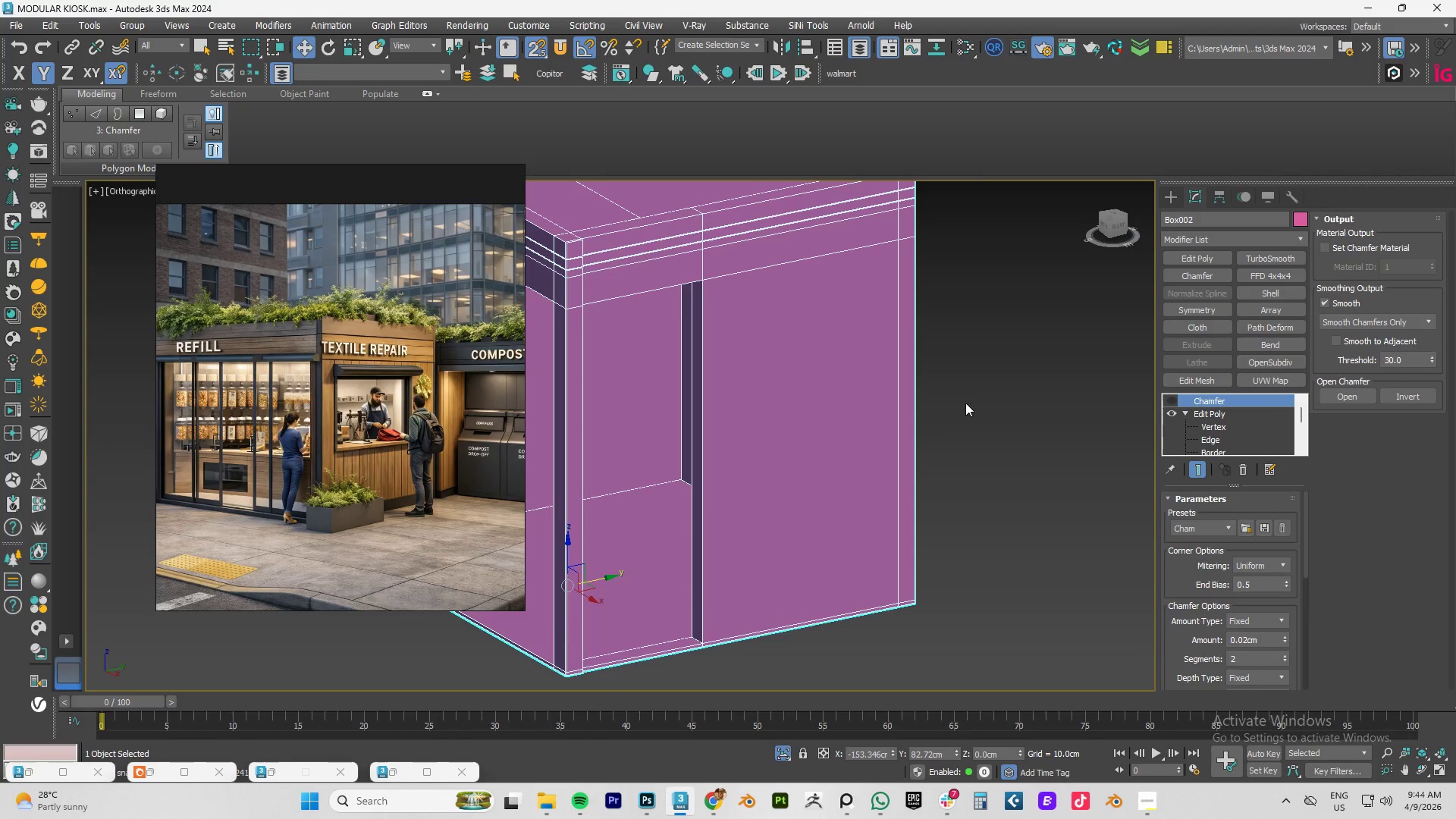 
hold_key(key=AltLeft, duration=1.5)
 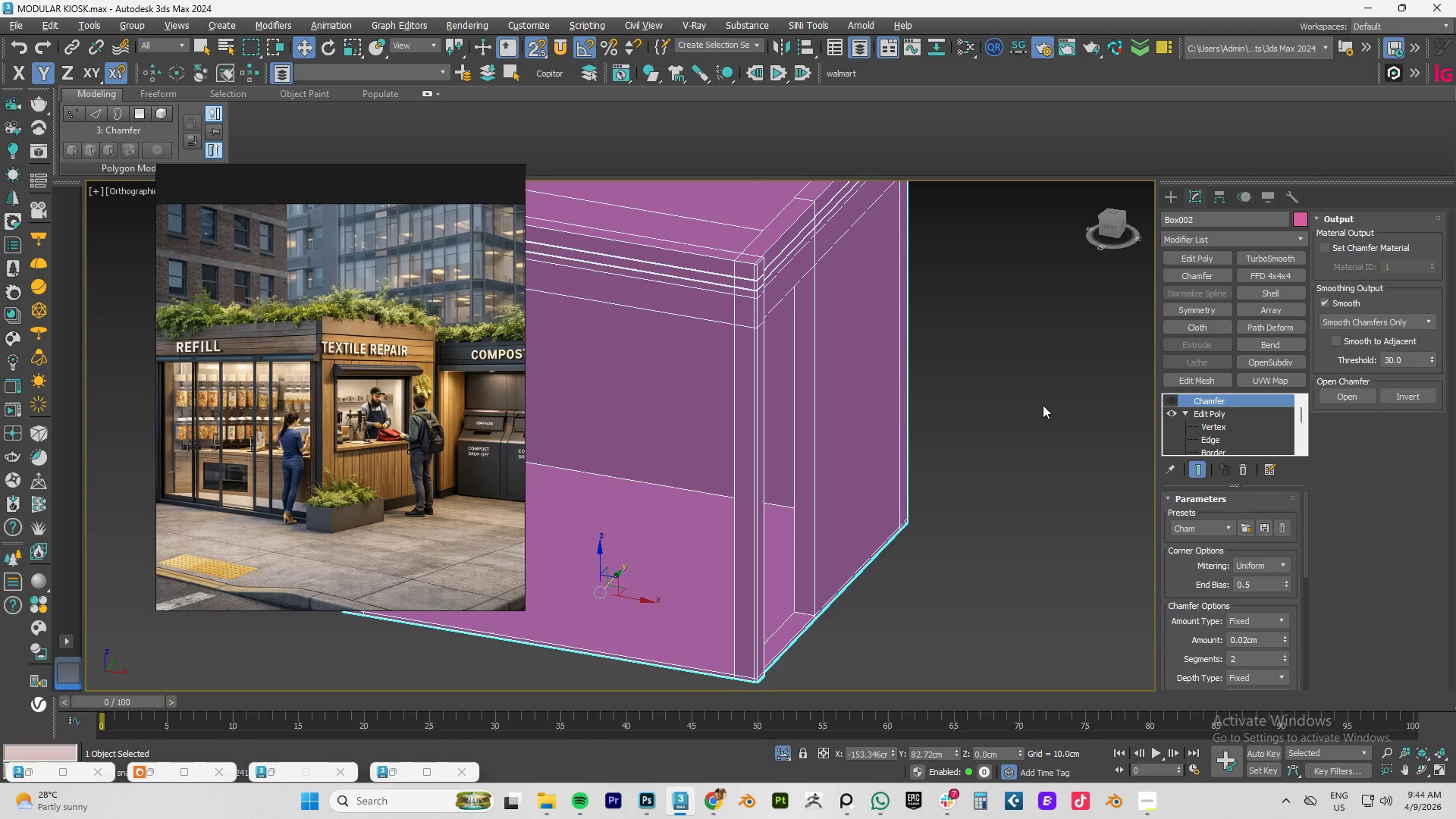 
hold_key(key=AltLeft, duration=0.69)
 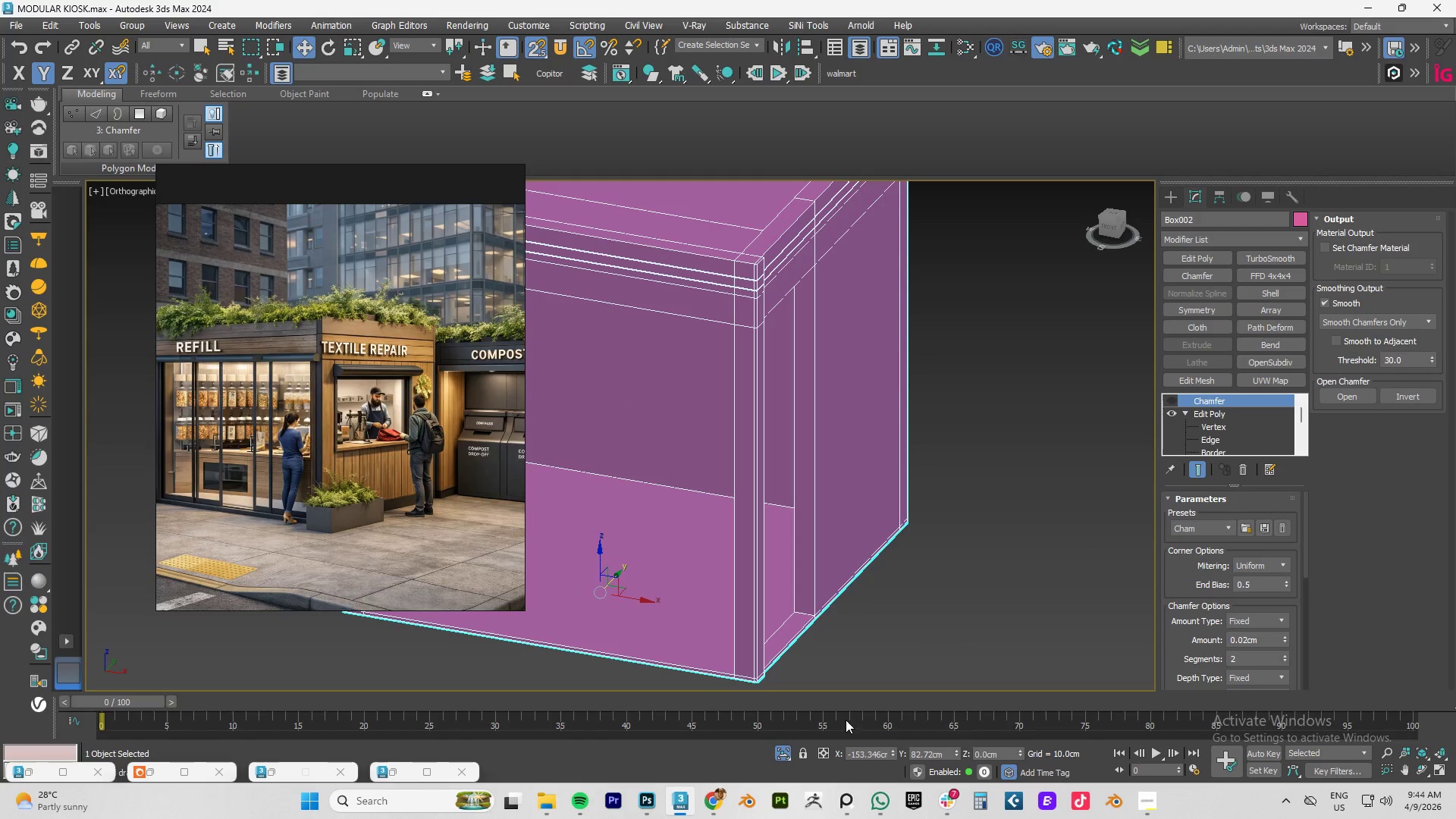 
hold_key(key=AltLeft, duration=2.14)
double_click([787, 755])
 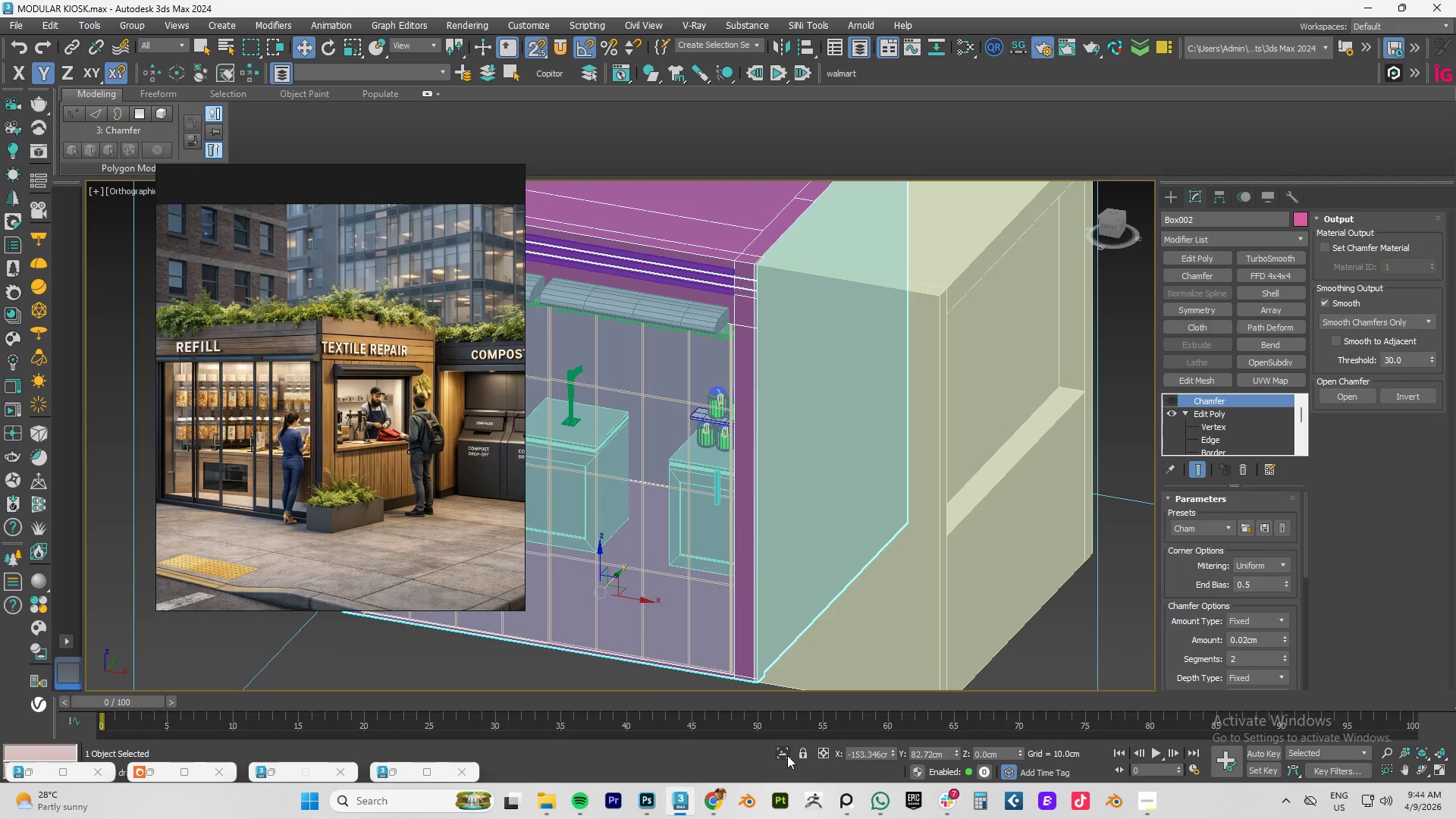 
hold_key(key=AltLeft, duration=1.5)
 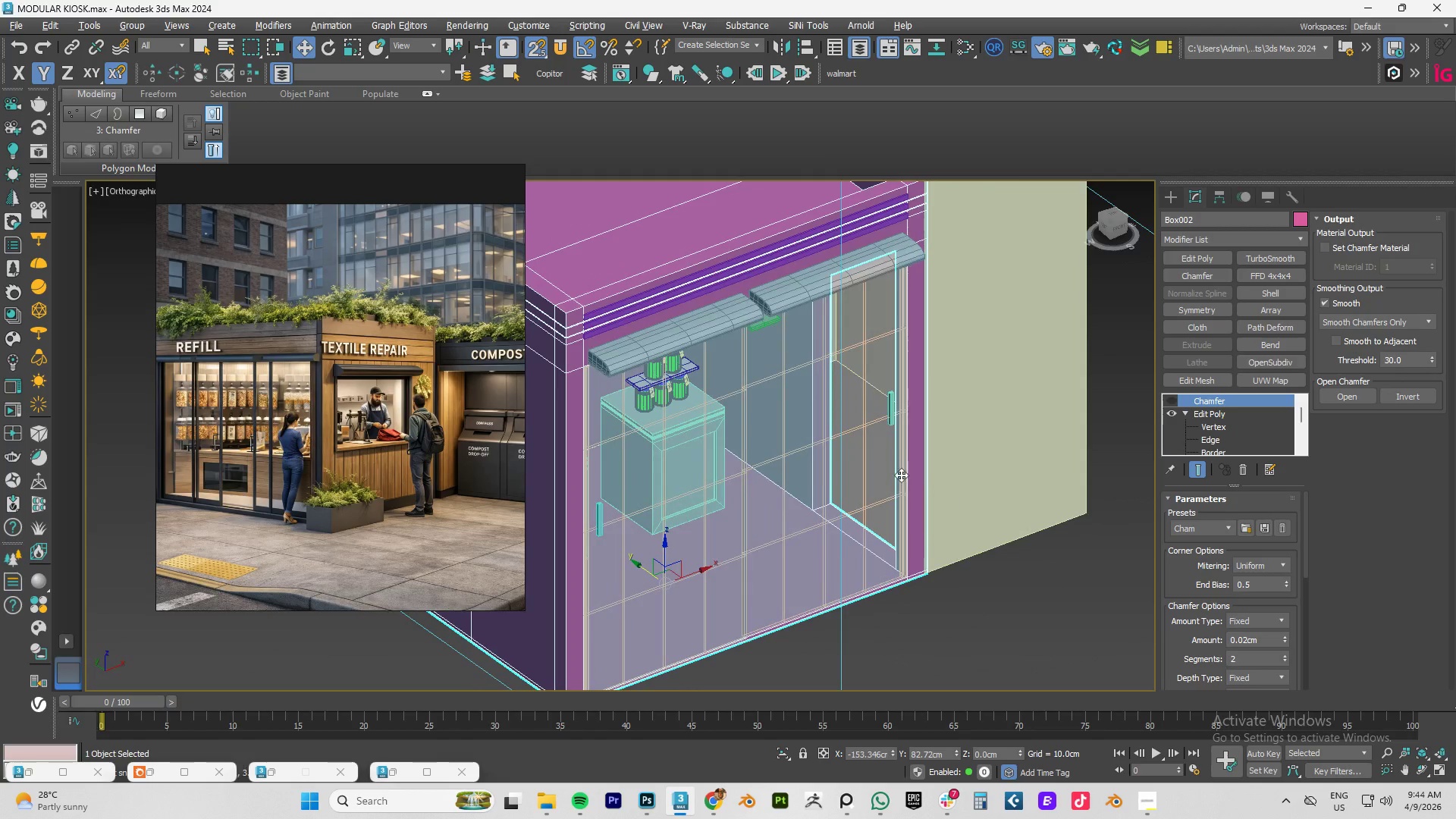 
hold_key(key=AltLeft, duration=0.5)
 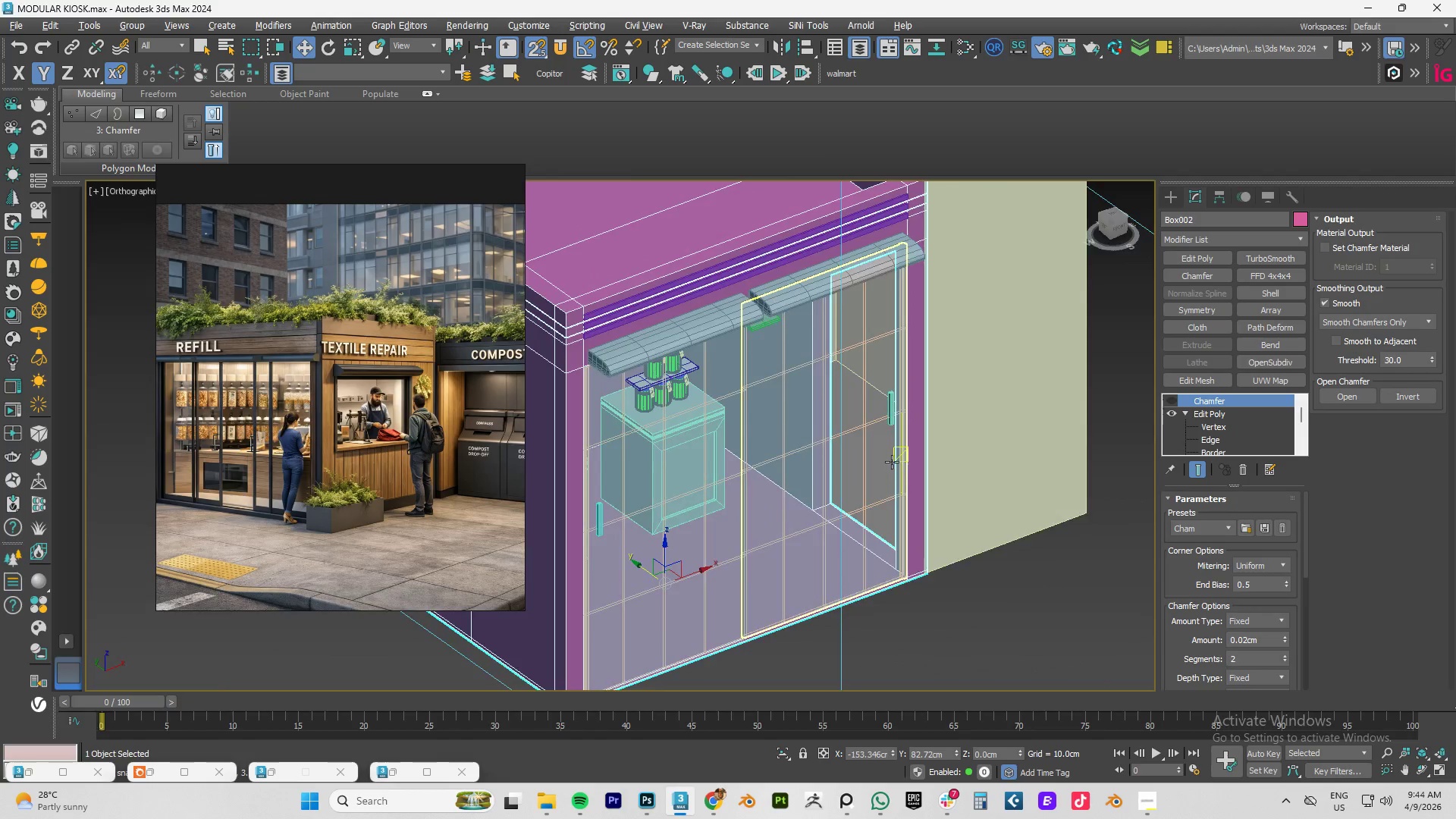 
scroll: coordinate [880, 462], scroll_direction: up, amount: 3.0
 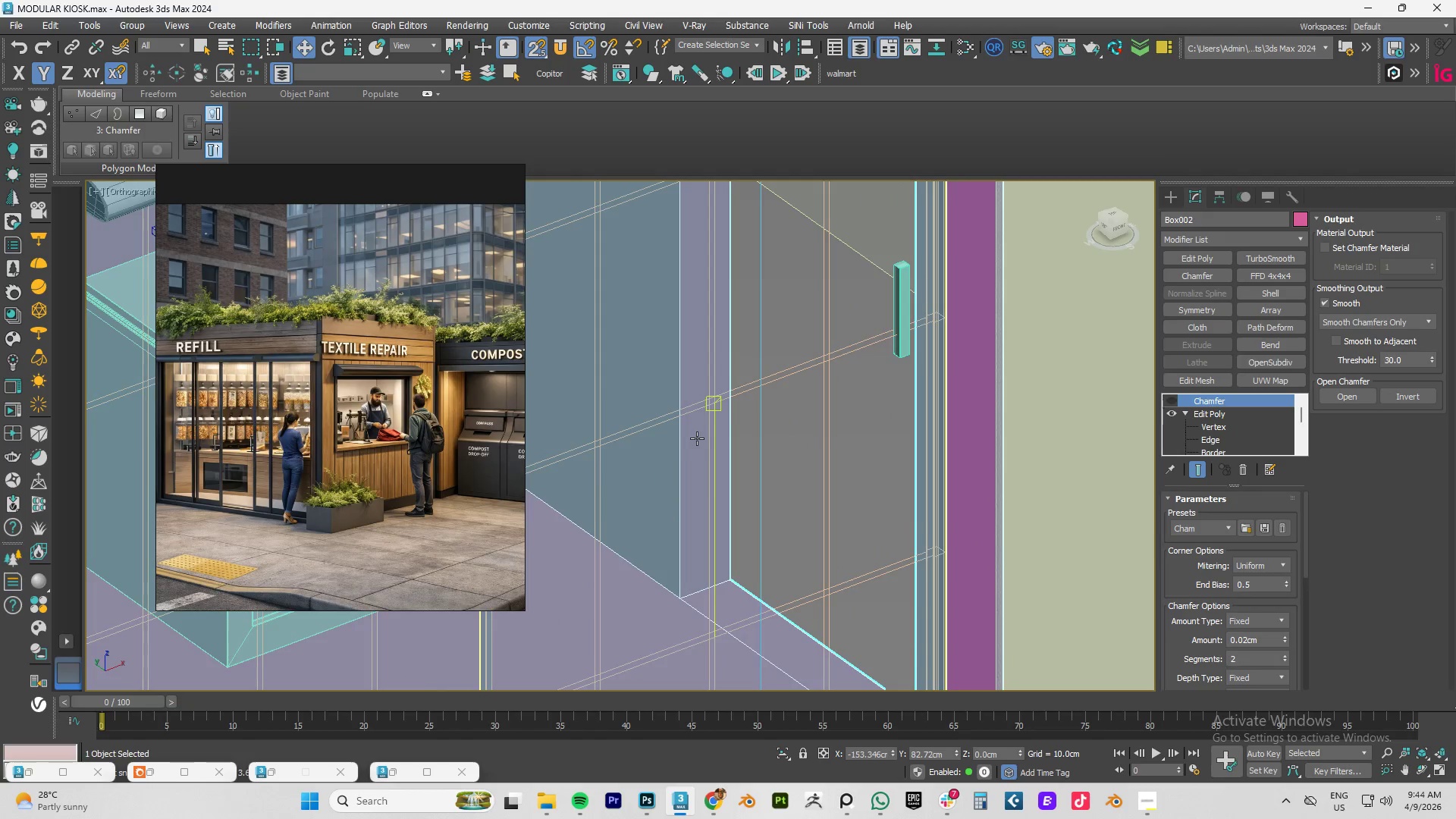 
hold_key(key=AltLeft, duration=1.3)
scroll: coordinate [1227, 448], scroll_direction: down, amount: 7.0
 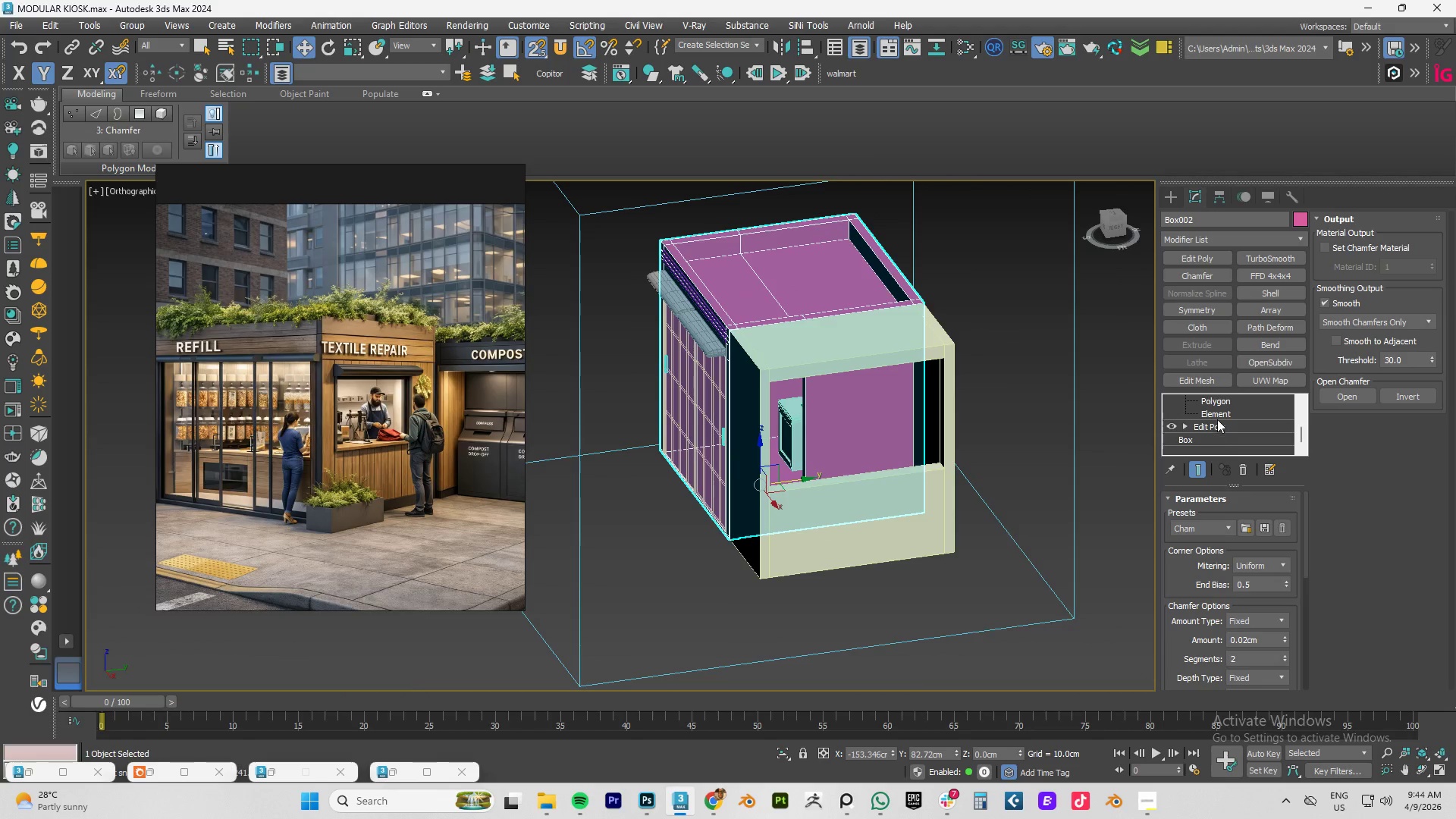 
scroll: coordinate [1219, 422], scroll_direction: up, amount: 2.0
 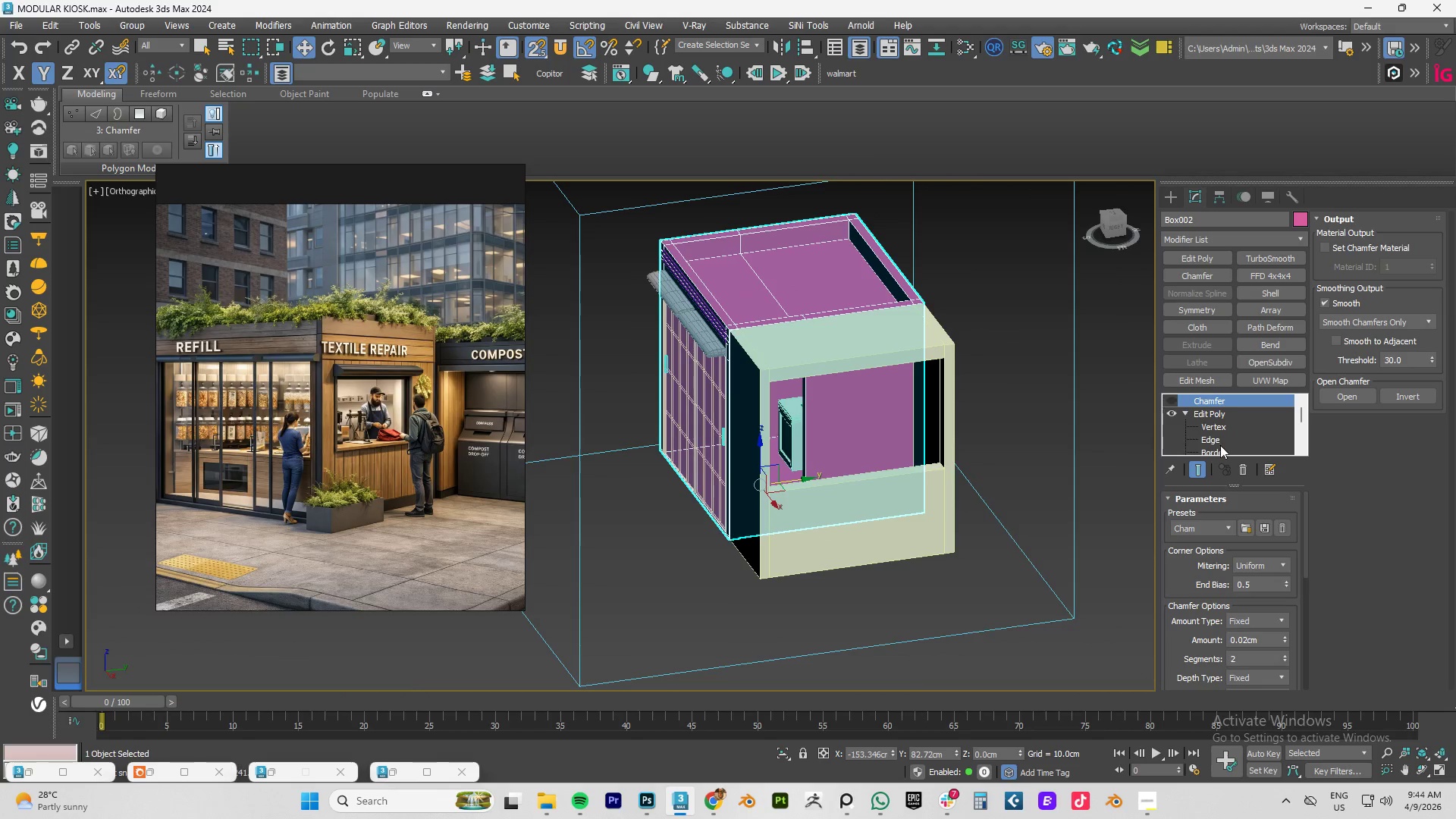 
scroll: coordinate [1221, 444], scroll_direction: down, amount: 1.0
 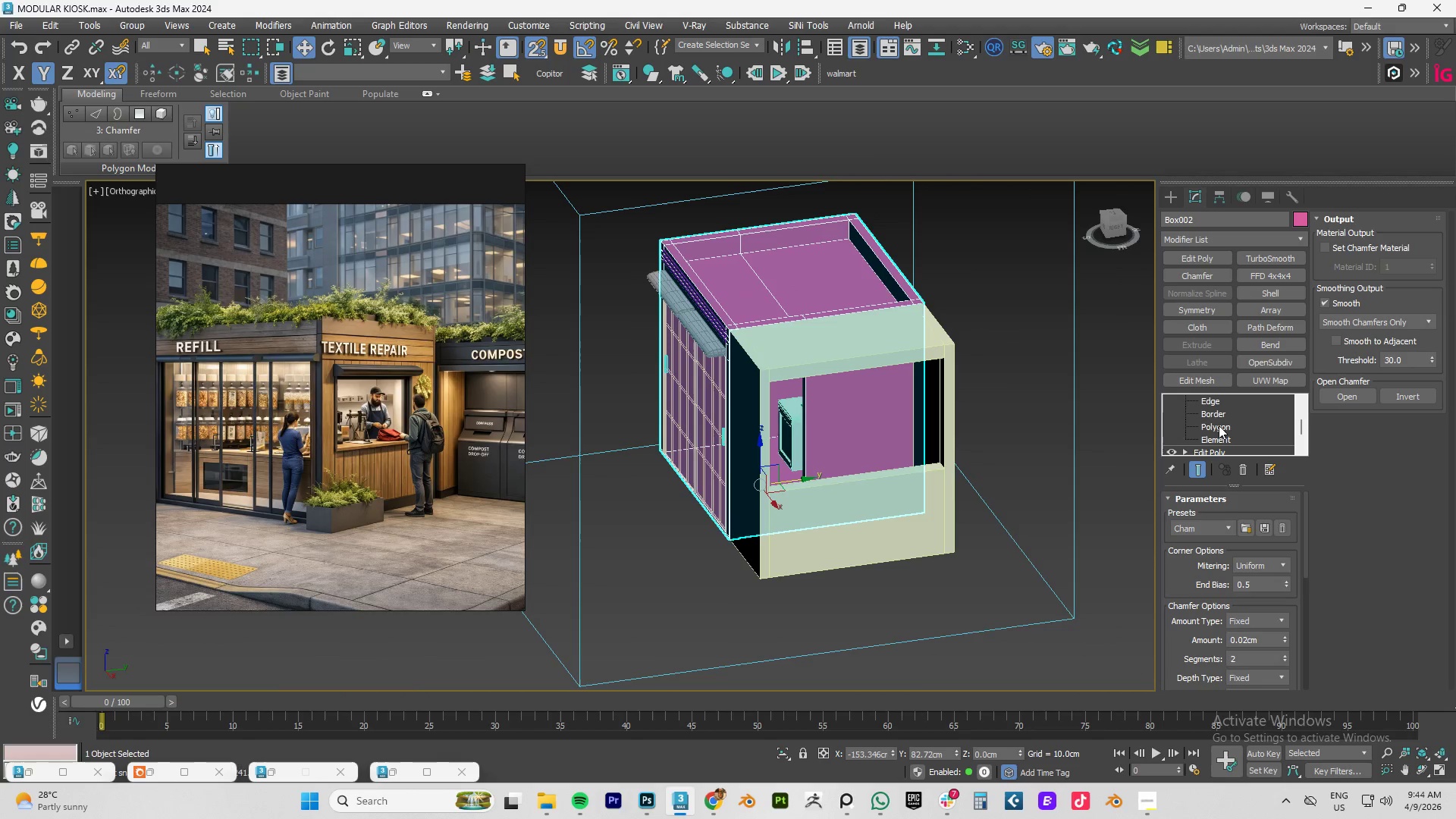 
left_click([1219, 425])
 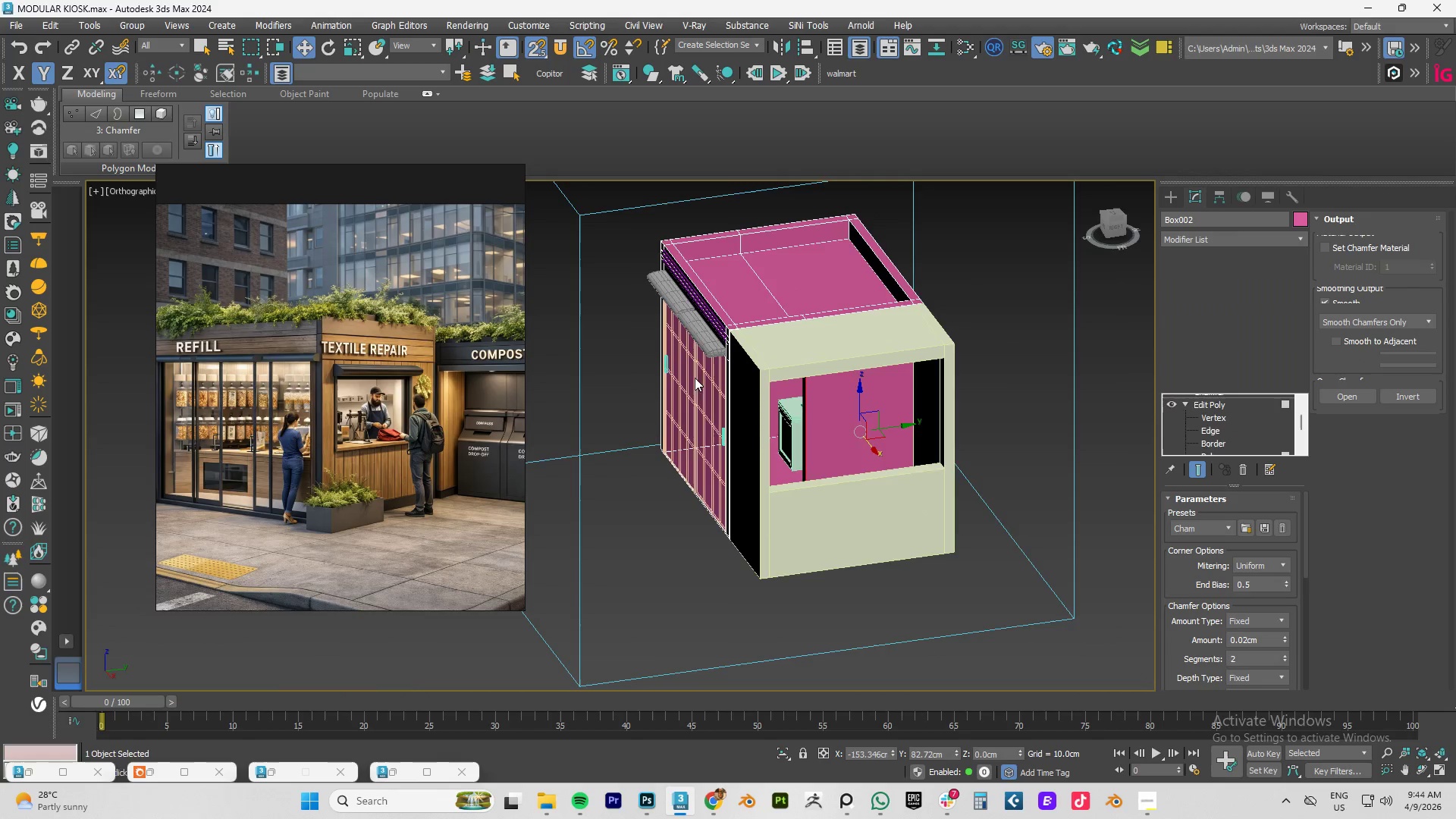 
hold_key(key=AltLeft, duration=0.83)
 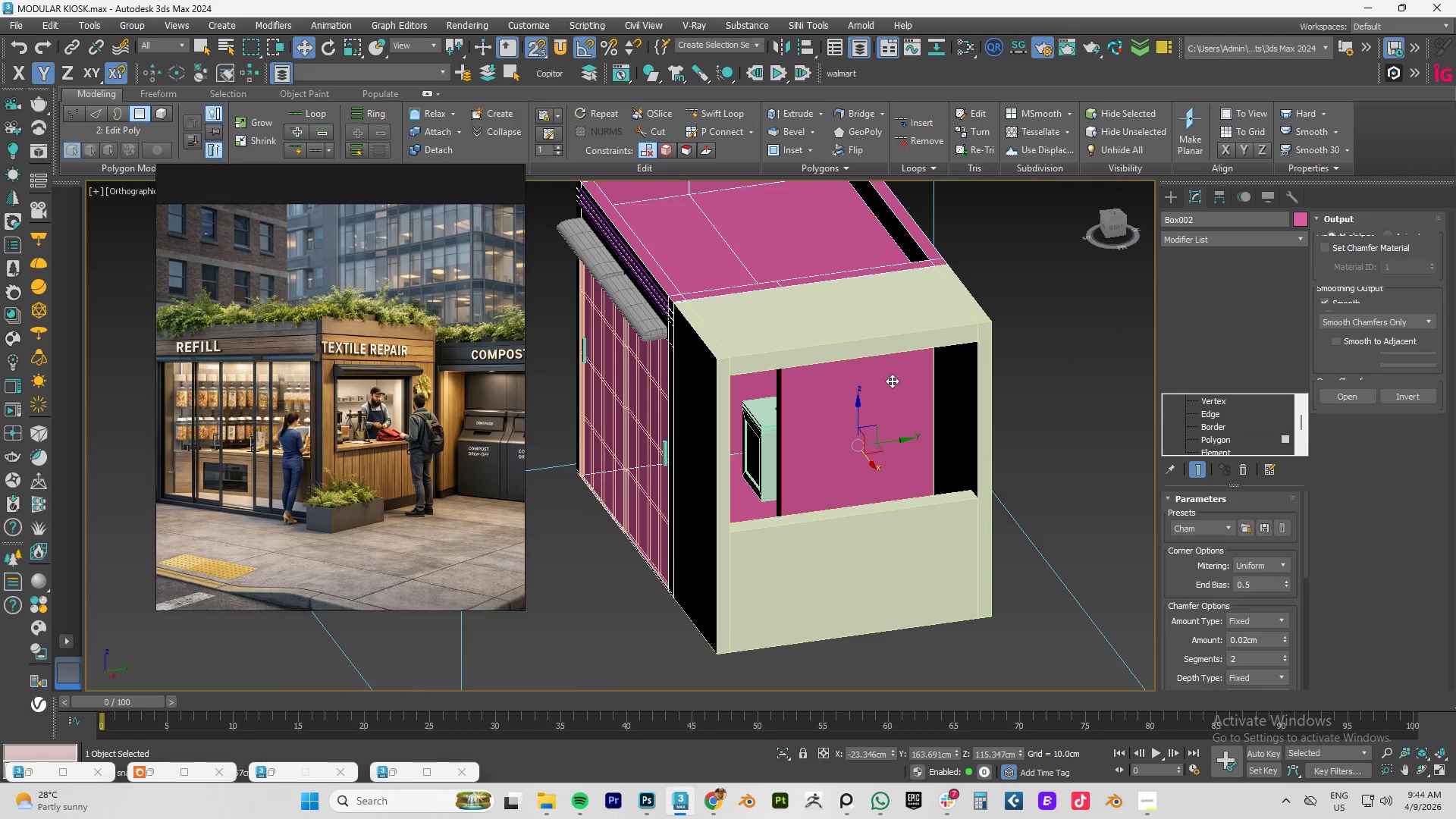 
scroll: coordinate [847, 395], scroll_direction: up, amount: 1.0
 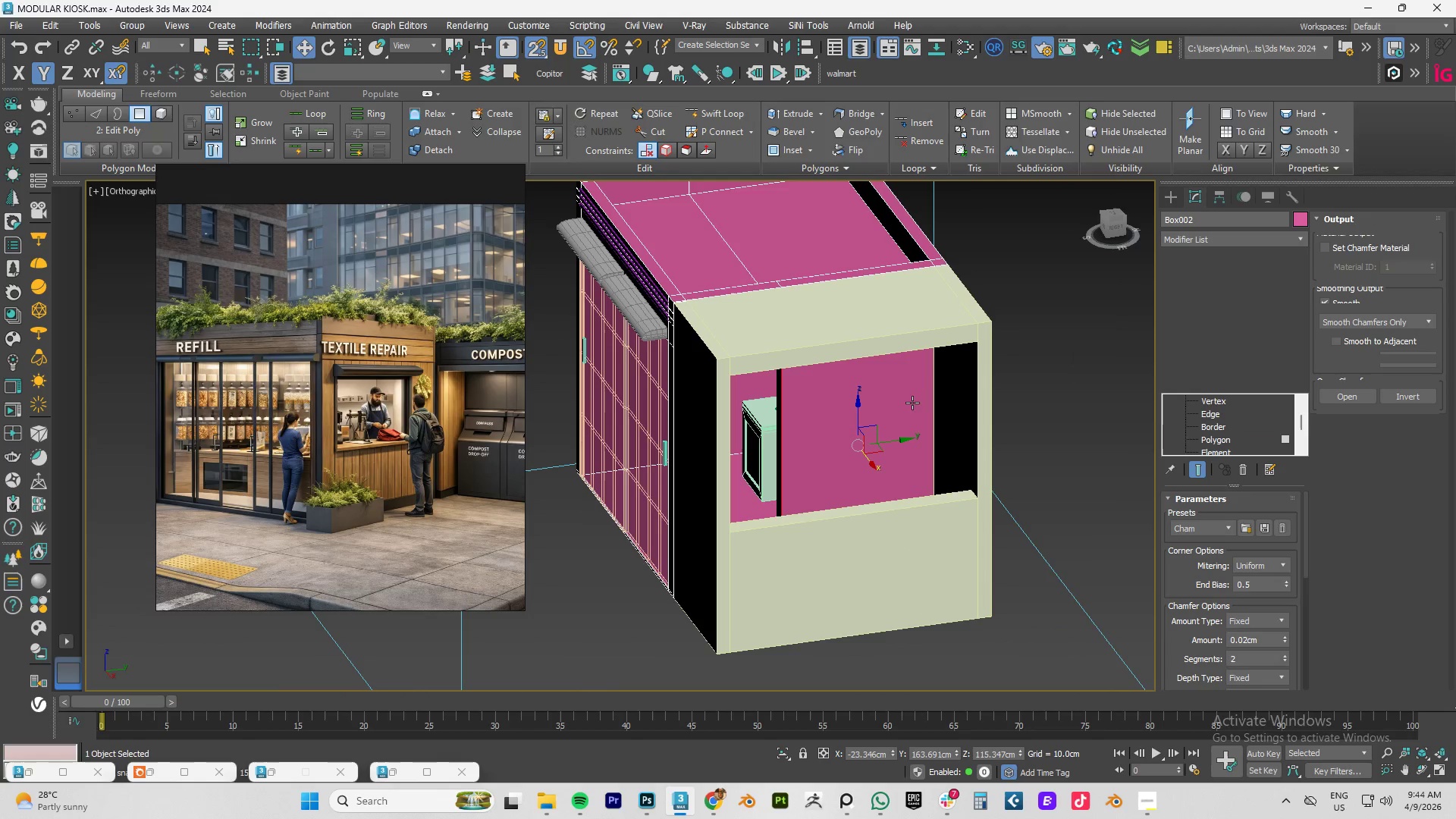 
hold_key(key=AltLeft, duration=1.5)
 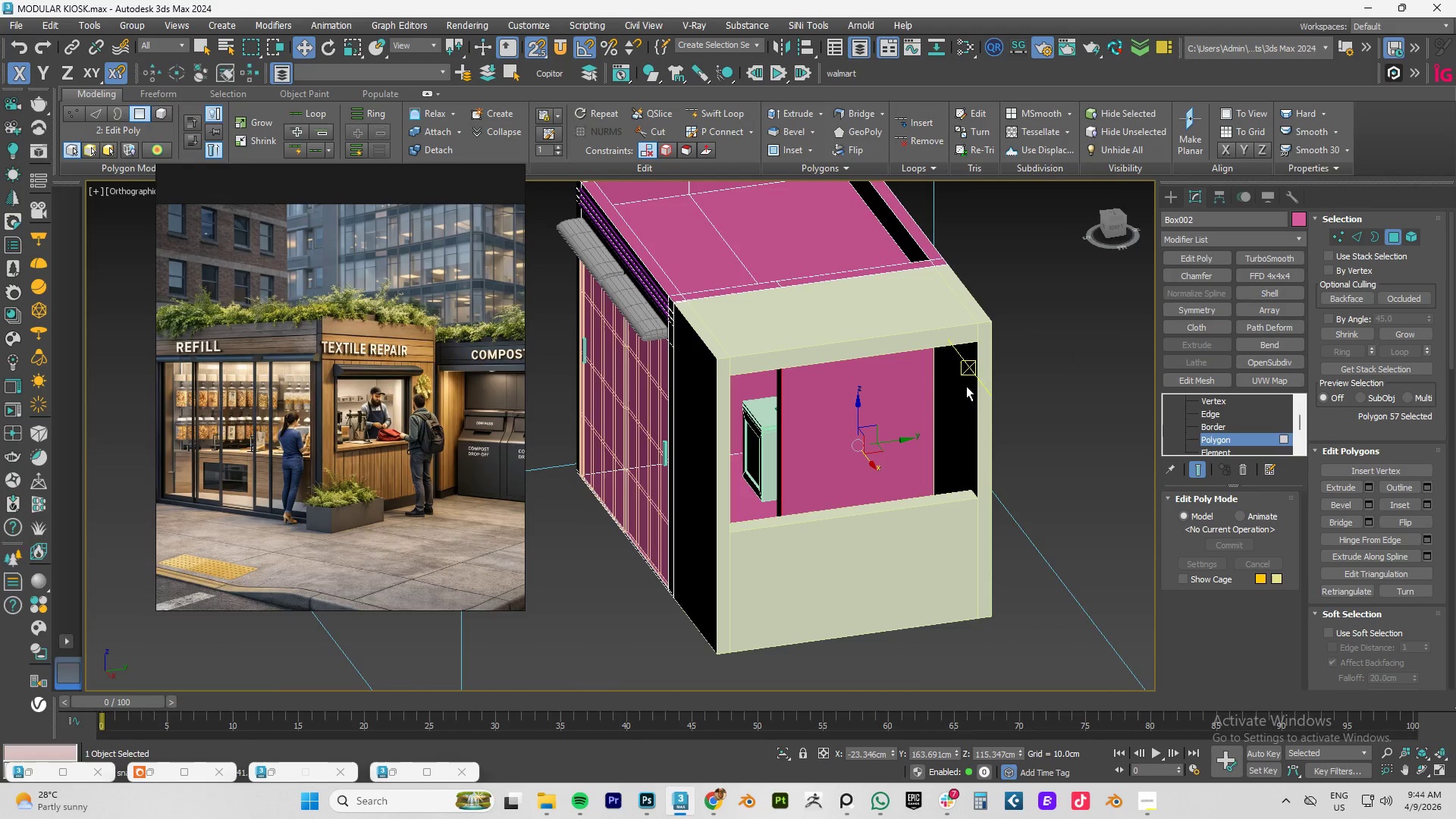 
hold_key(key=AltLeft, duration=0.42)
 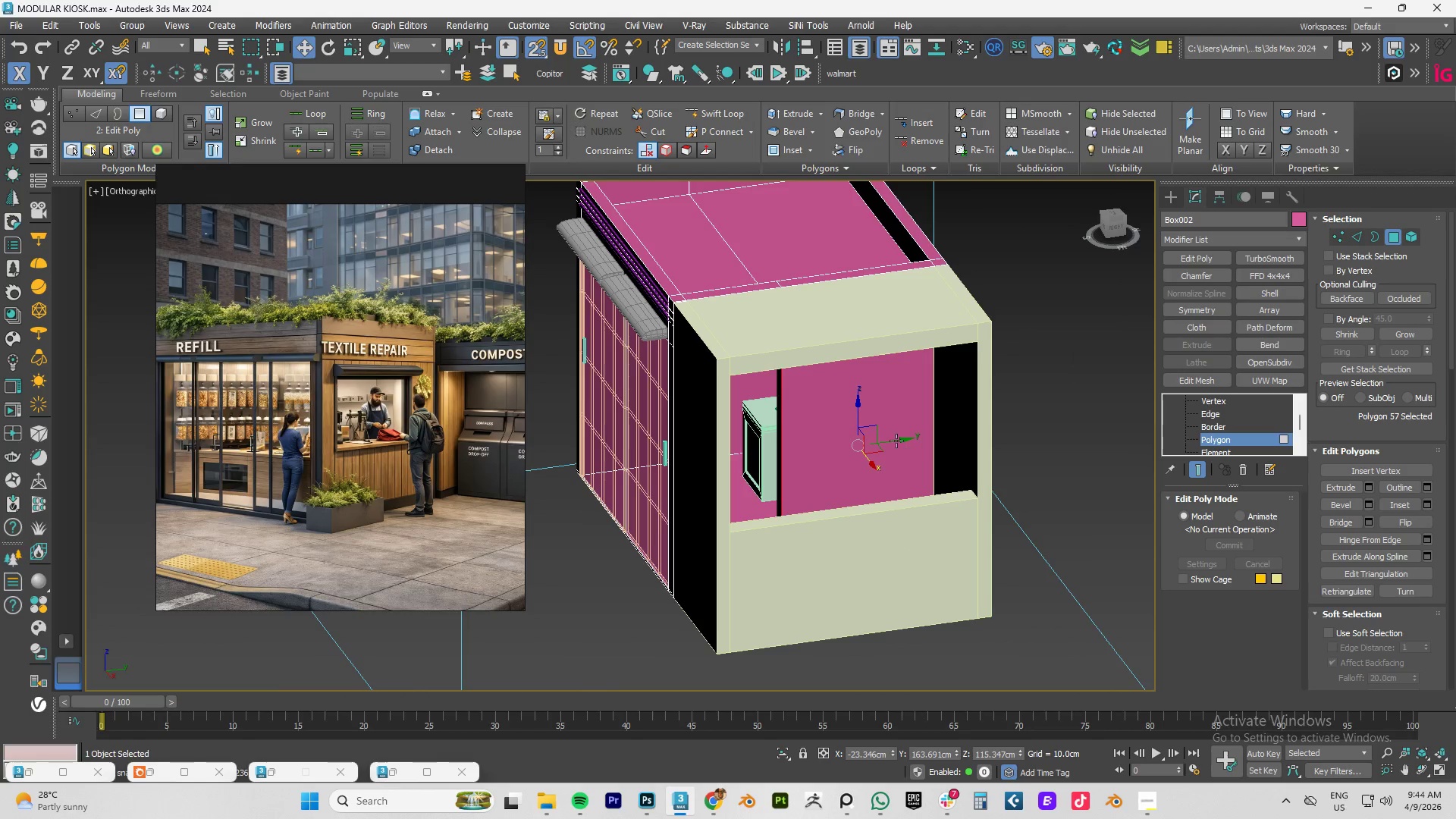 
left_click([836, 356])
 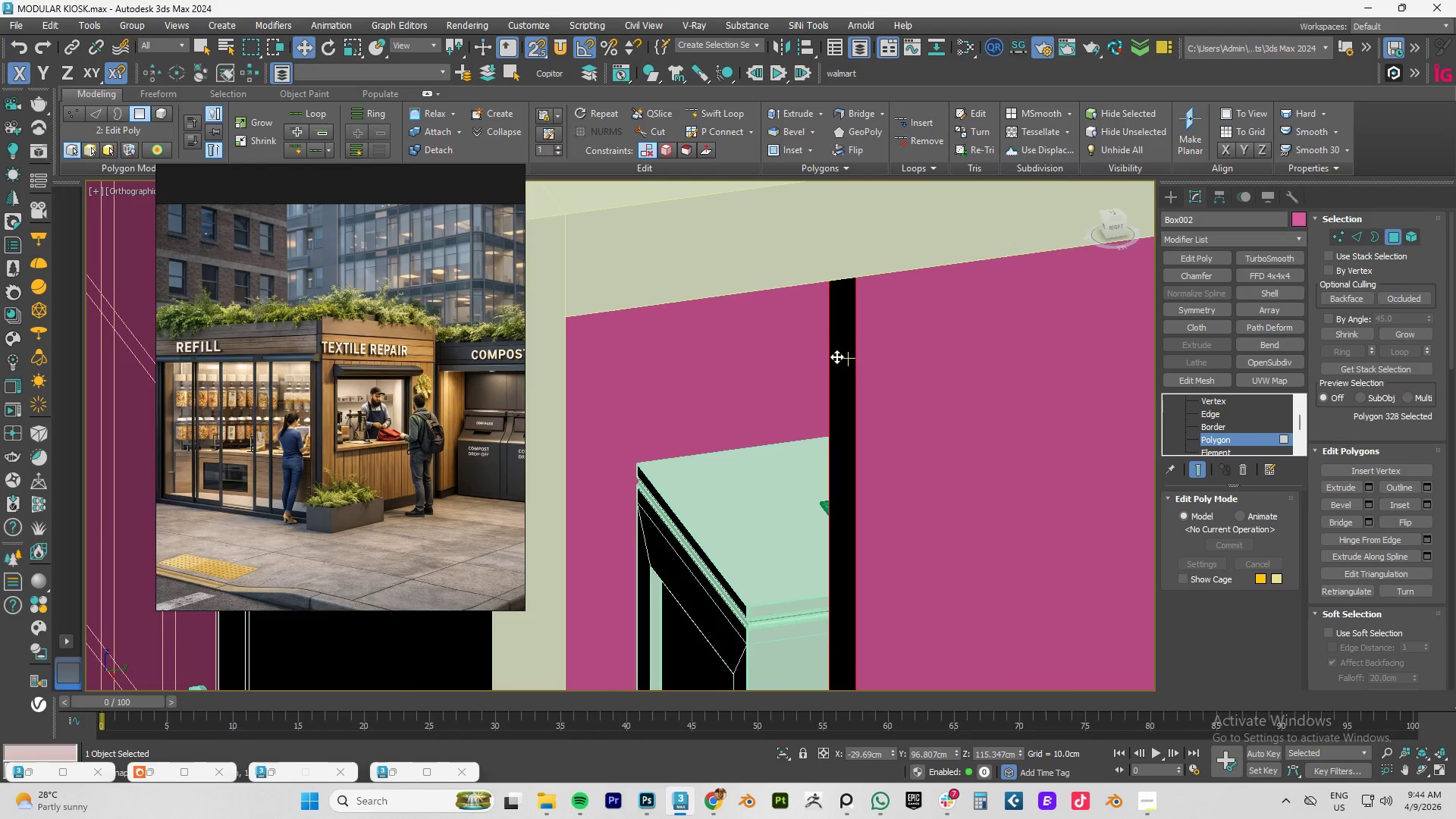 
scroll: coordinate [833, 376], scroll_direction: up, amount: 5.0
 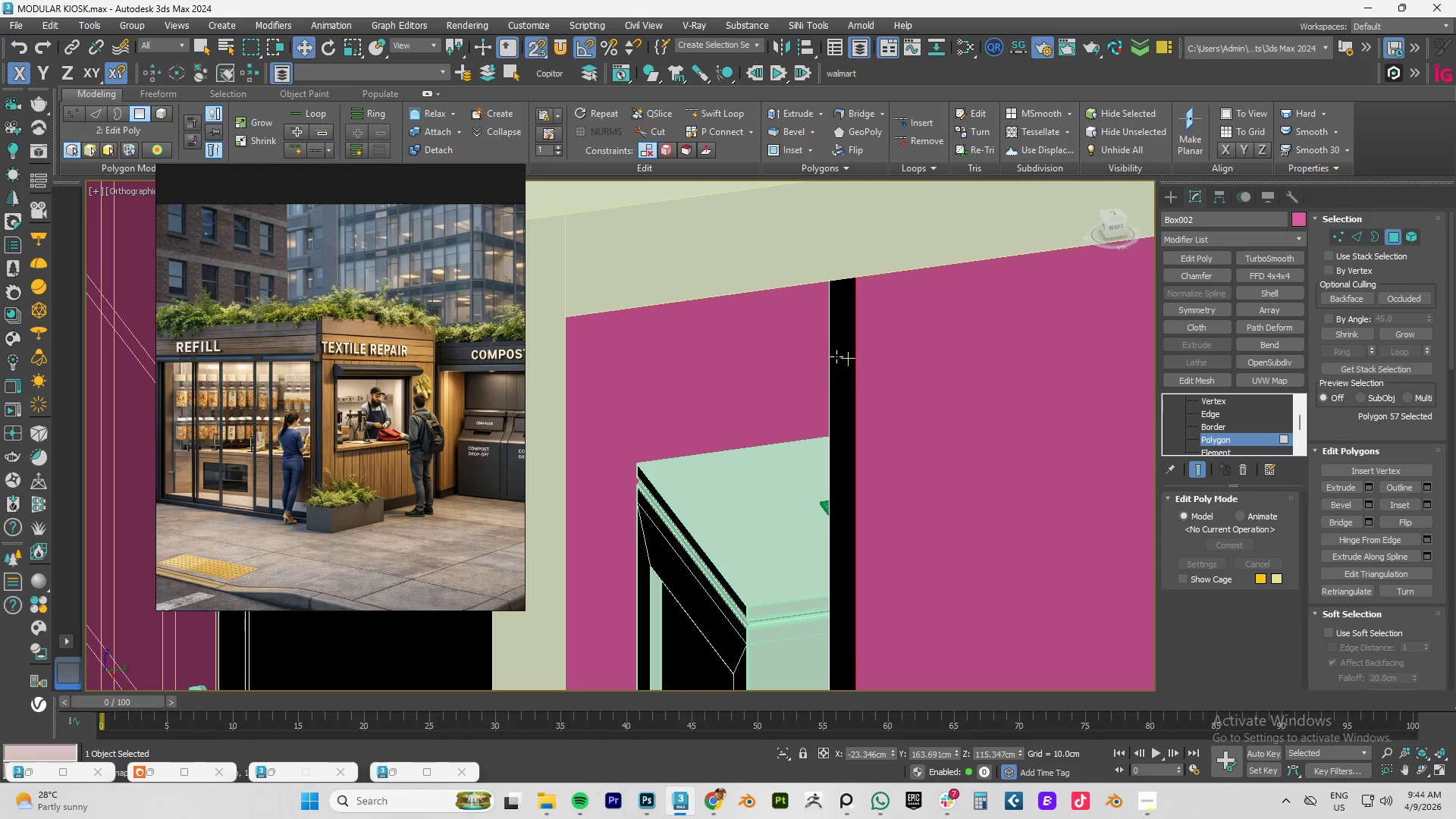 
scroll: coordinate [831, 334], scroll_direction: down, amount: 4.0
 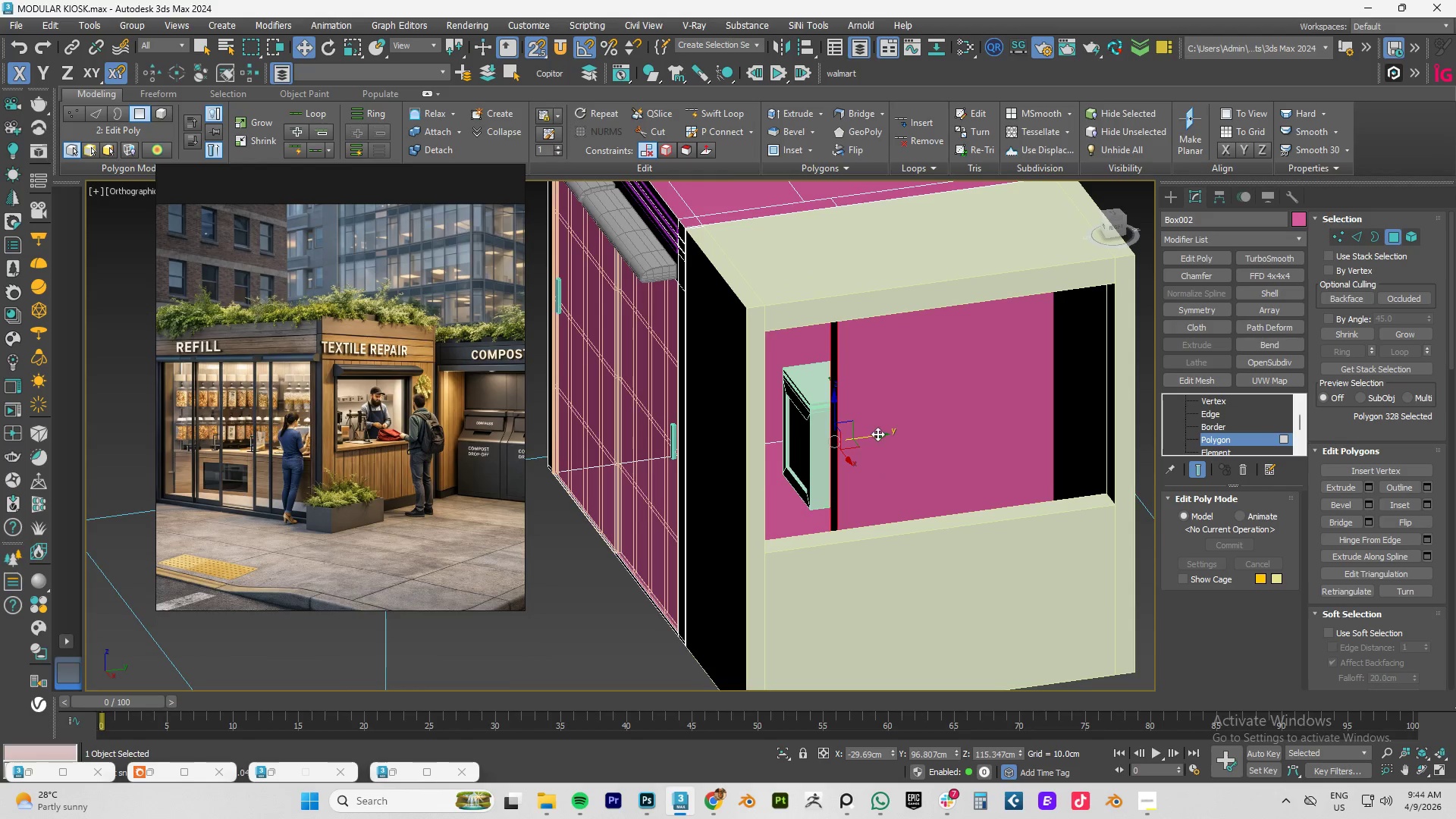 
left_click_drag(start_coordinate=[877, 436], to_coordinate=[863, 454])
 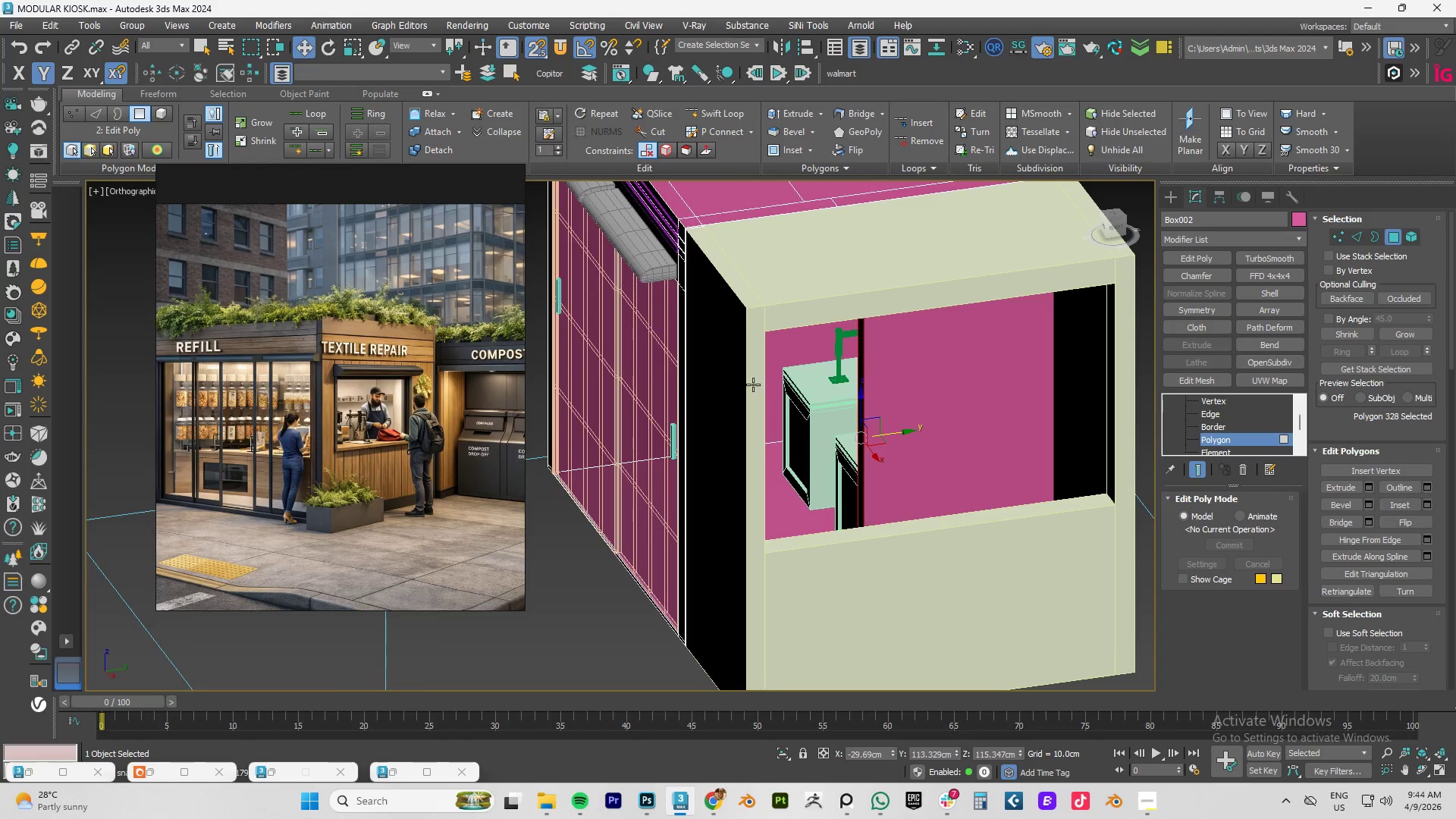 
scroll: coordinate [1210, 450], scroll_direction: none, amount: 0.0
 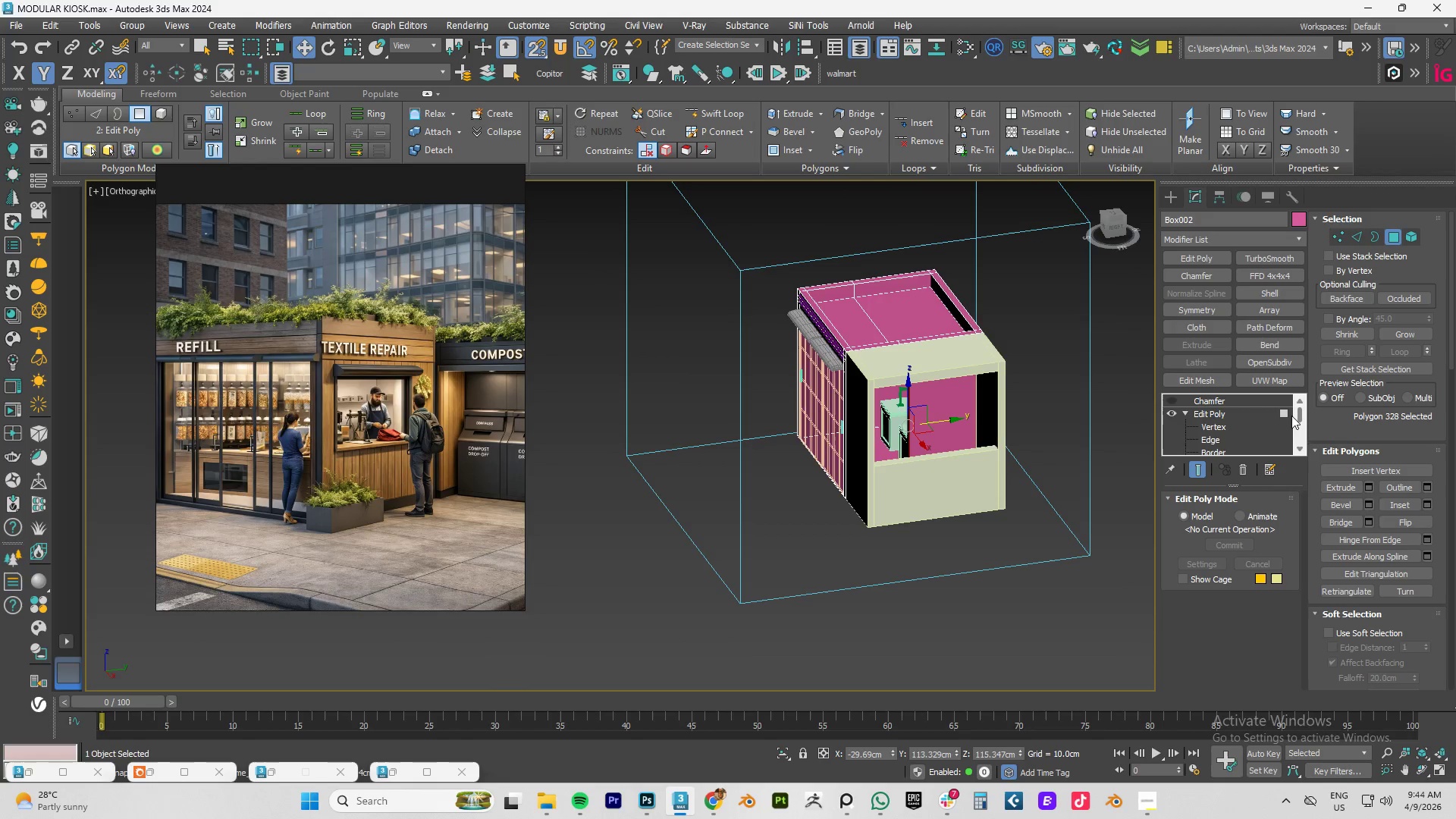 
left_click([1282, 413])
 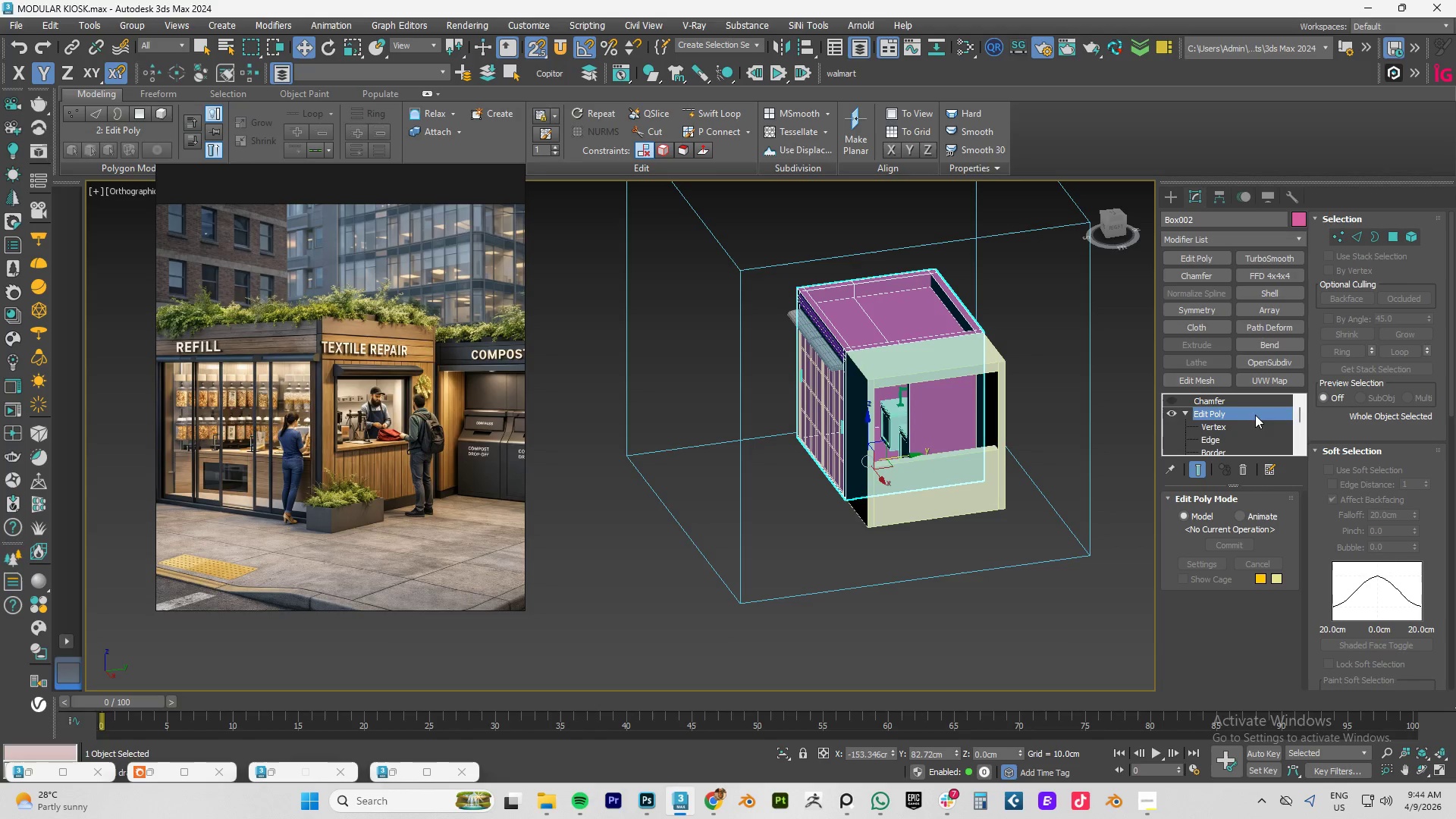 
left_click([1210, 397])
 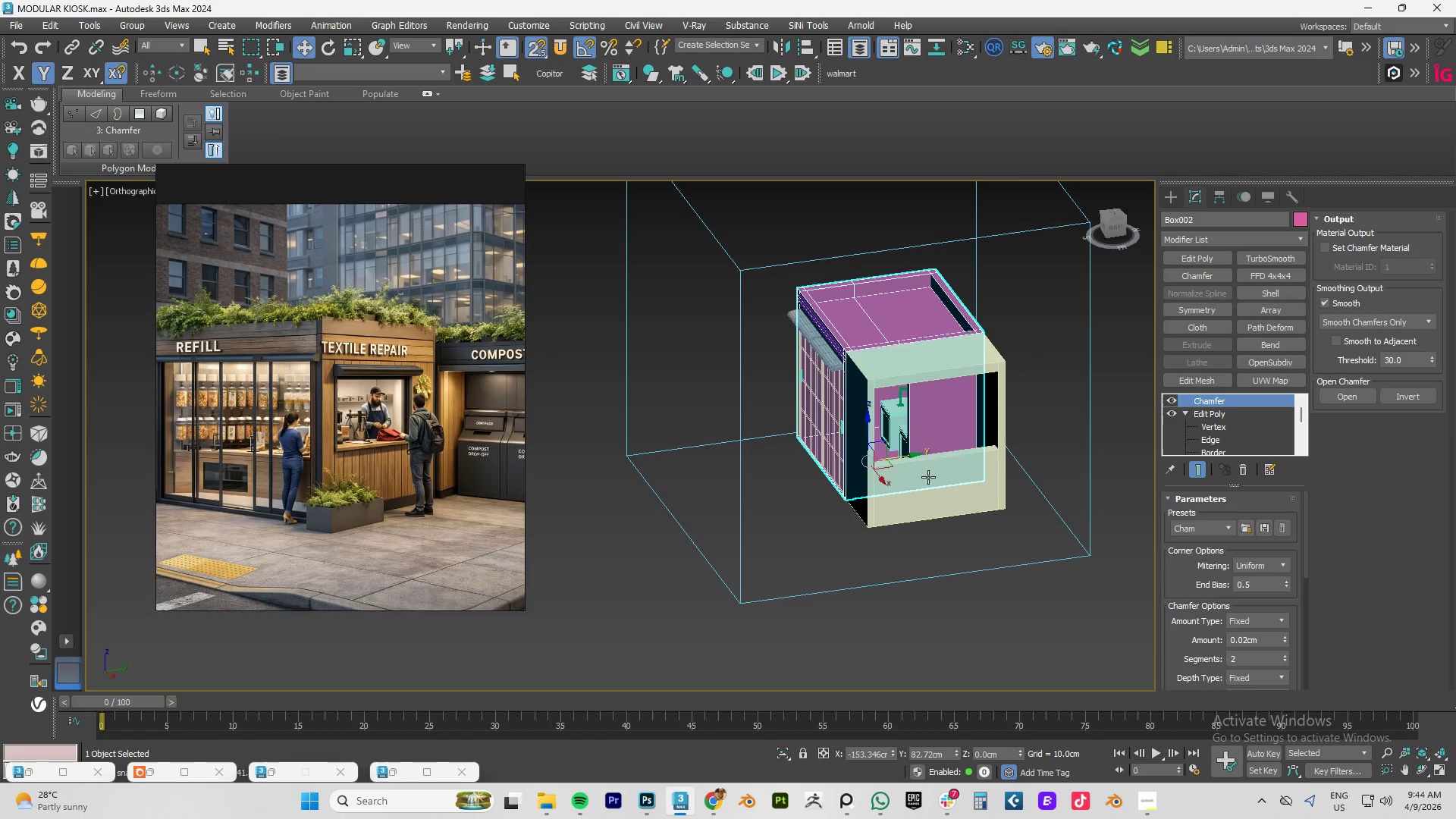 
left_click([1043, 597])
 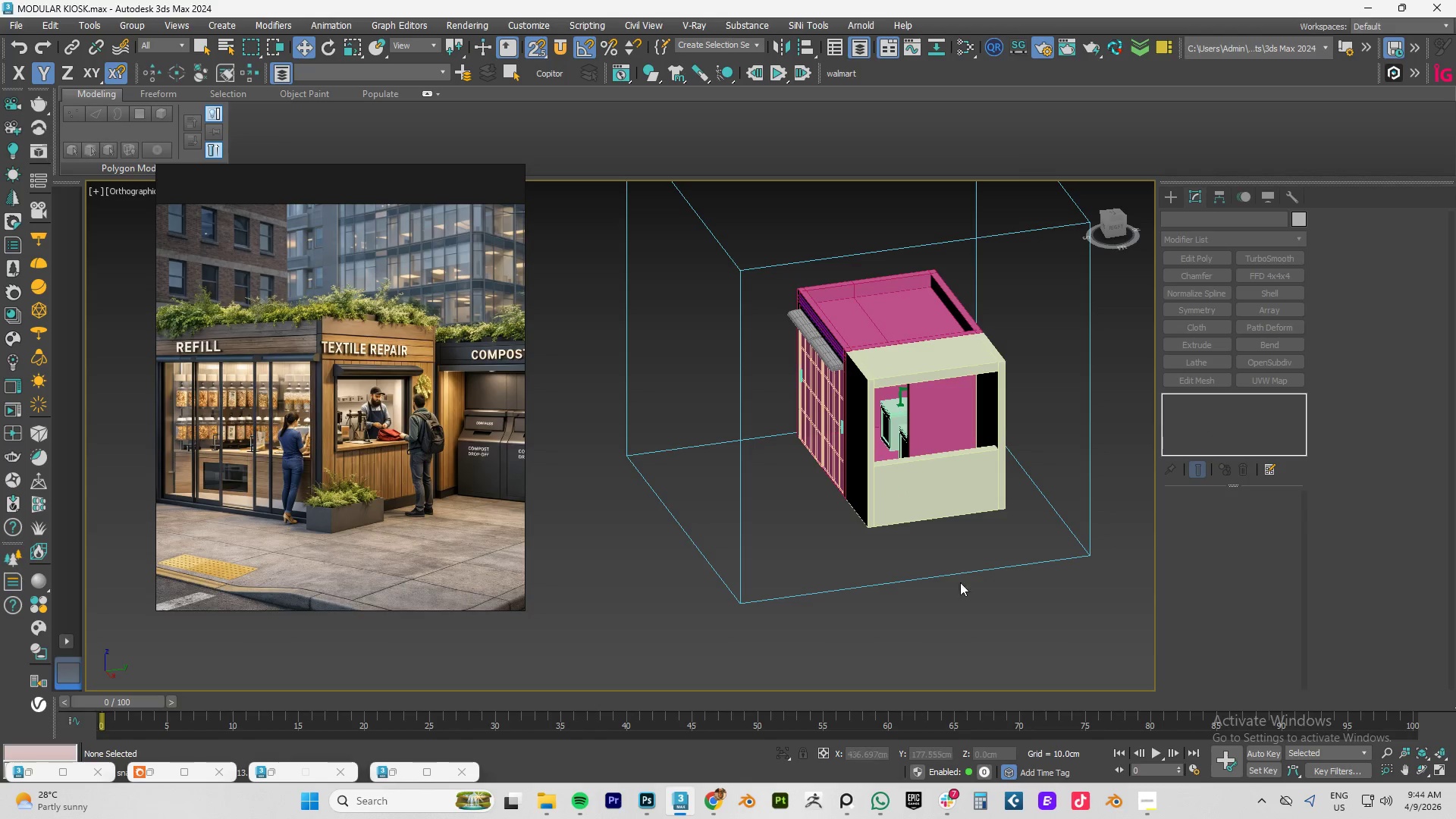 
hold_key(key=ShiftLeft, duration=0.61)
 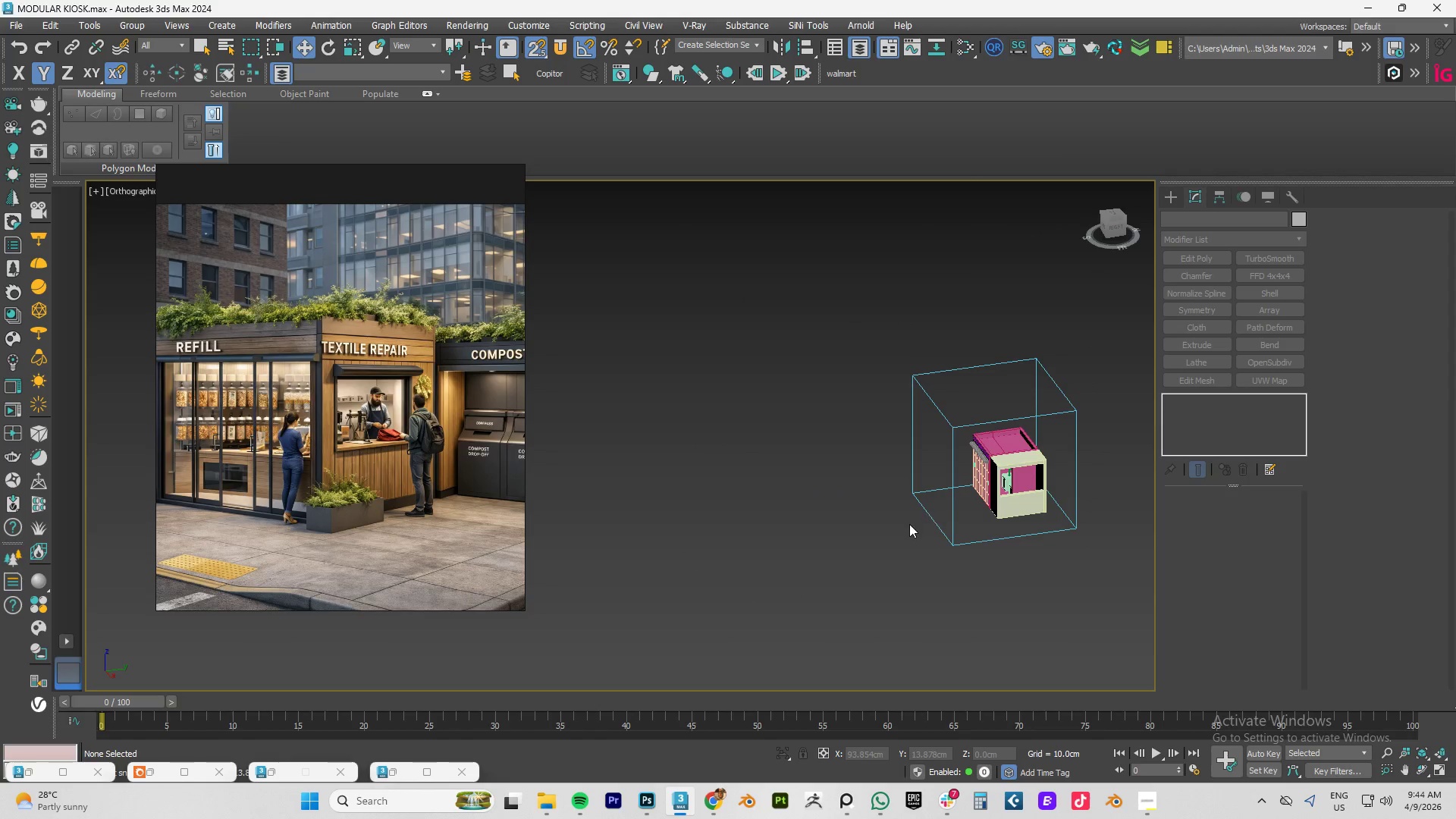 
scroll: coordinate [852, 512], scroll_direction: down, amount: 3.0
 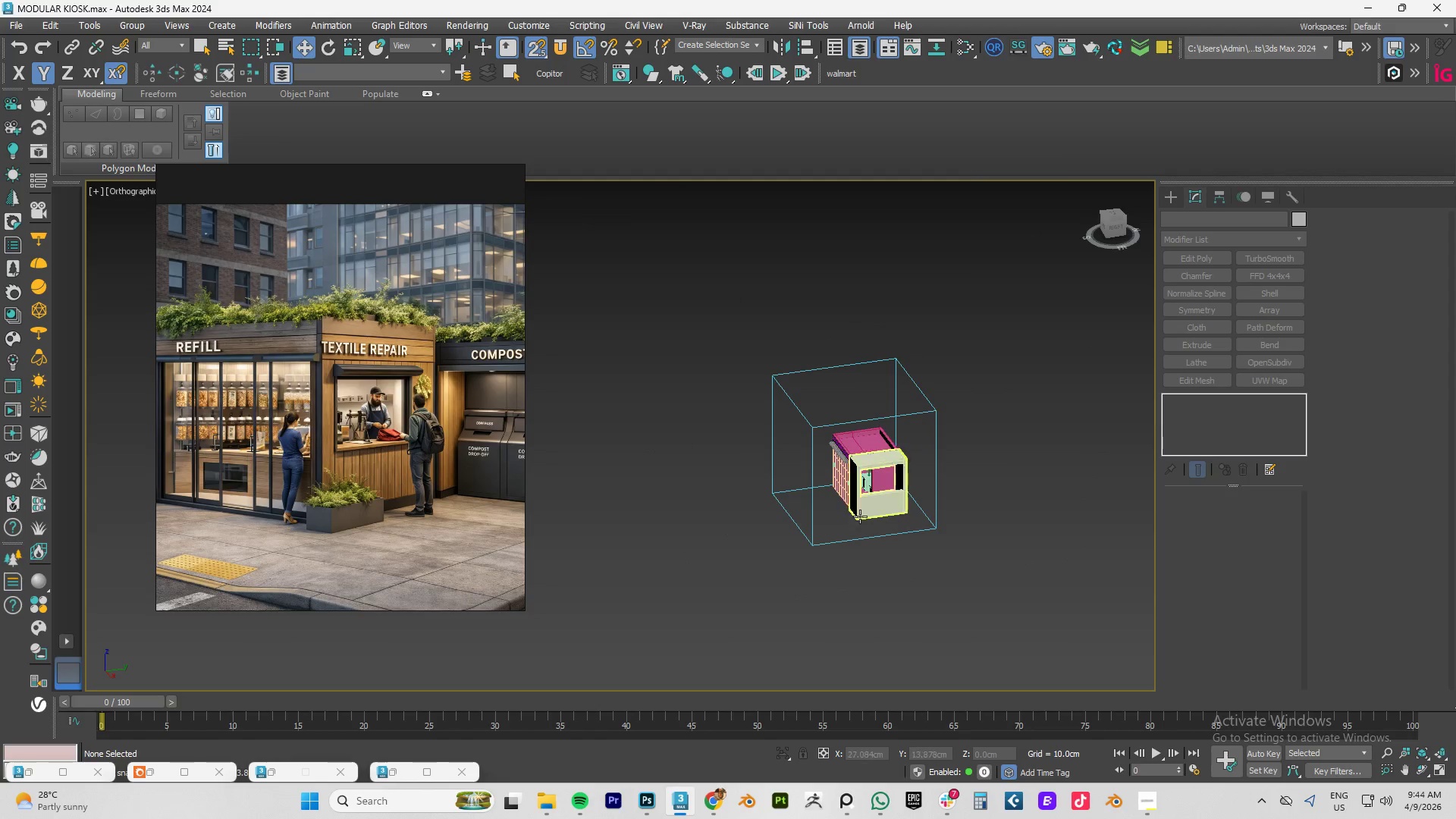 
hold_key(key=AltLeft, duration=0.55)
scroll: coordinate [912, 525], scroll_direction: up, amount: 1.0
 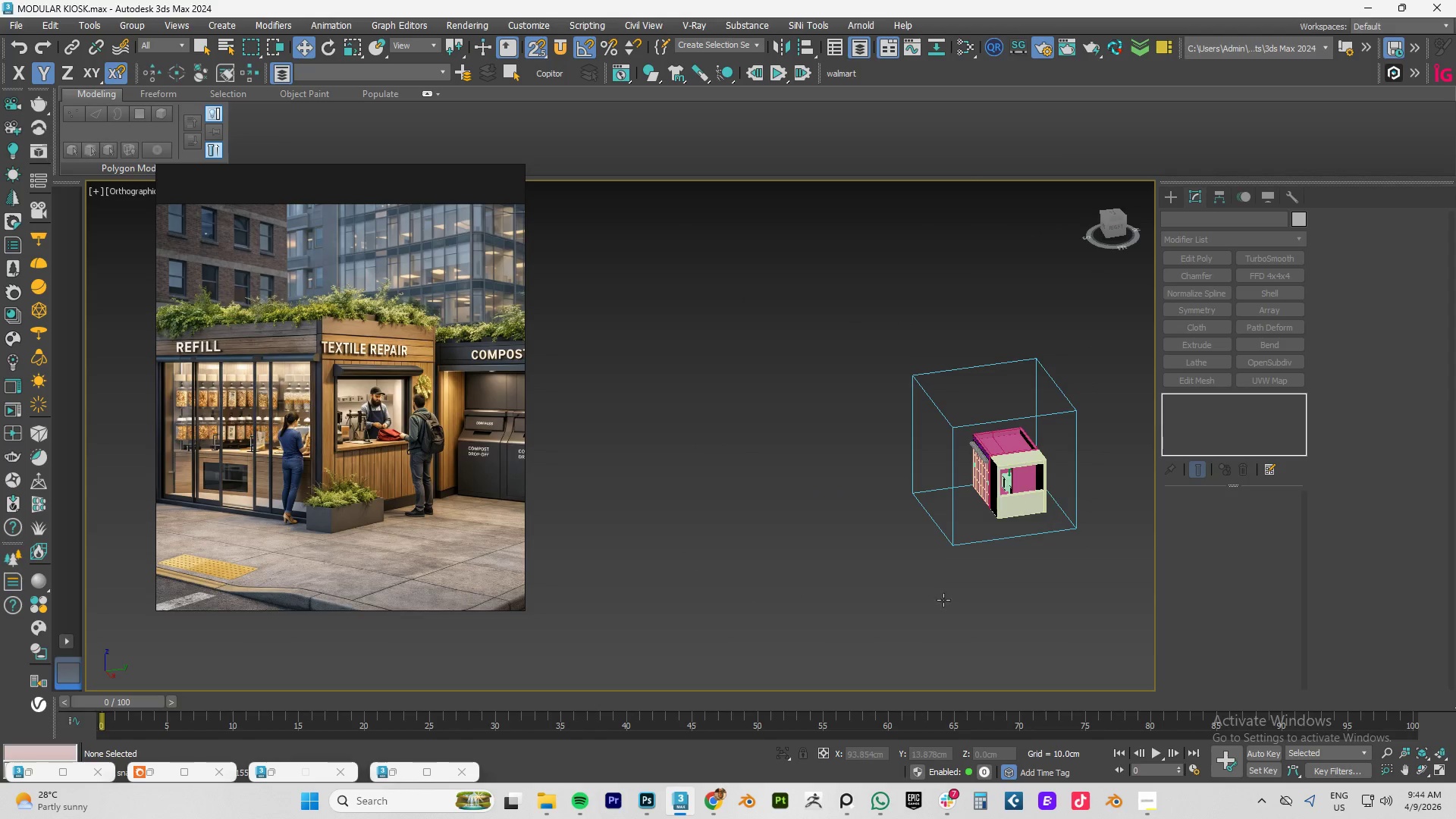 
key(Escape)
 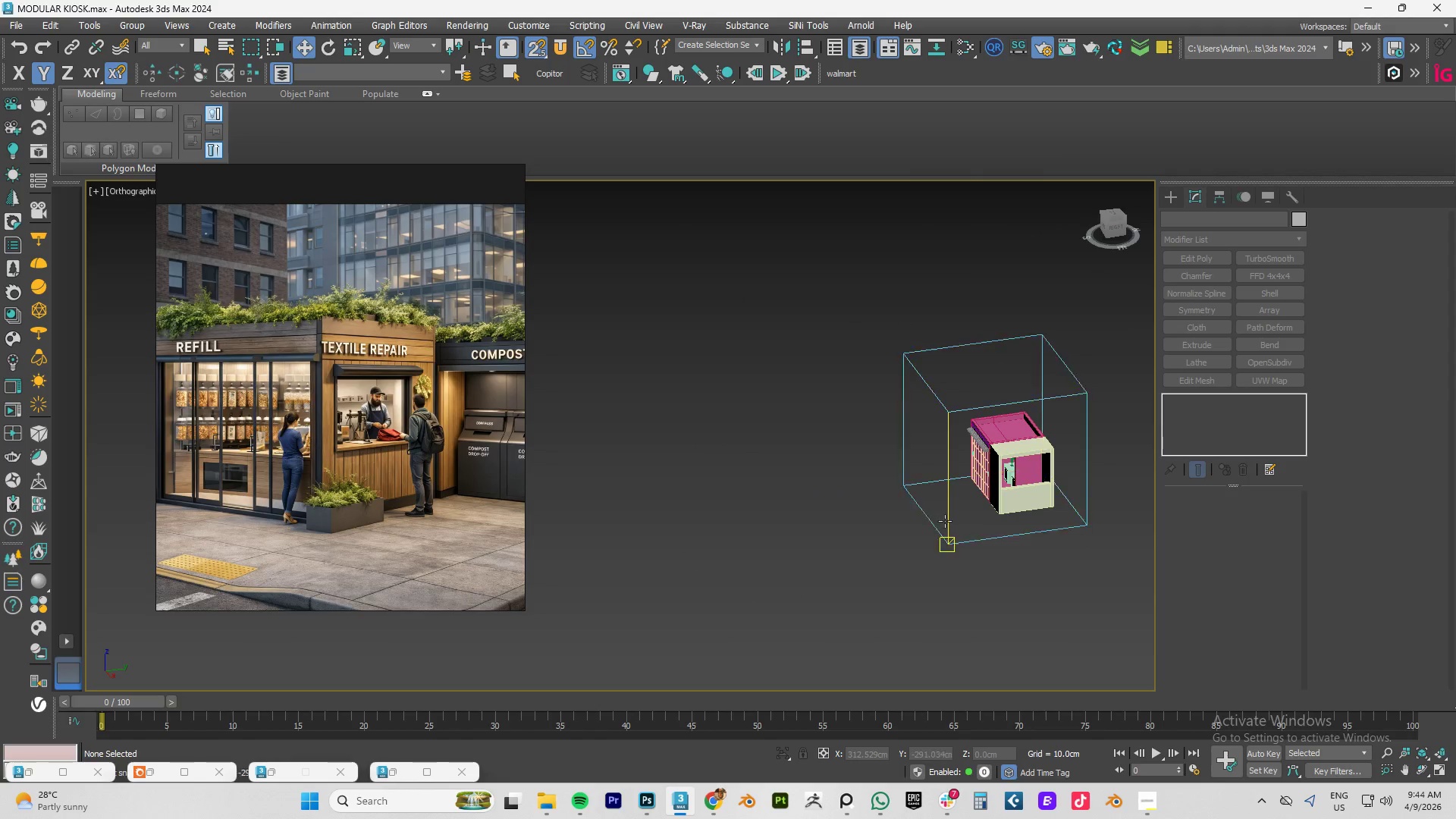 
hold_key(key=AltLeft, duration=0.98)
 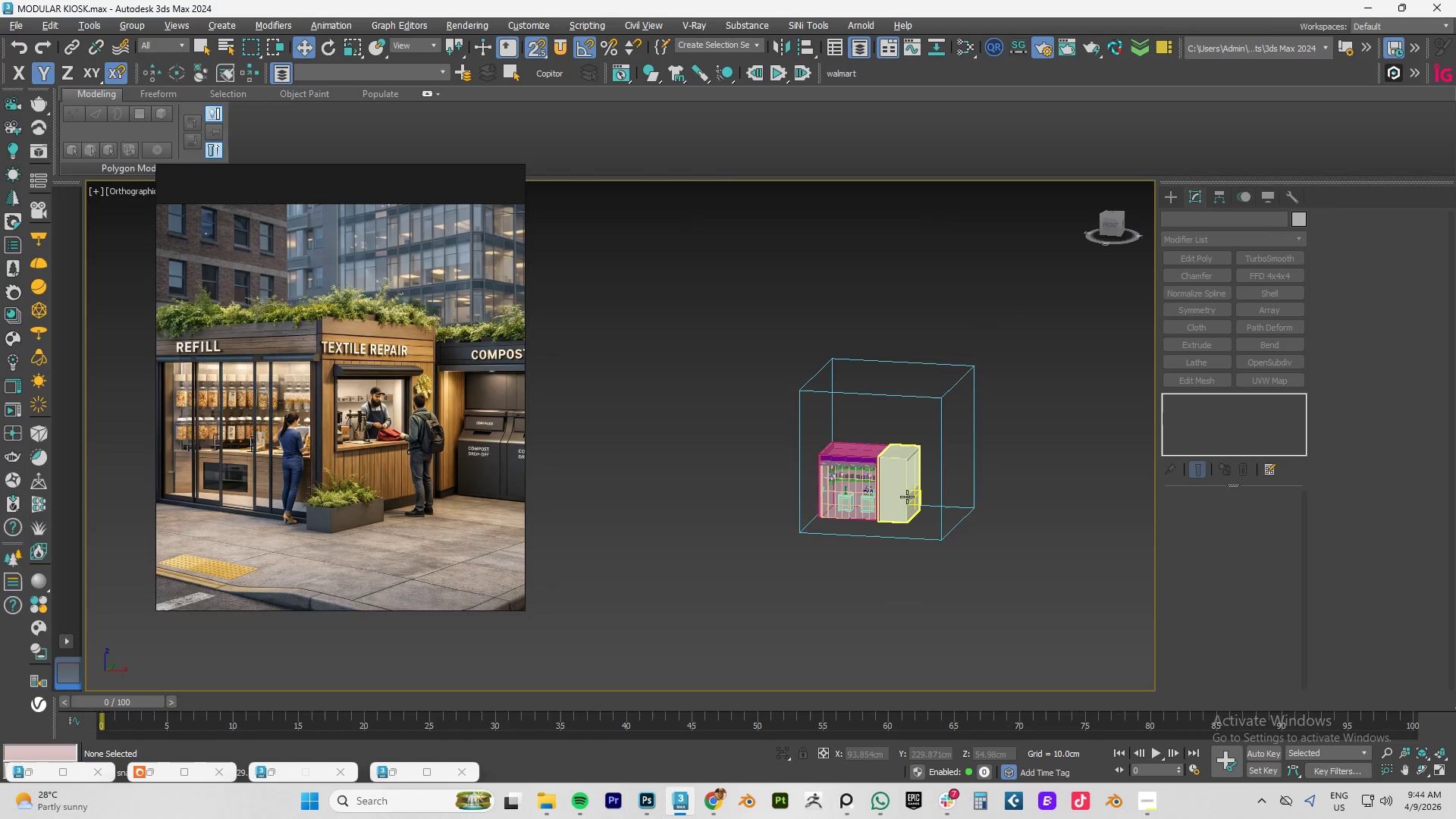 
scroll: coordinate [834, 384], scroll_direction: up, amount: 7.0
 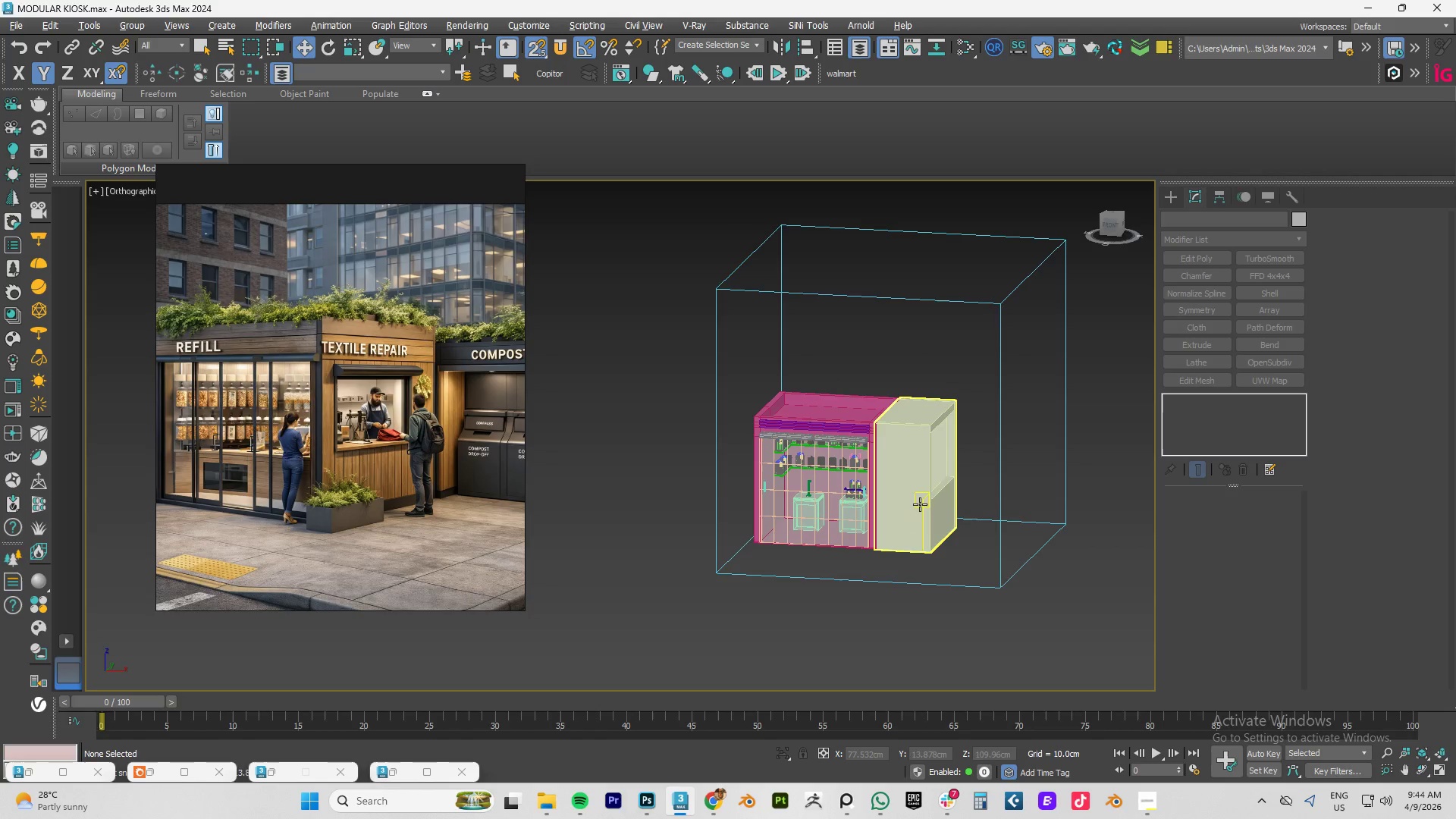 
hold_key(key=AltLeft, duration=1.5)
 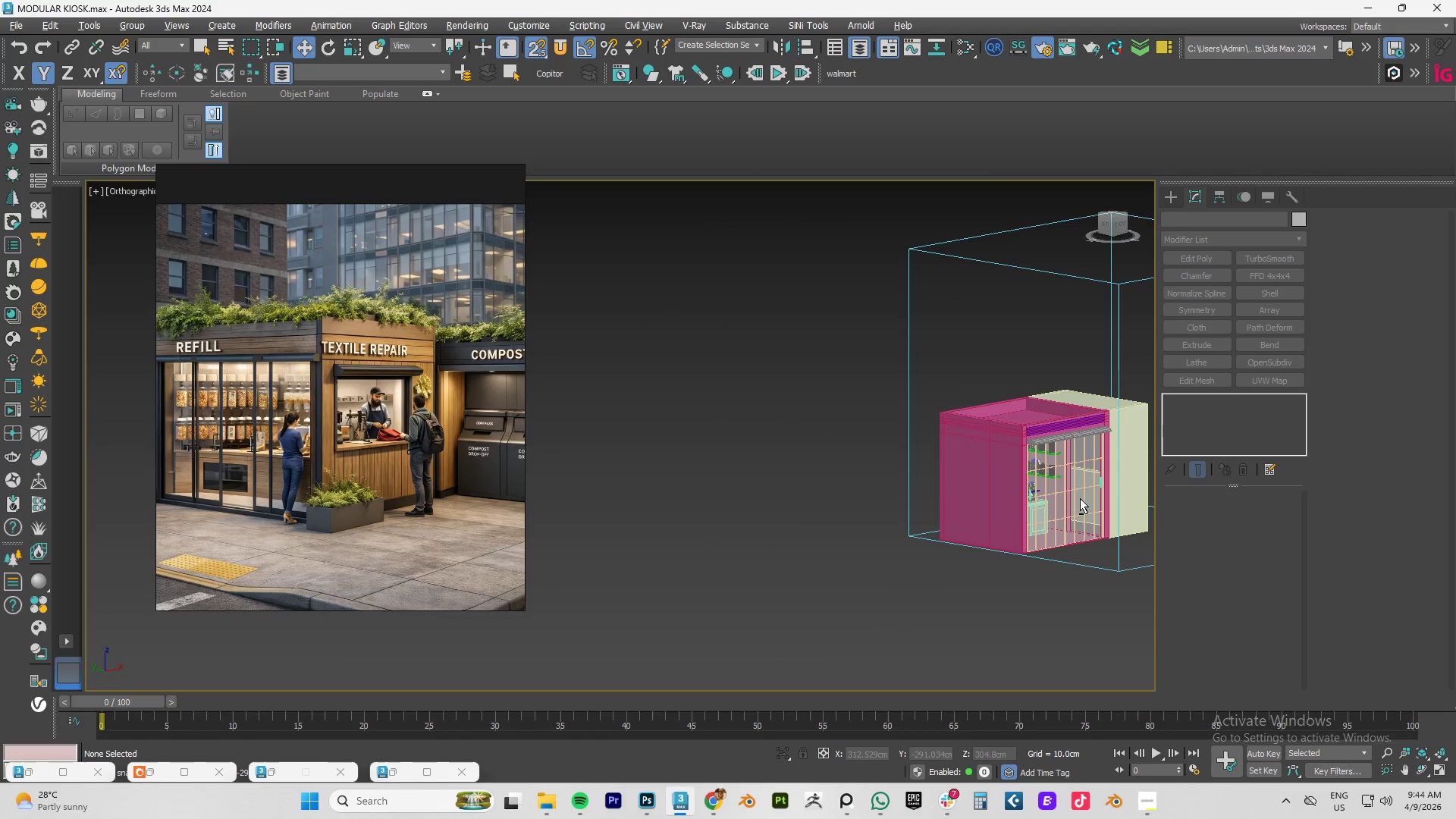 
hold_key(key=AltLeft, duration=1.52)
 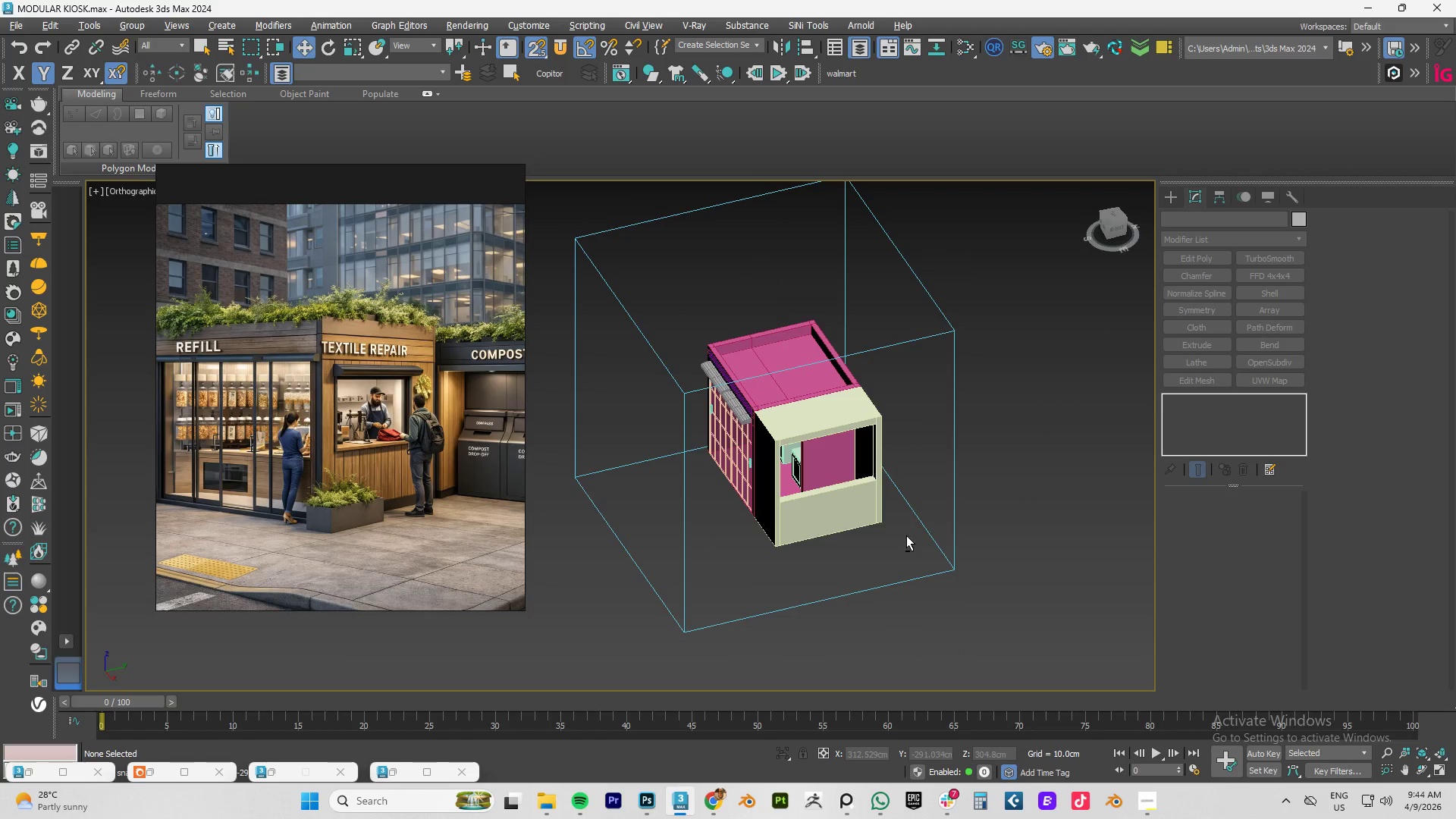 
hold_key(key=AltLeft, duration=0.7)
 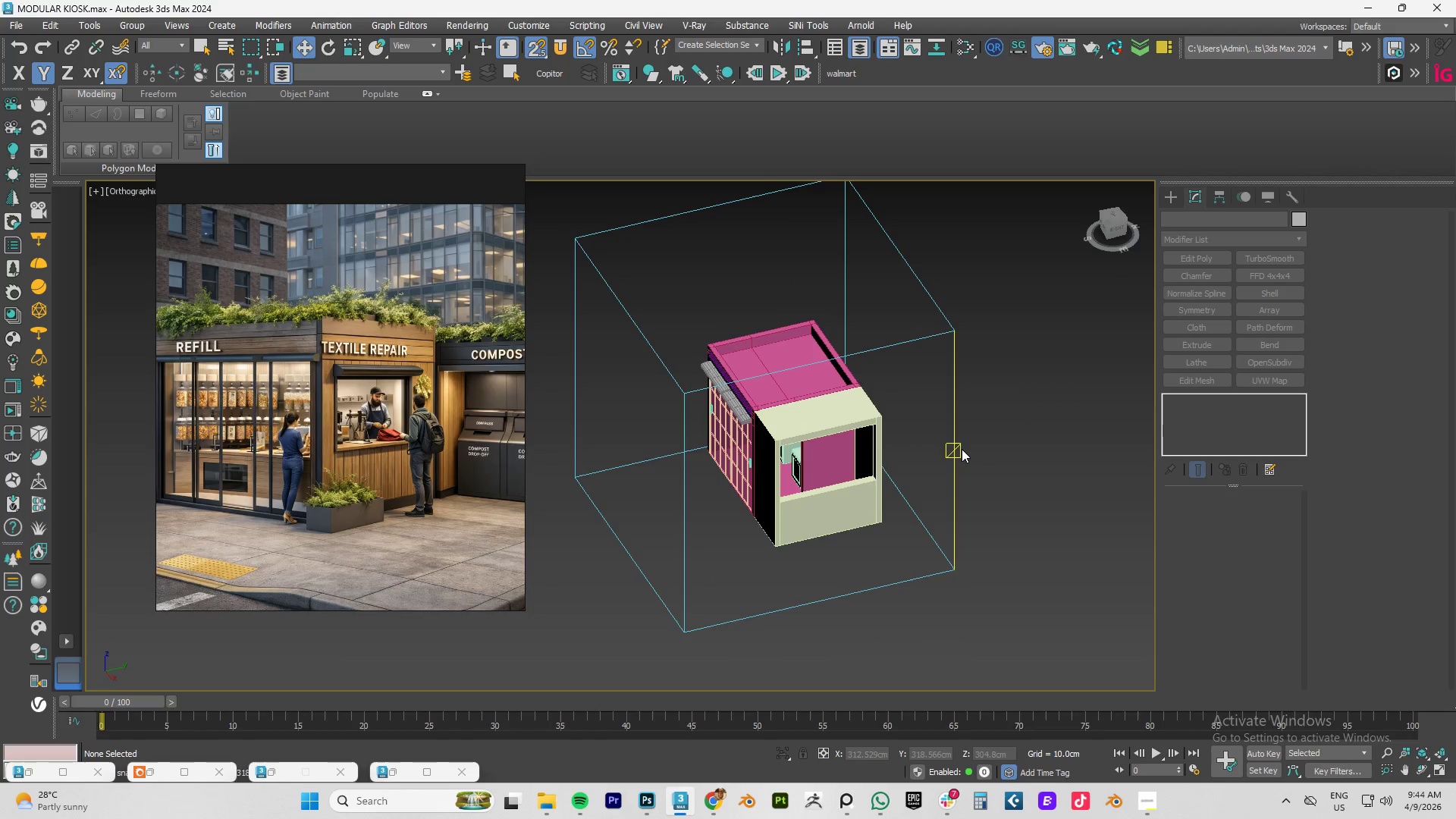 
left_click([962, 449])
 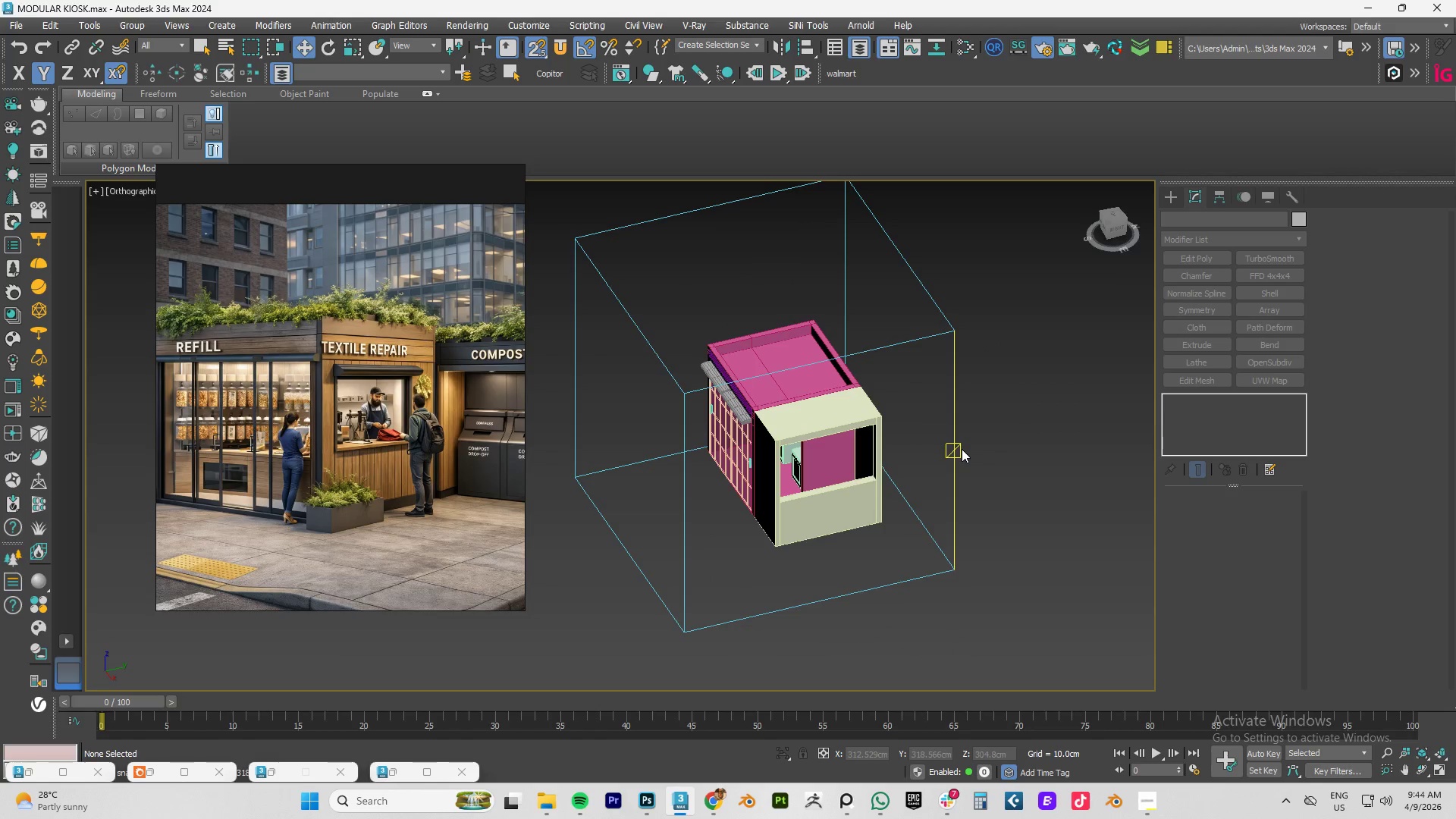 
key(Control+ControlLeft)
 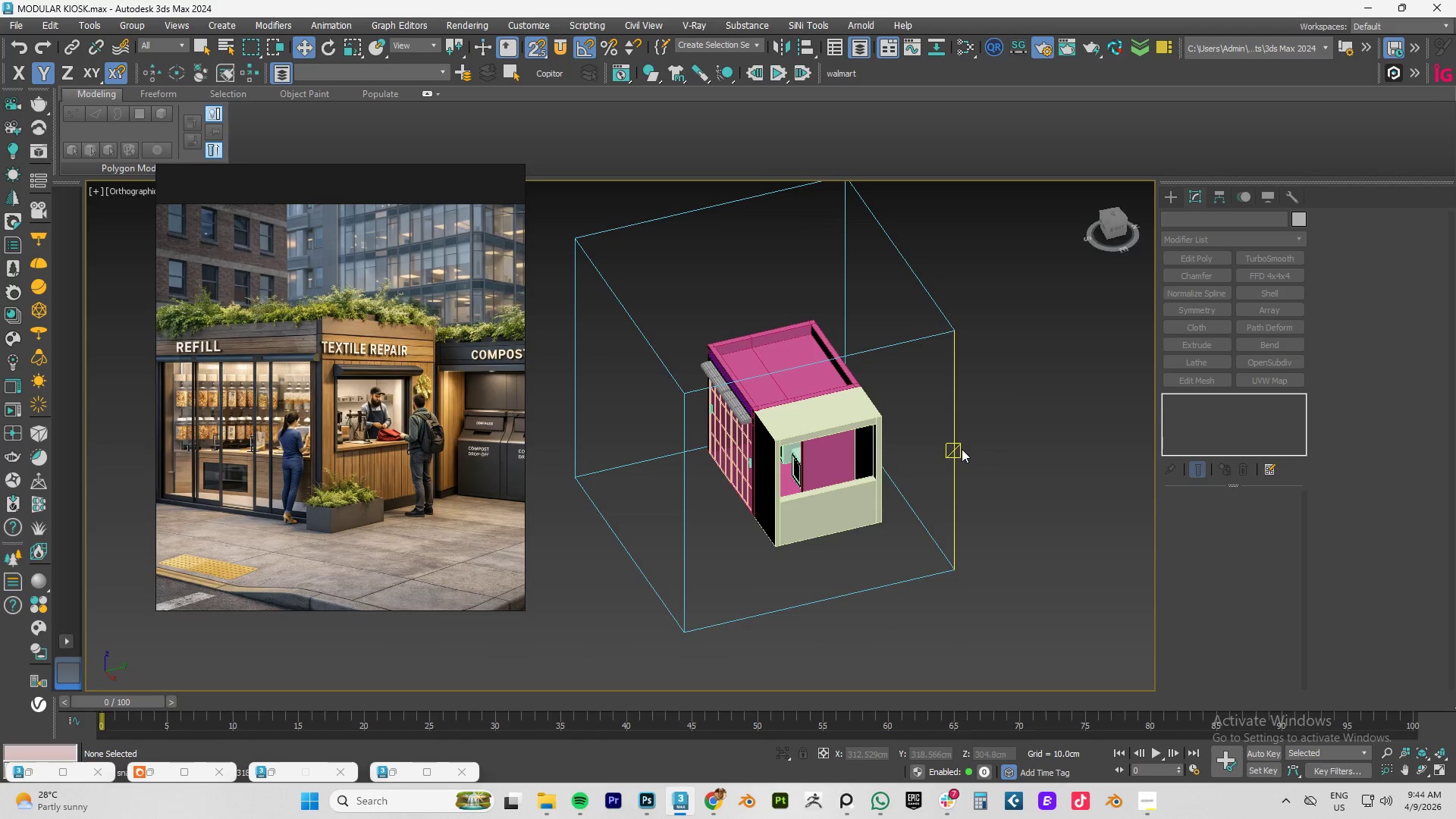 
key(Control+S)
 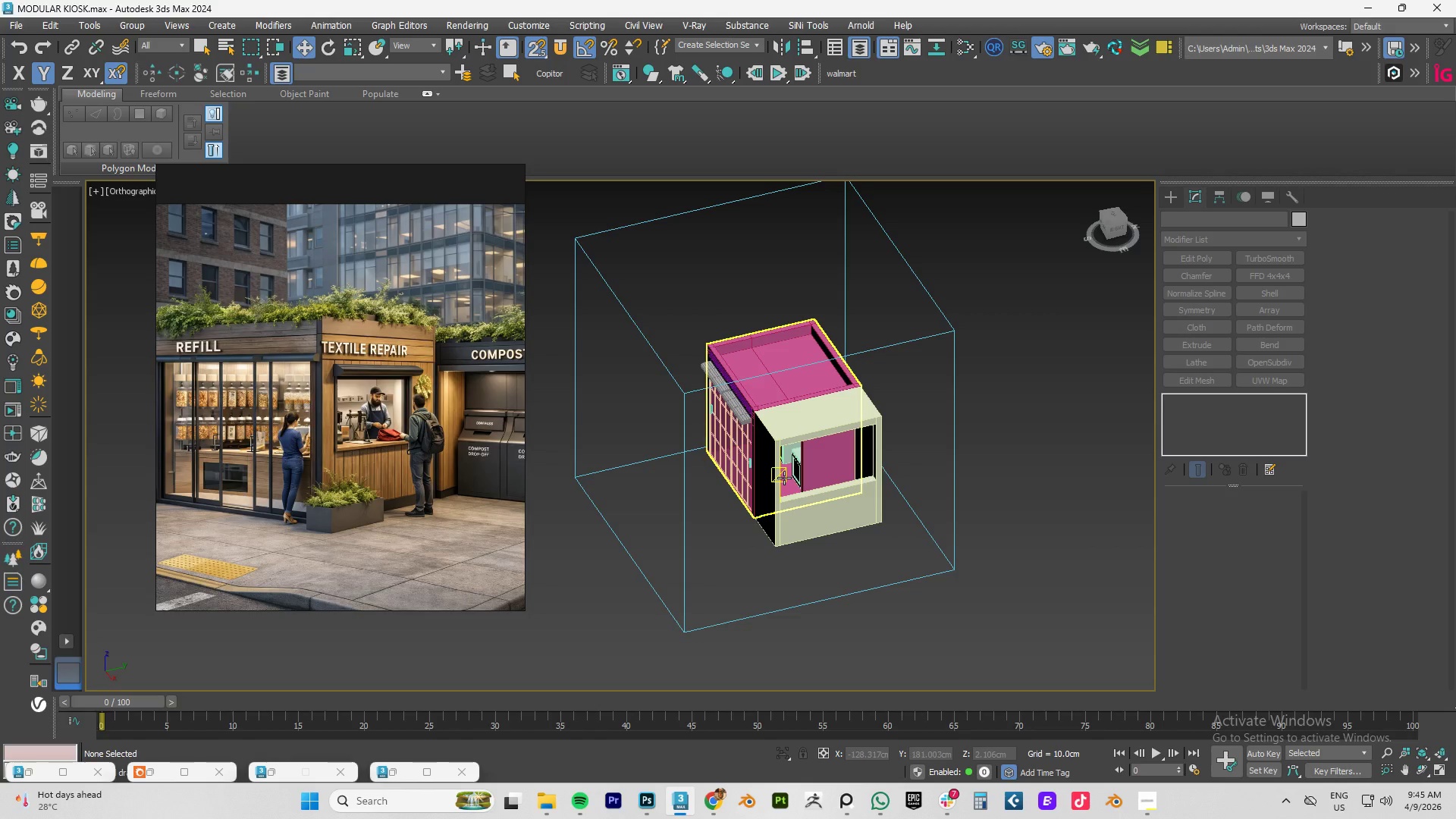 
wait(51.73)
 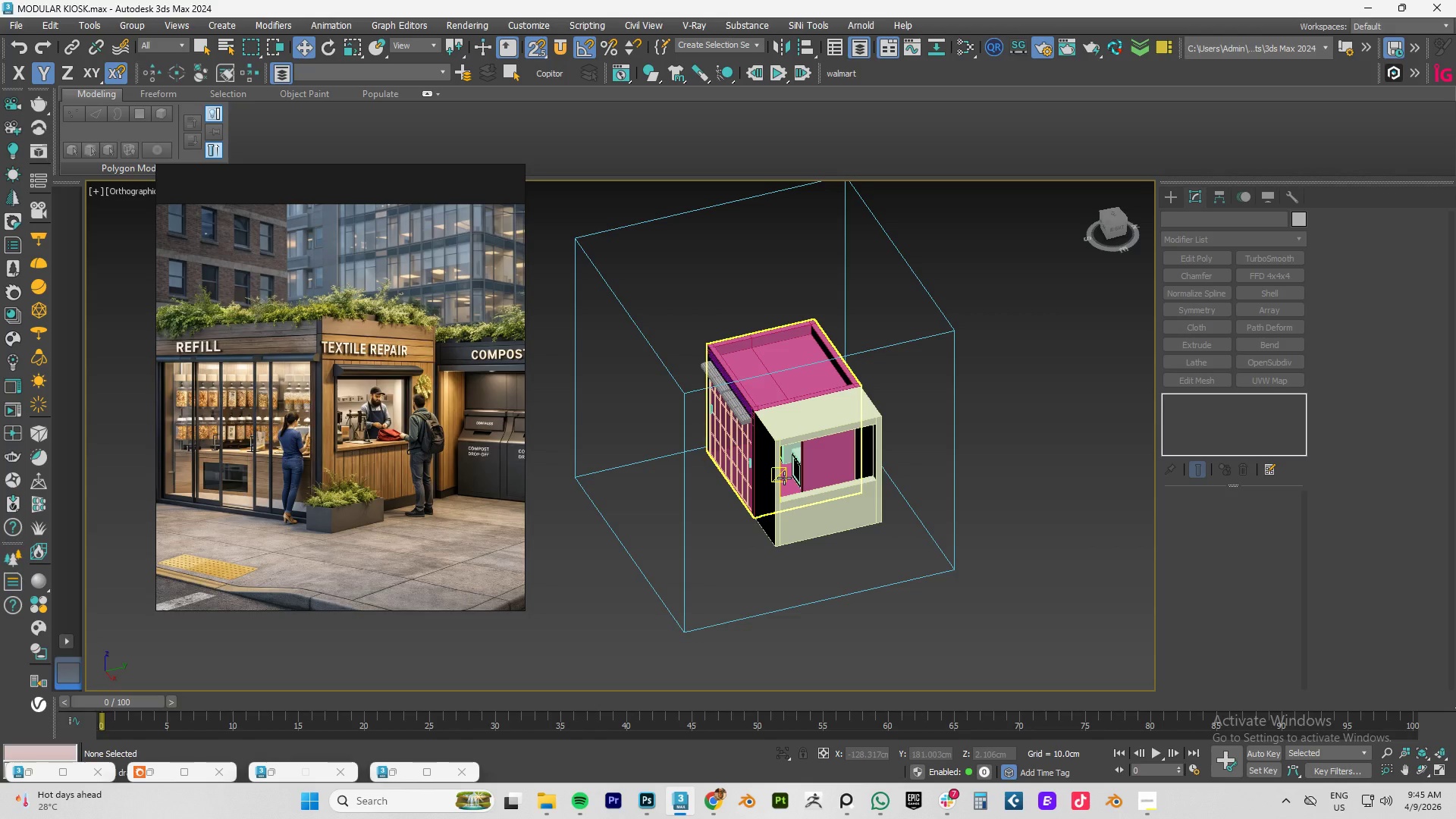 
left_click([830, 410])
 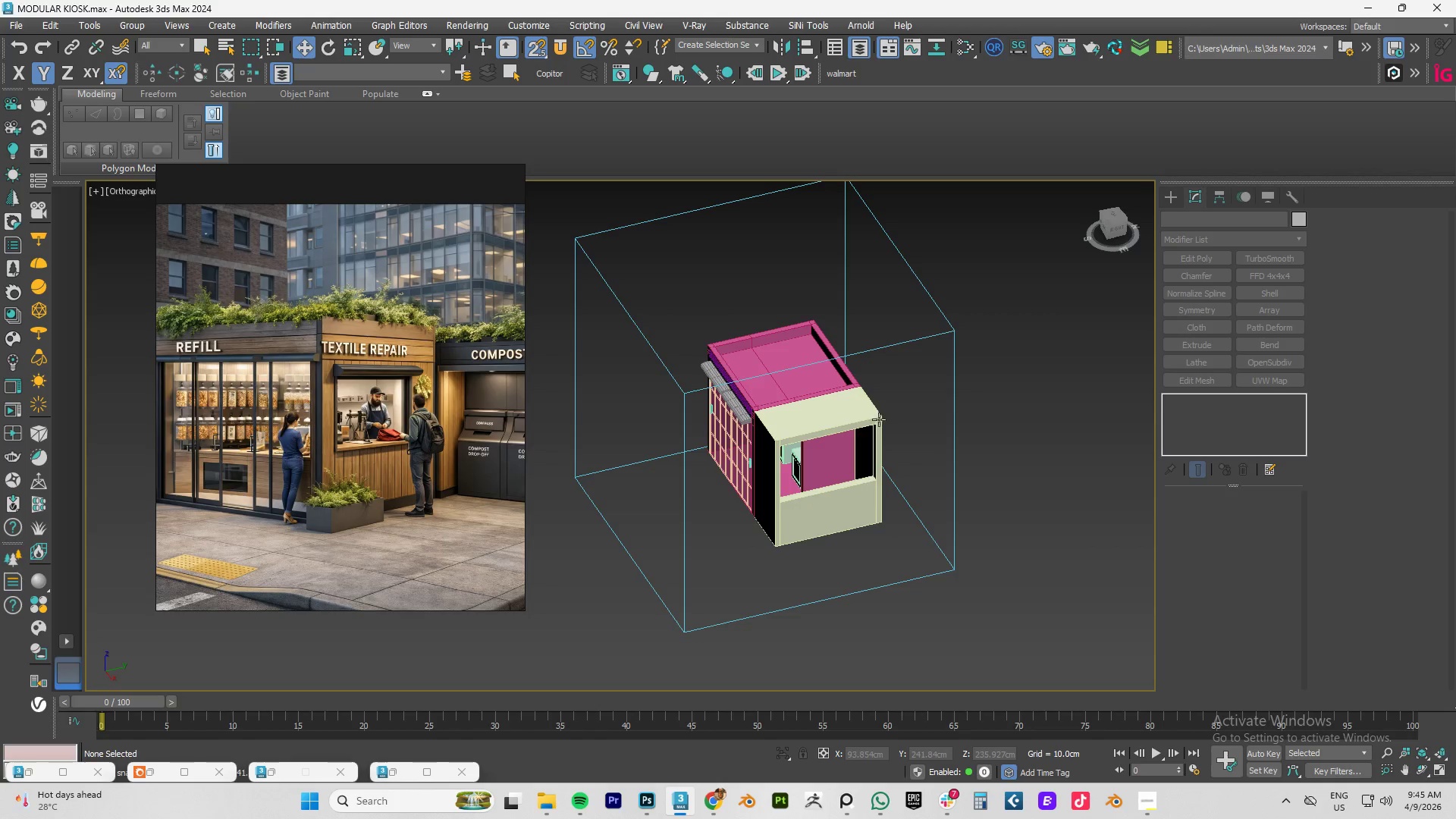 
hold_key(key=AltLeft, duration=0.56)
 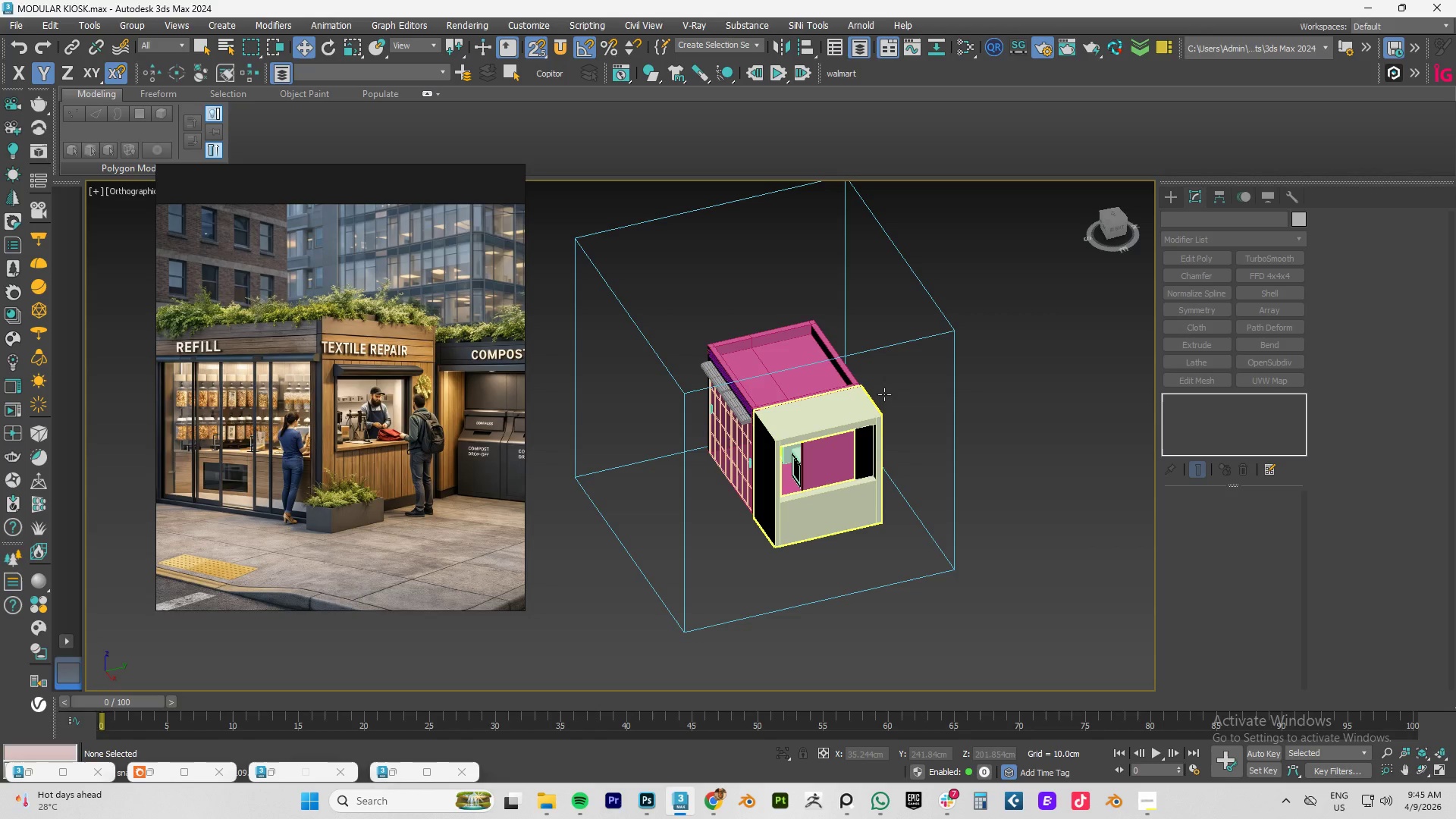 
hold_key(key=AltLeft, duration=0.81)
 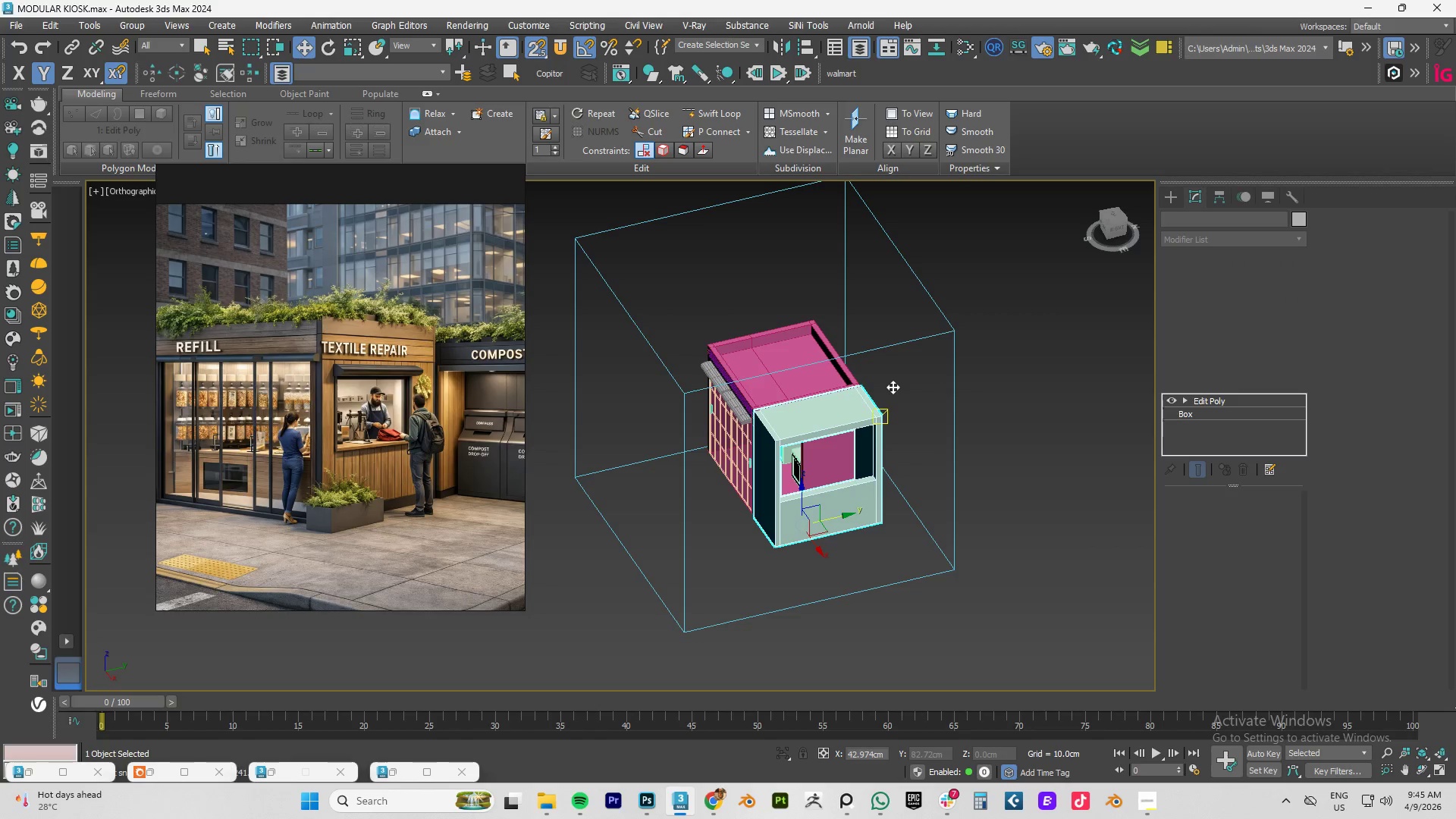 
scroll: coordinate [814, 423], scroll_direction: down, amount: 2.0
 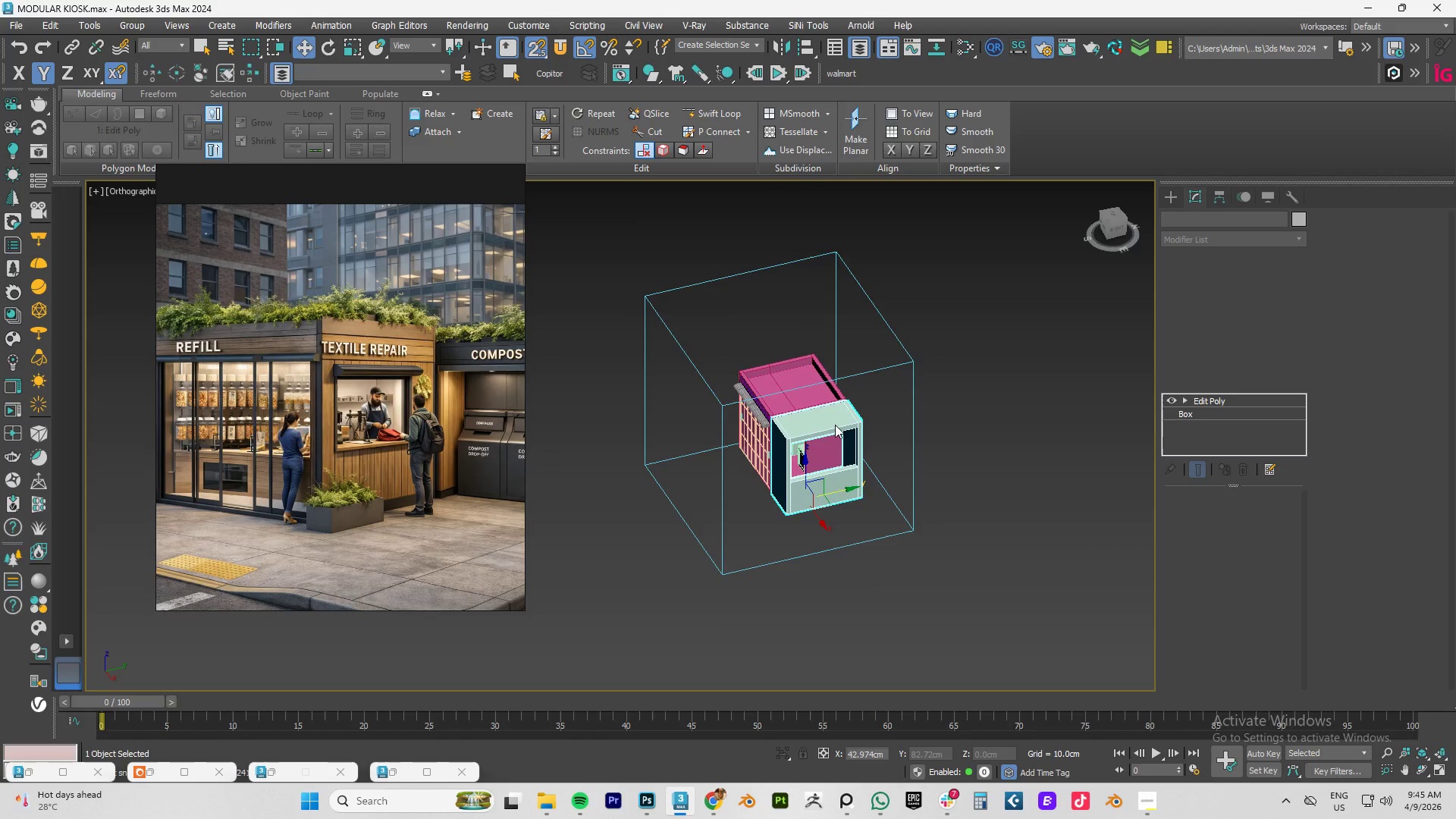 
key(S)
 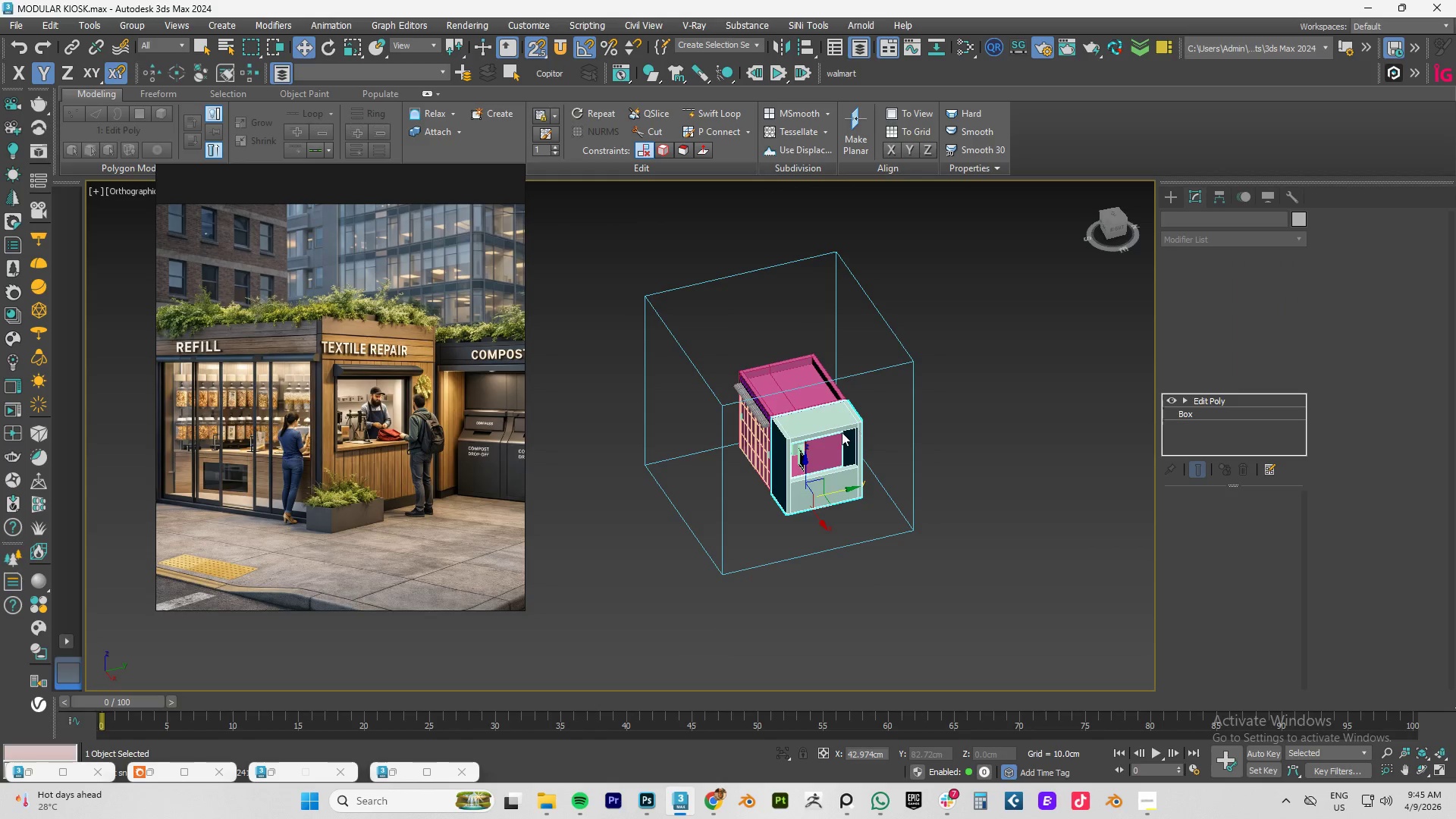 
hold_key(key=AltLeft, duration=0.55)
 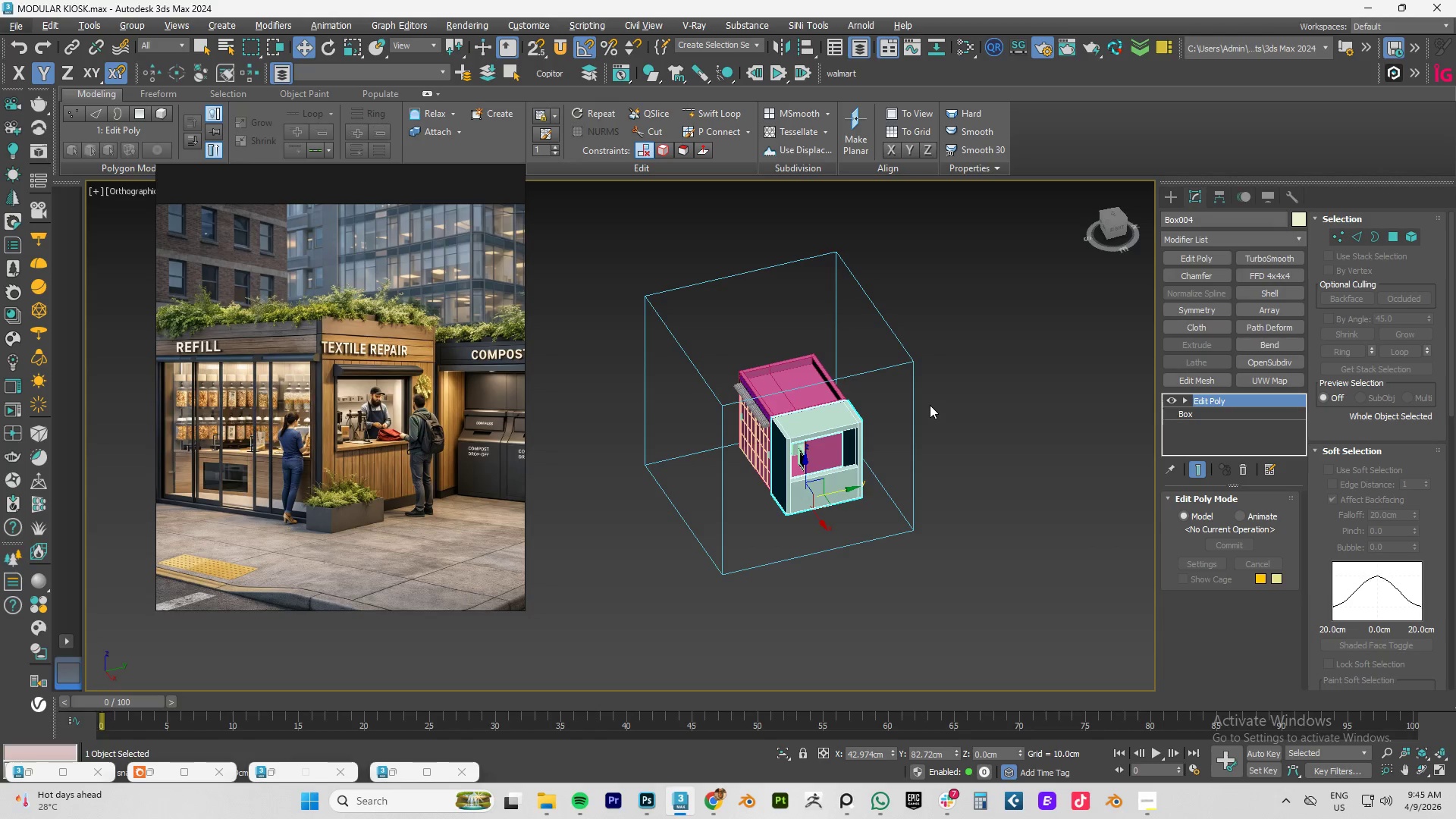 
hold_key(key=AltLeft, duration=1.5)
 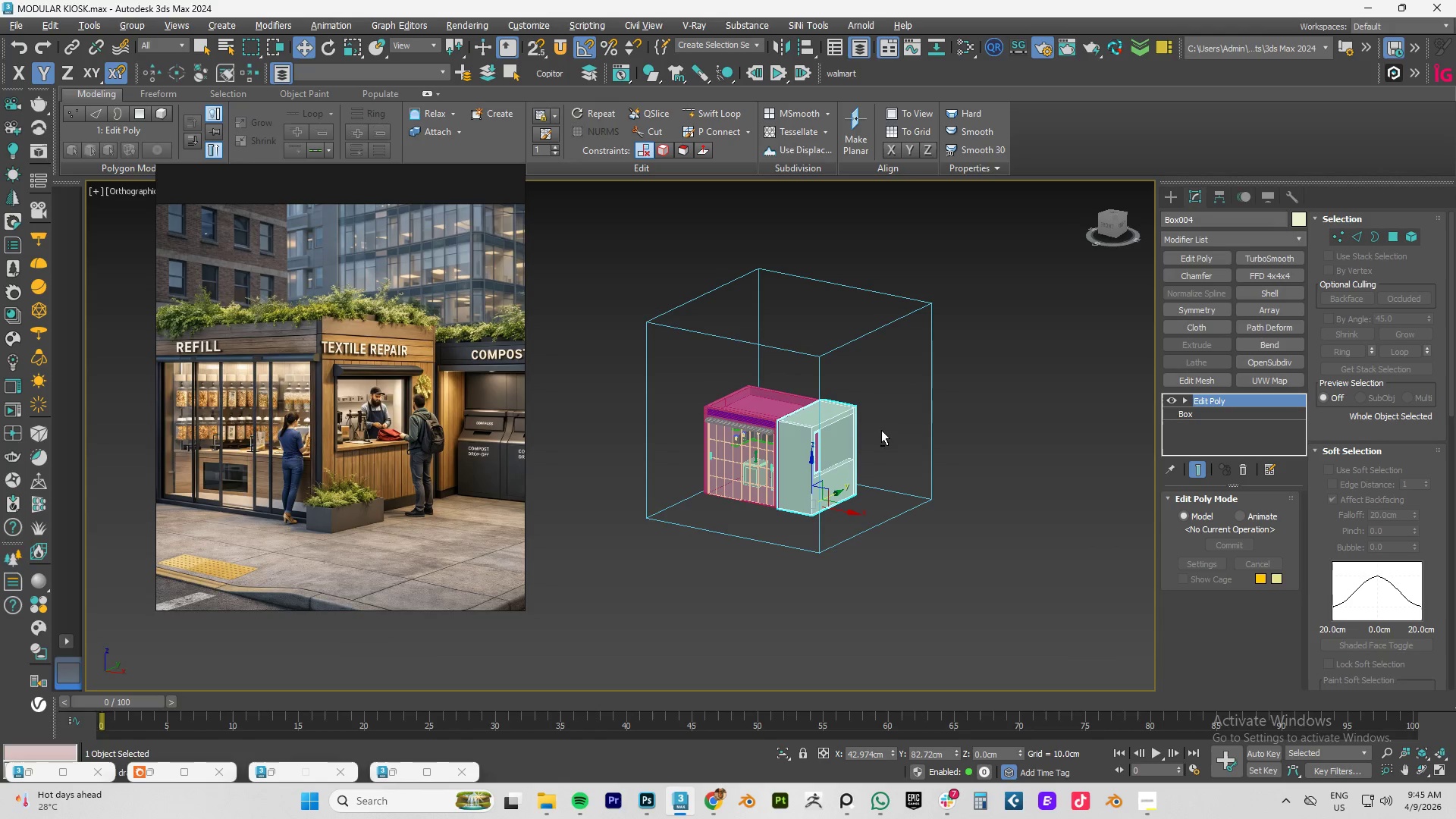 
hold_key(key=AltLeft, duration=0.33)
 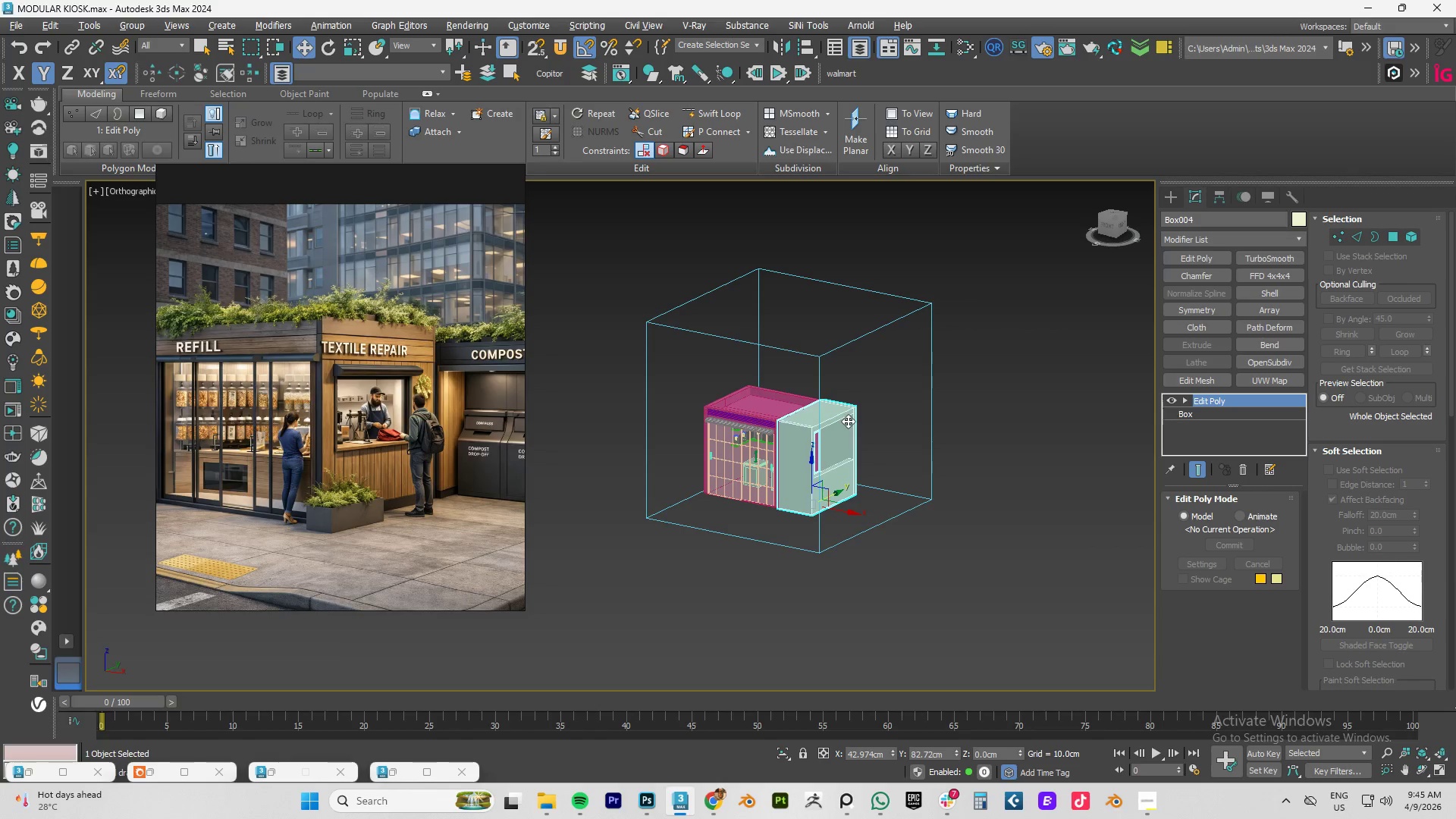 
wait(12.78)
 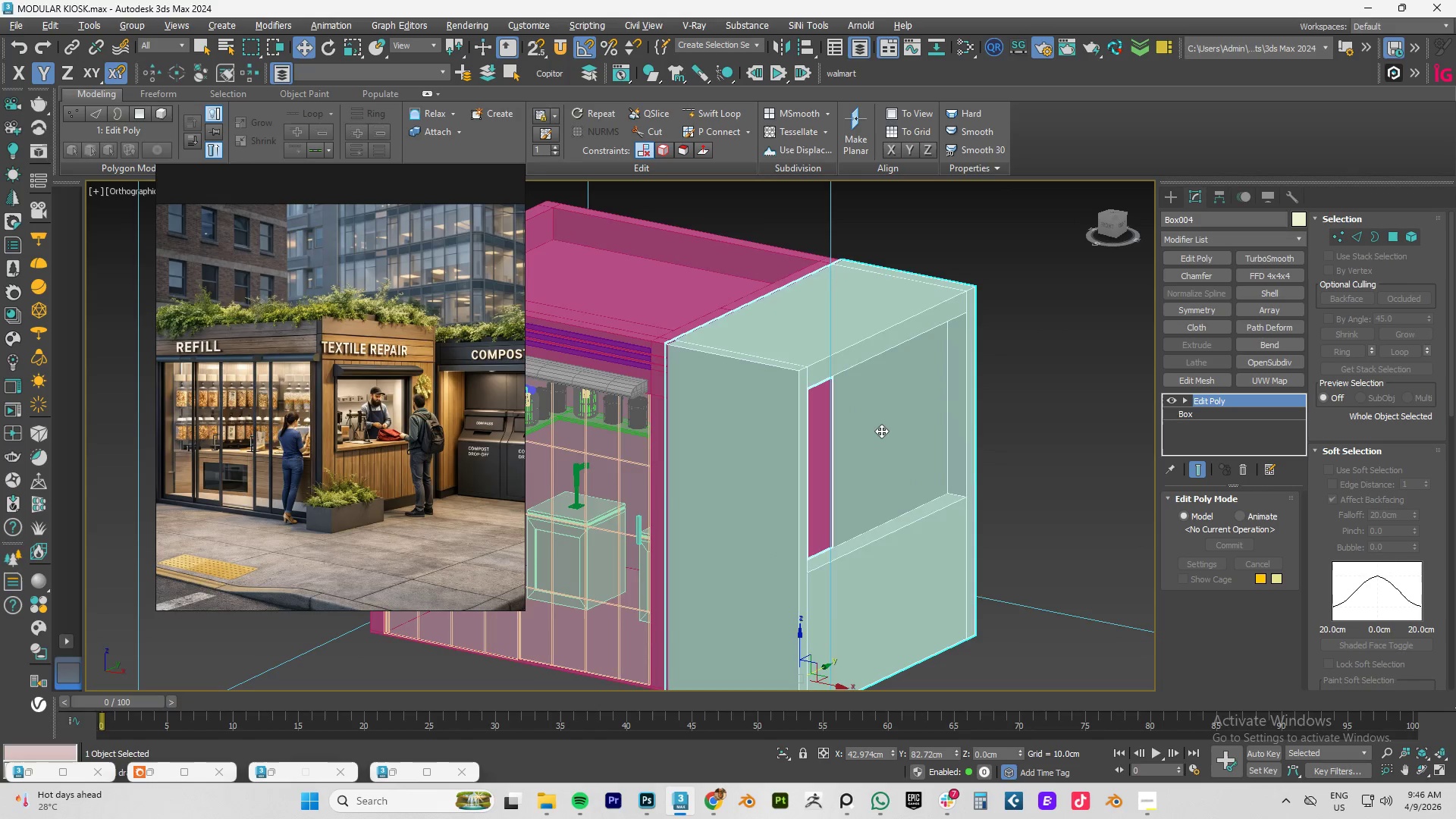 
hold_key(key=AltLeft, duration=0.73)
 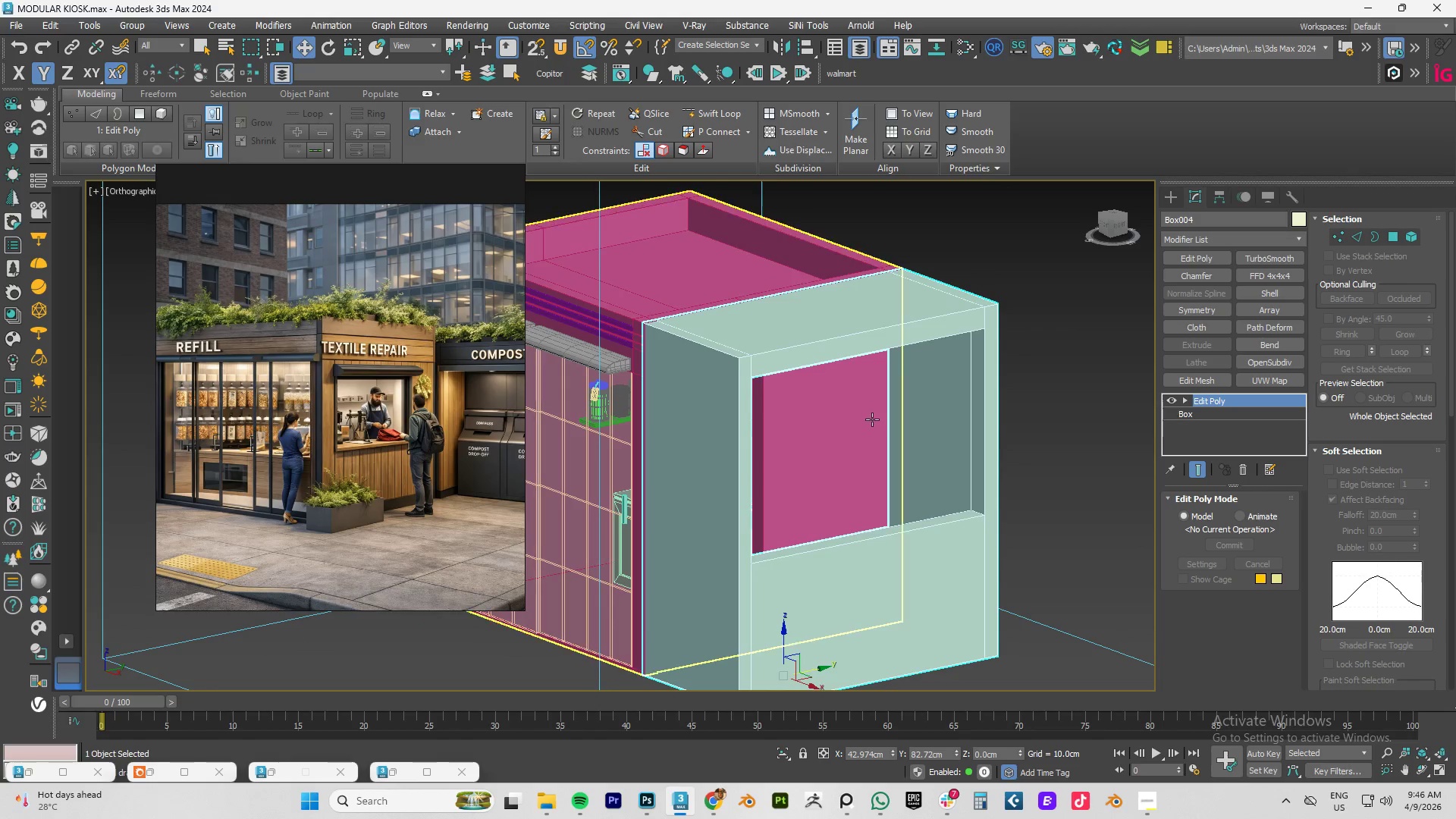 
scroll: coordinate [868, 441], scroll_direction: up, amount: 6.0
 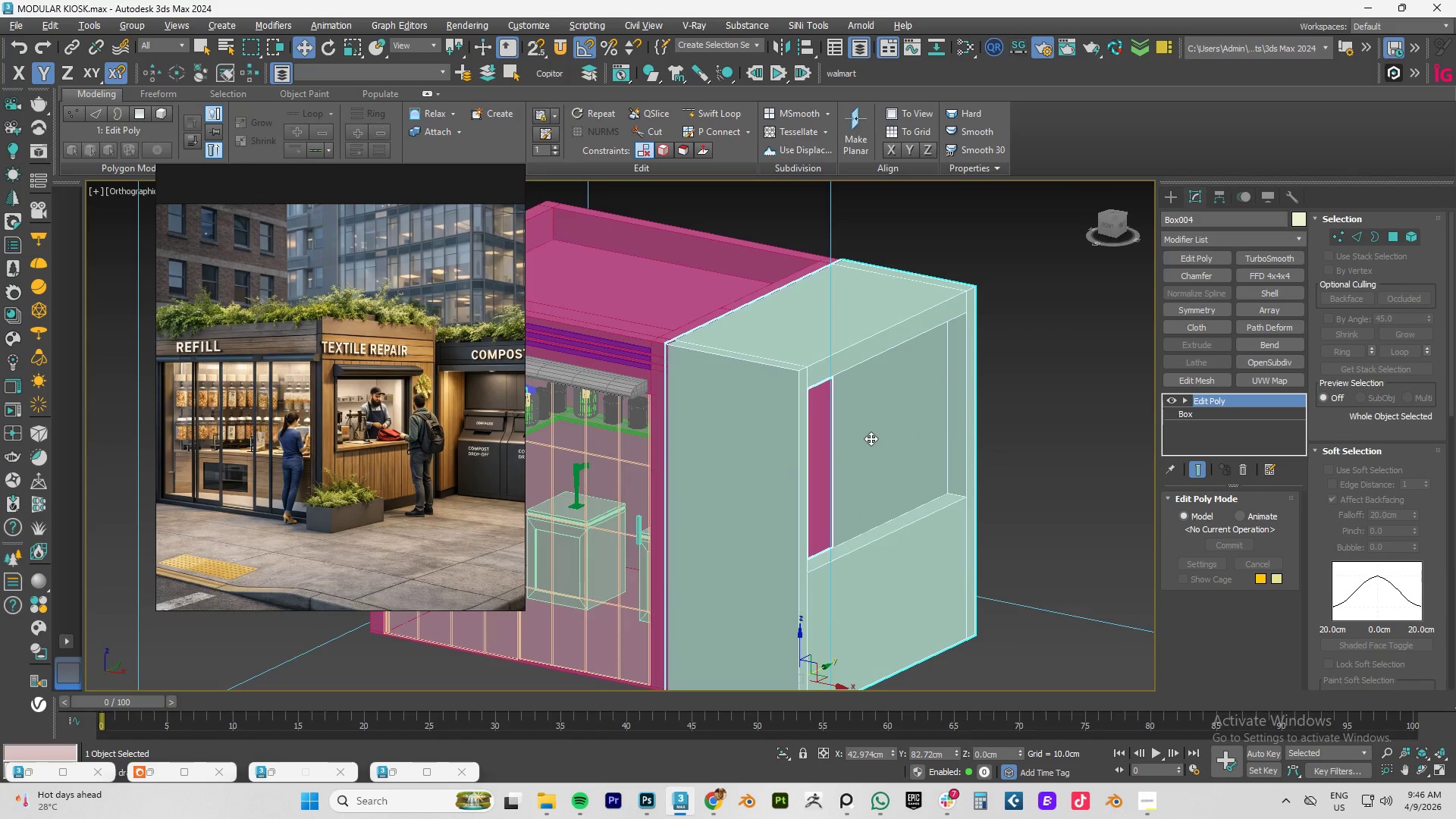 
hold_key(key=AltLeft, duration=0.55)
 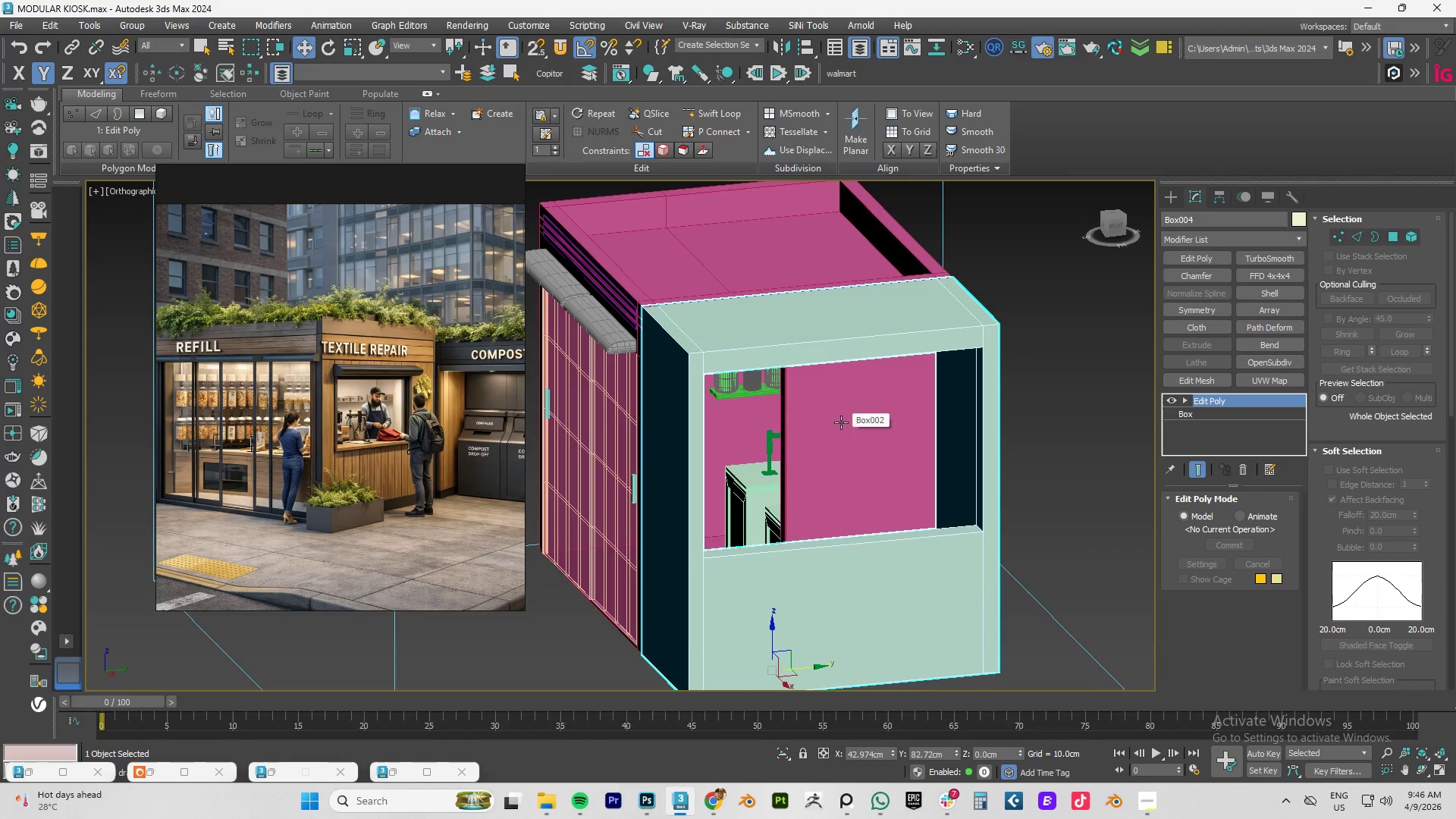 
hold_key(key=AltLeft, duration=0.34)
 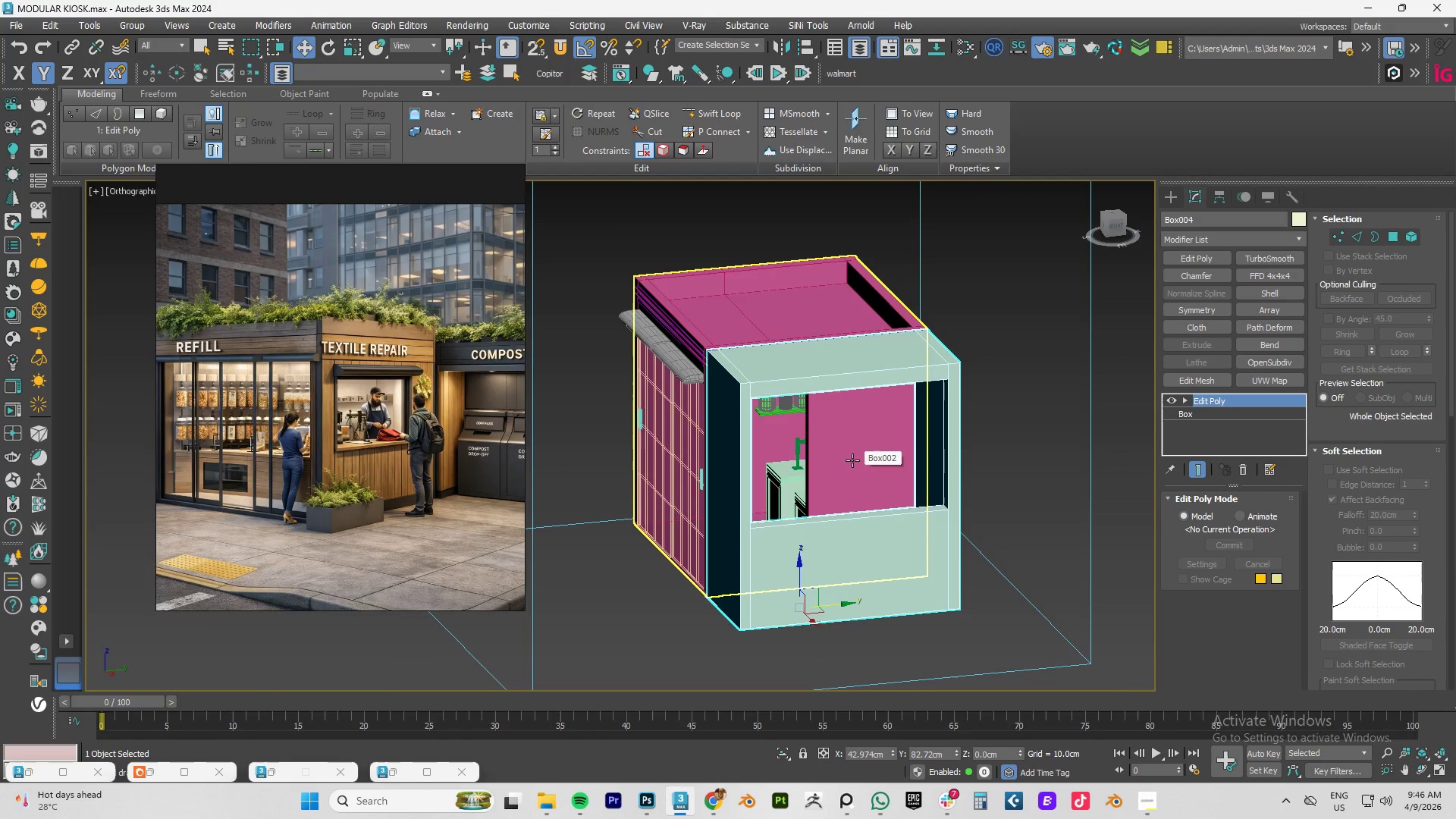 
scroll: coordinate [865, 456], scroll_direction: down, amount: 1.0
 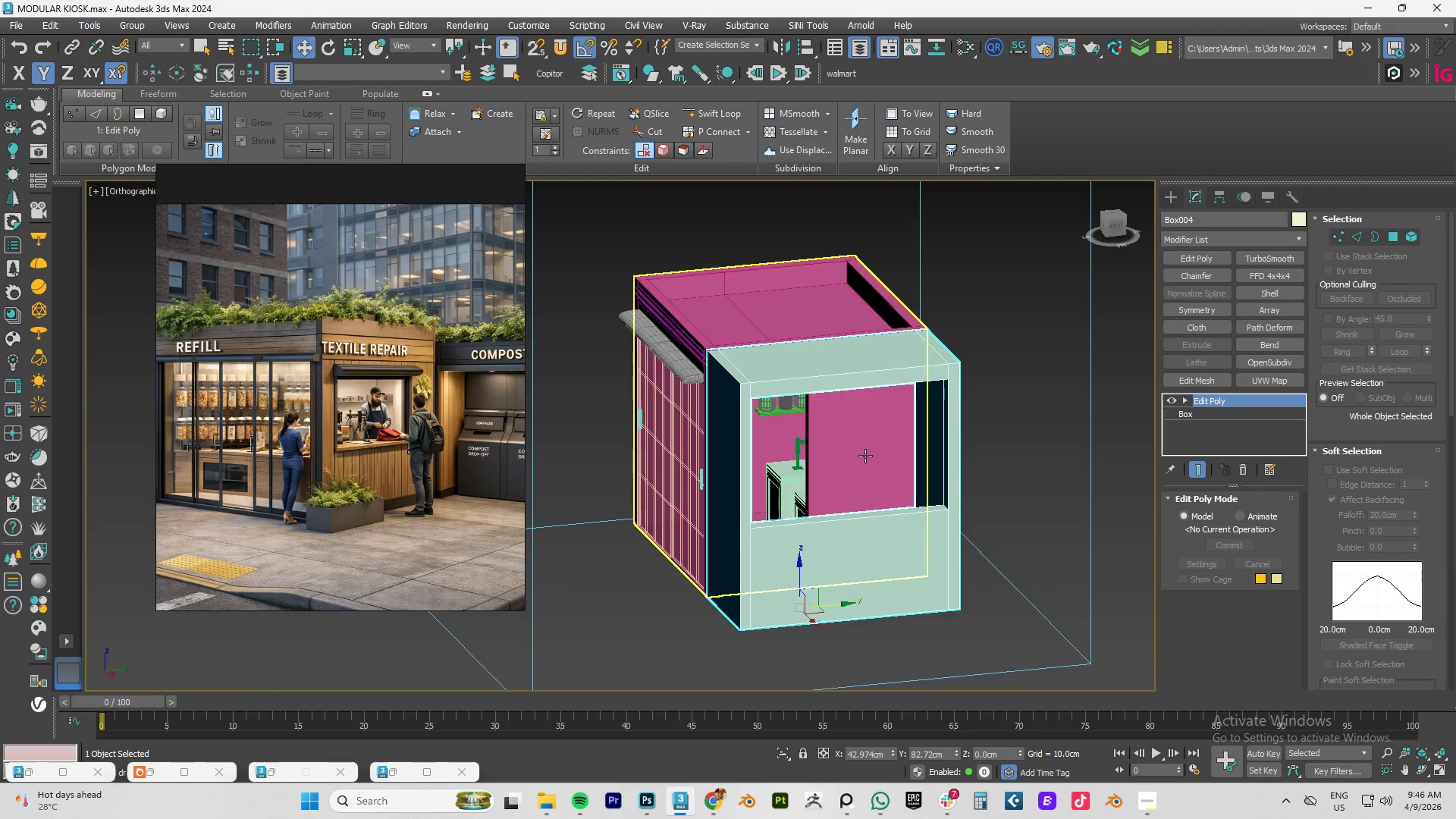 
wait(6.23)
 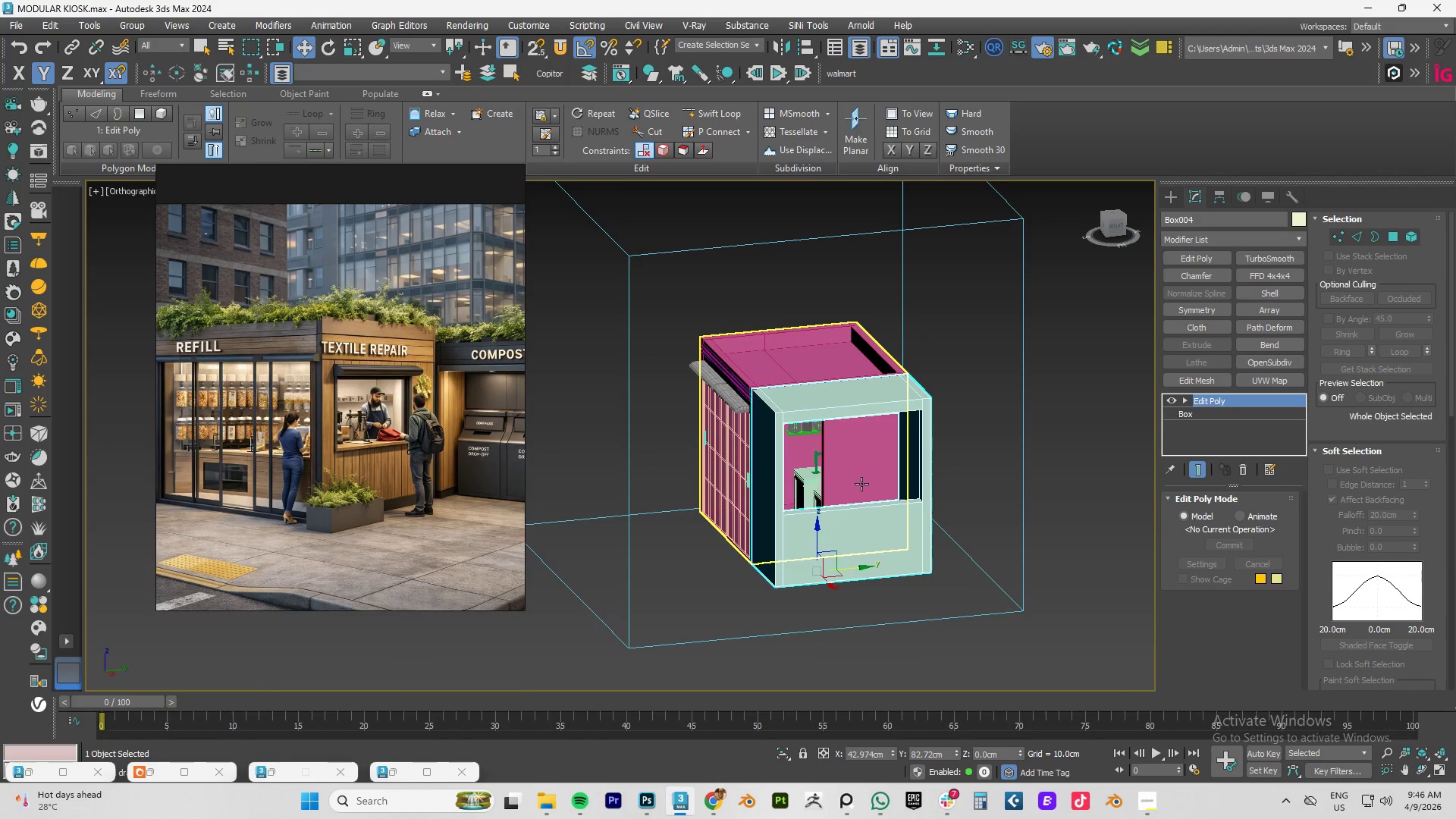 
hold_key(key=AltLeft, duration=0.98)
 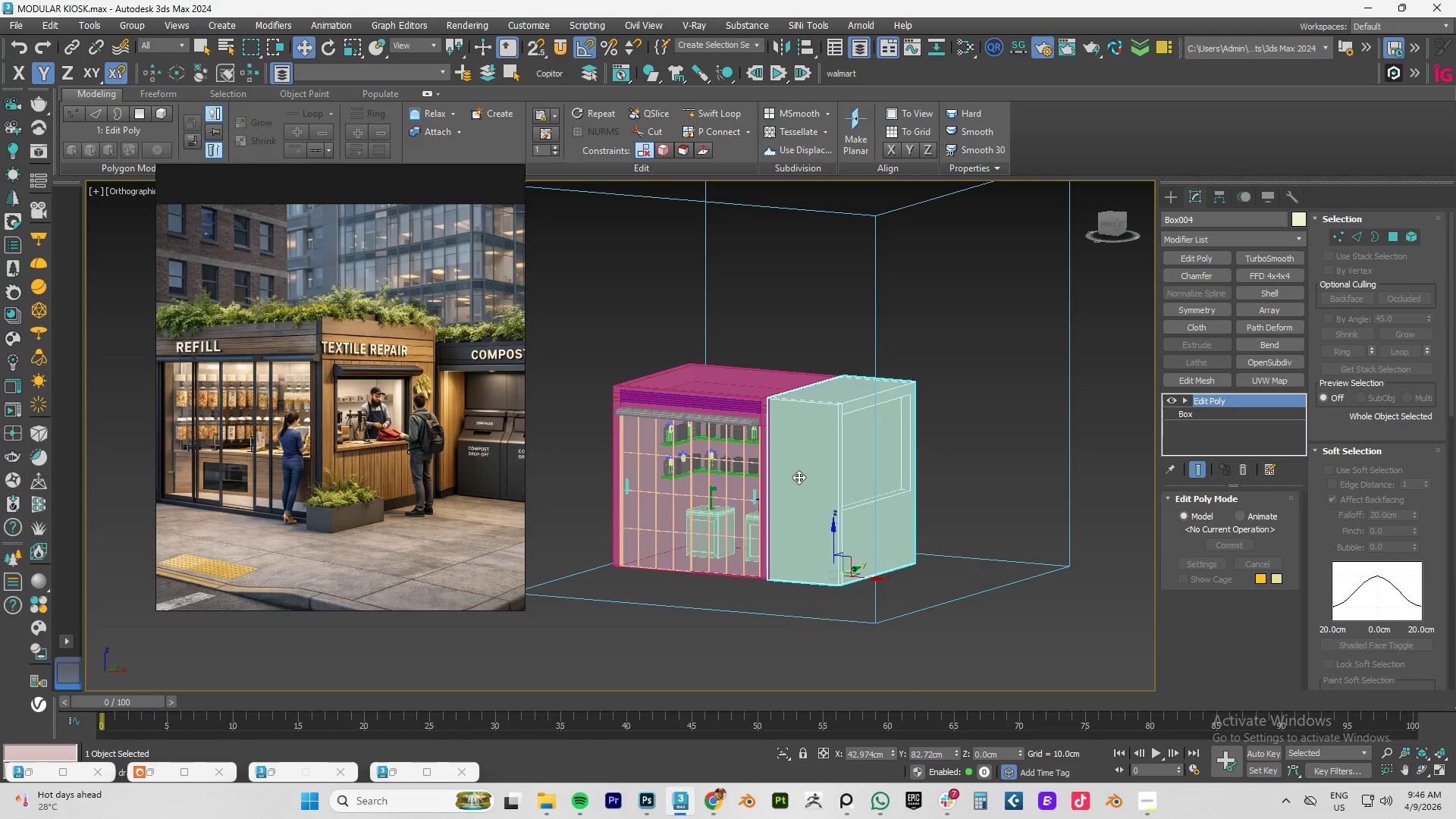 
scroll: coordinate [861, 483], scroll_direction: down, amount: 1.0
 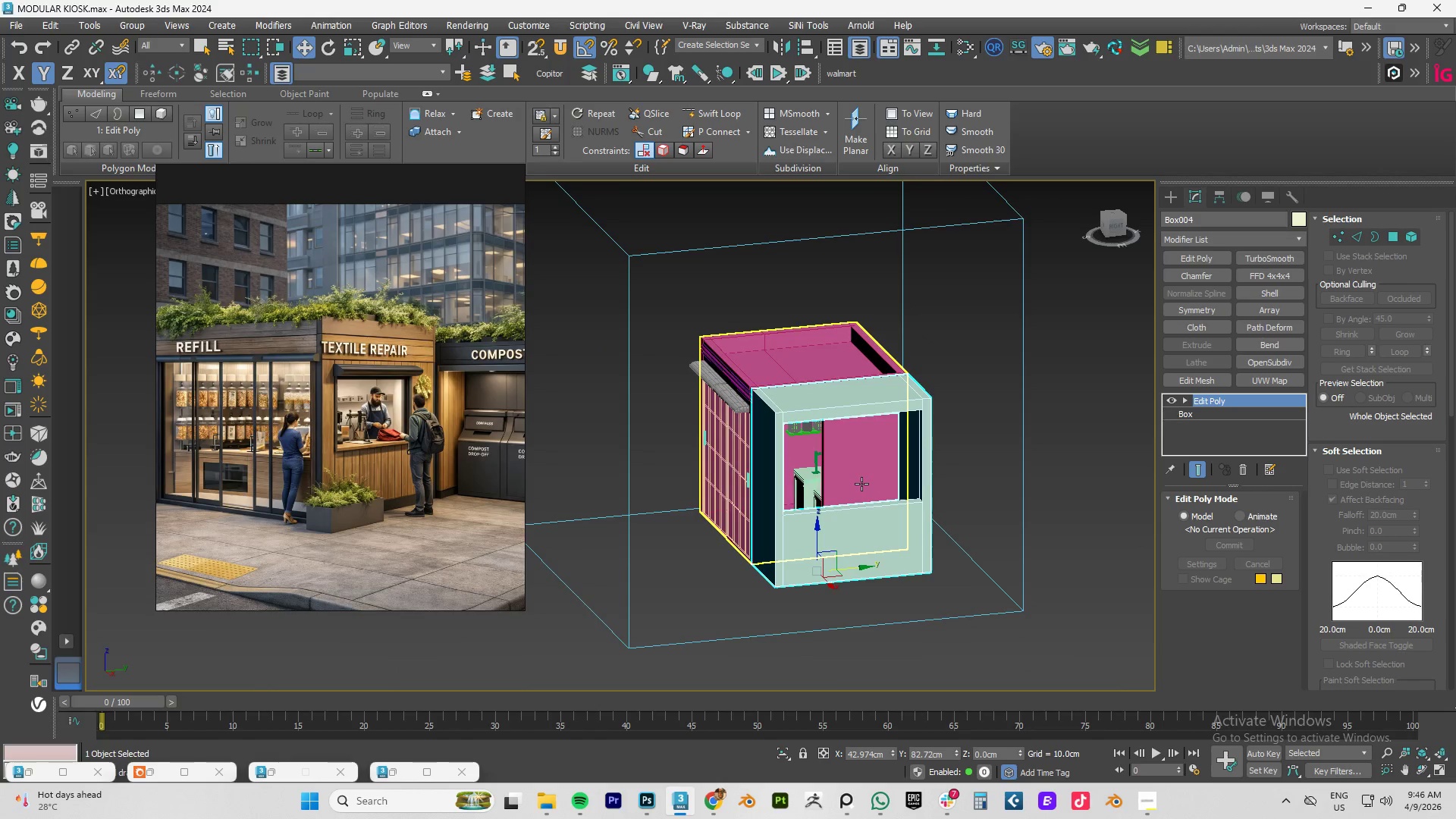 
hold_key(key=AltLeft, duration=0.75)
 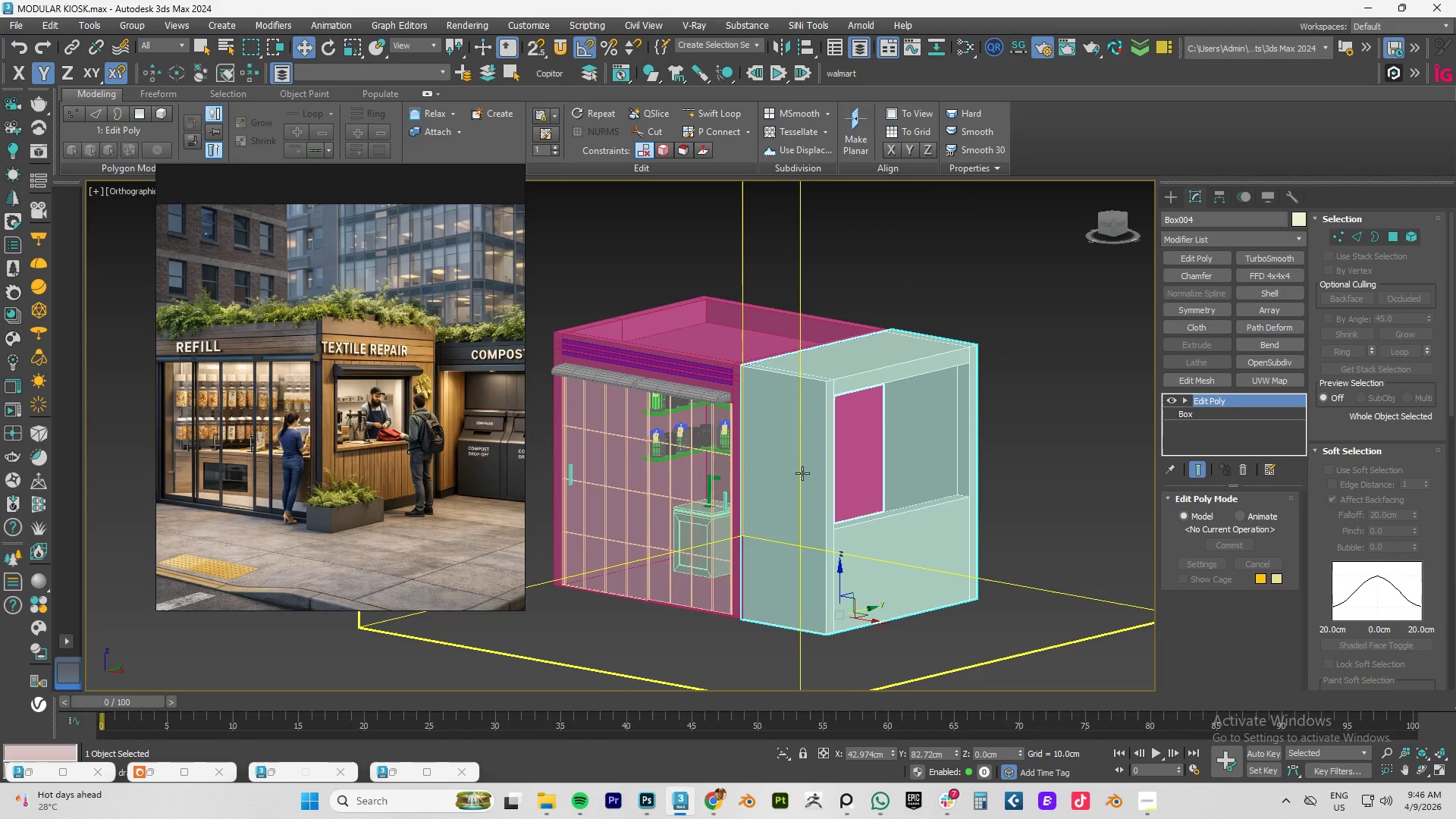 
scroll: coordinate [799, 477], scroll_direction: up, amount: 1.0
 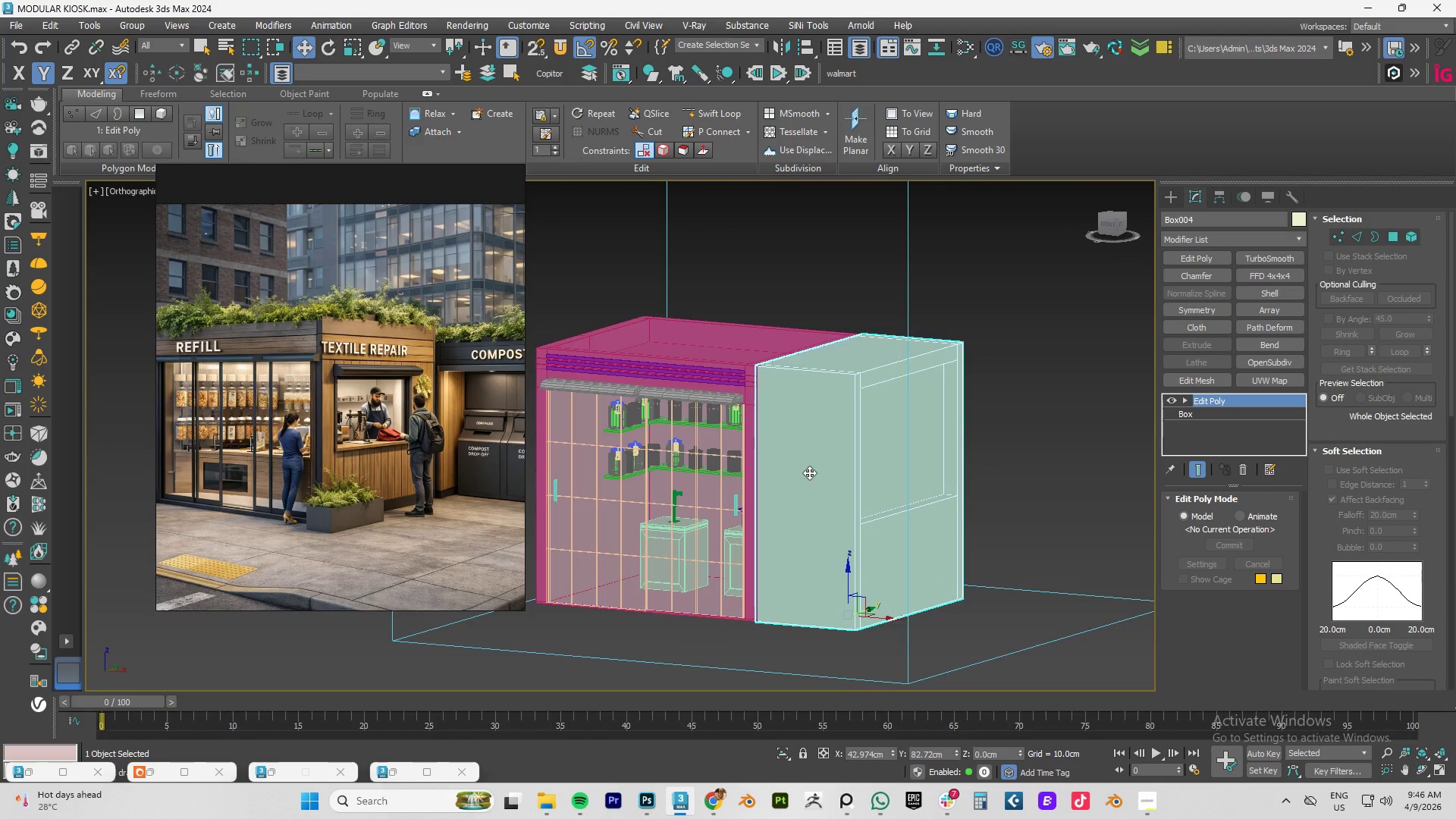 
type(fz)
 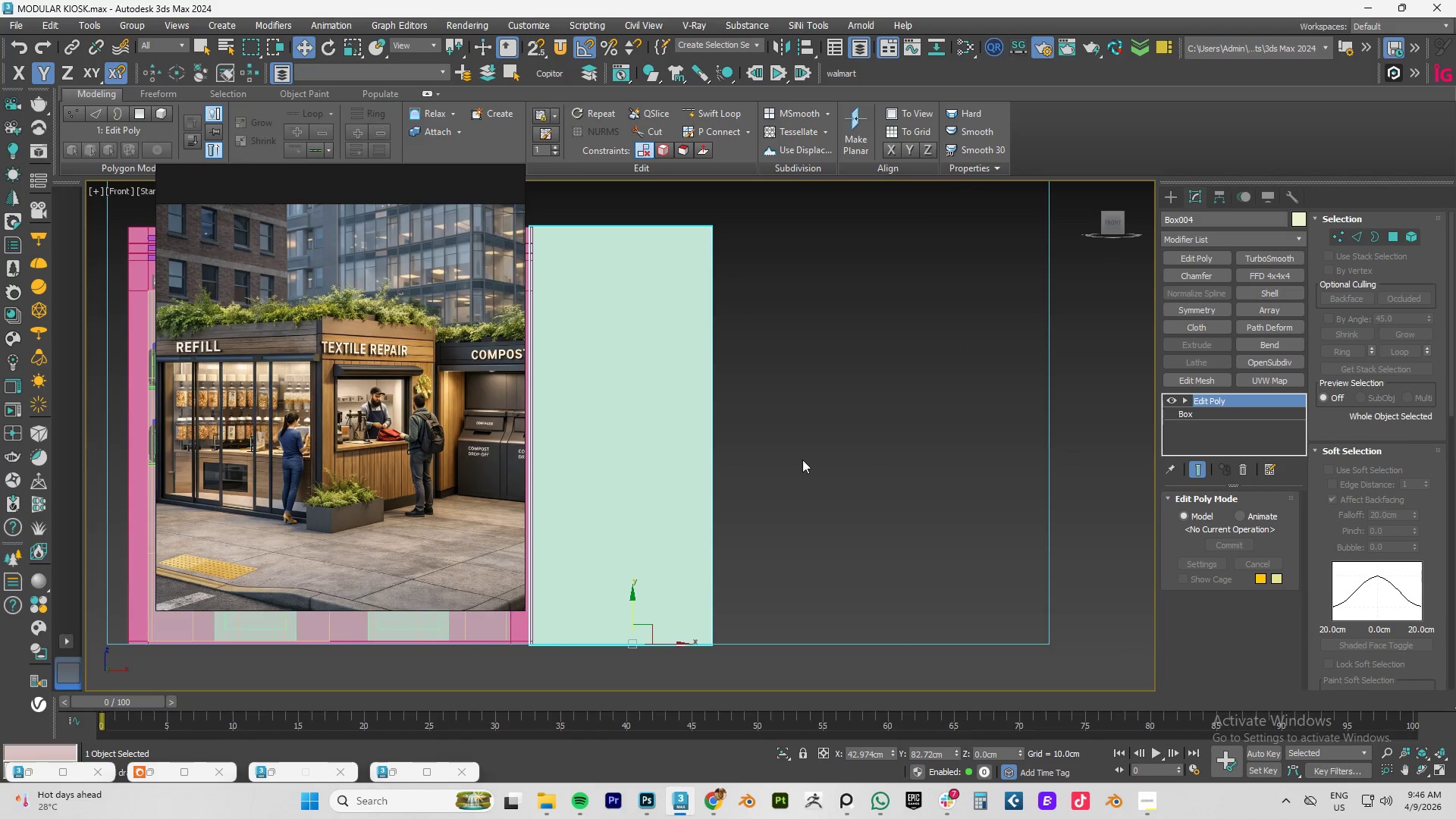 
scroll: coordinate [762, 453], scroll_direction: down, amount: 2.0
 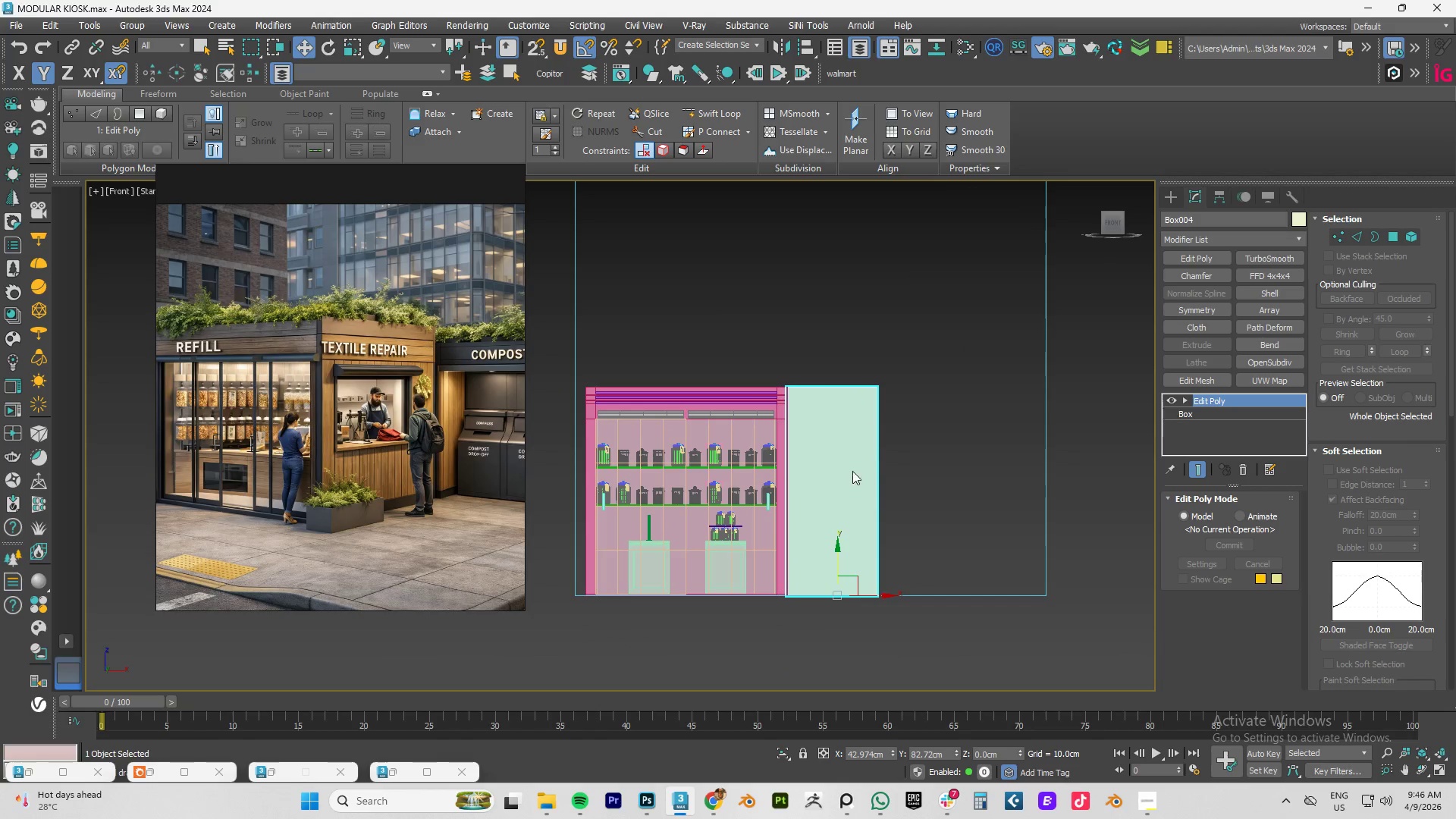 
scroll: coordinate [832, 446], scroll_direction: up, amount: 3.0
 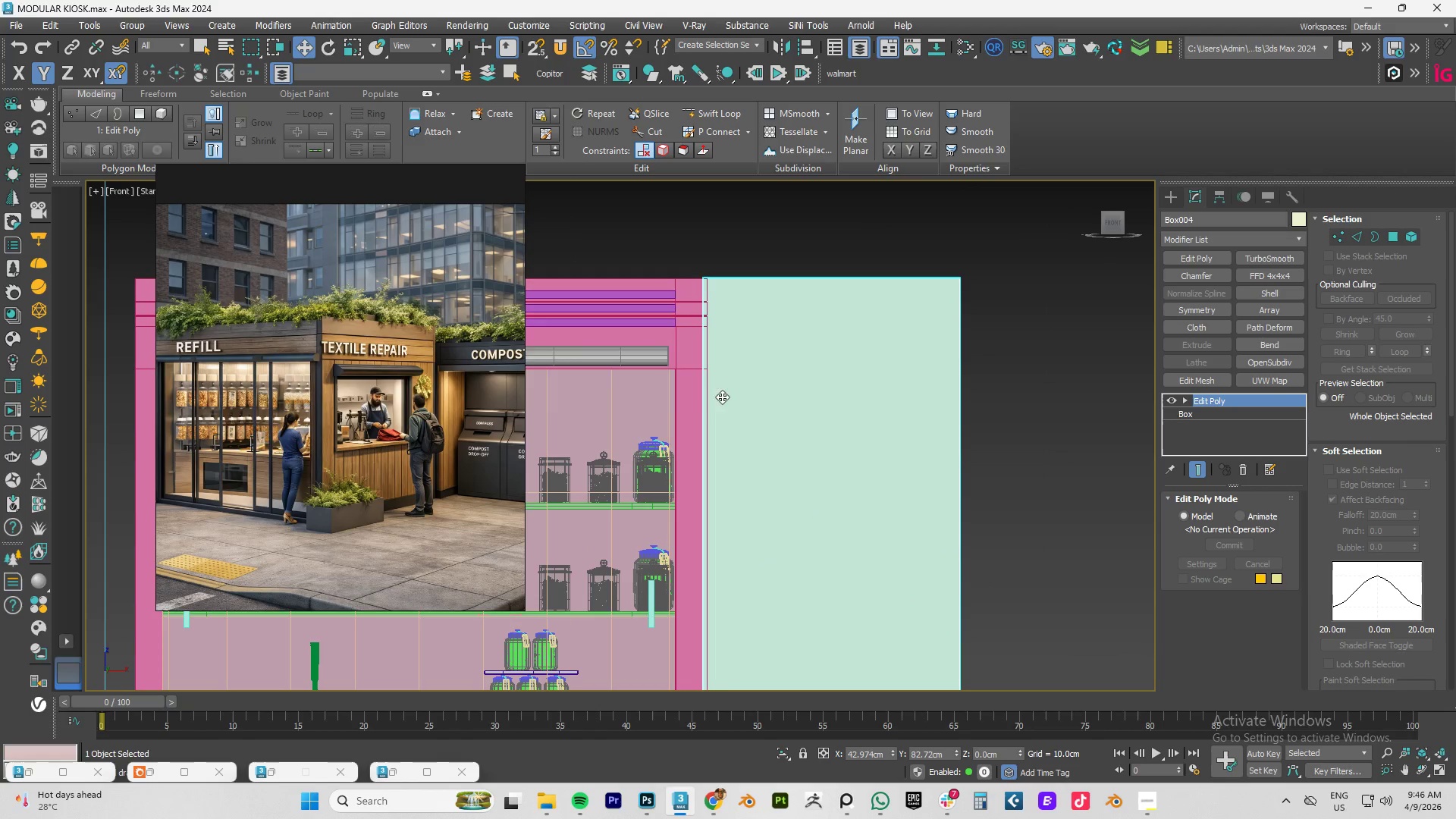 
scroll: coordinate [765, 371], scroll_direction: none, amount: 0.0
 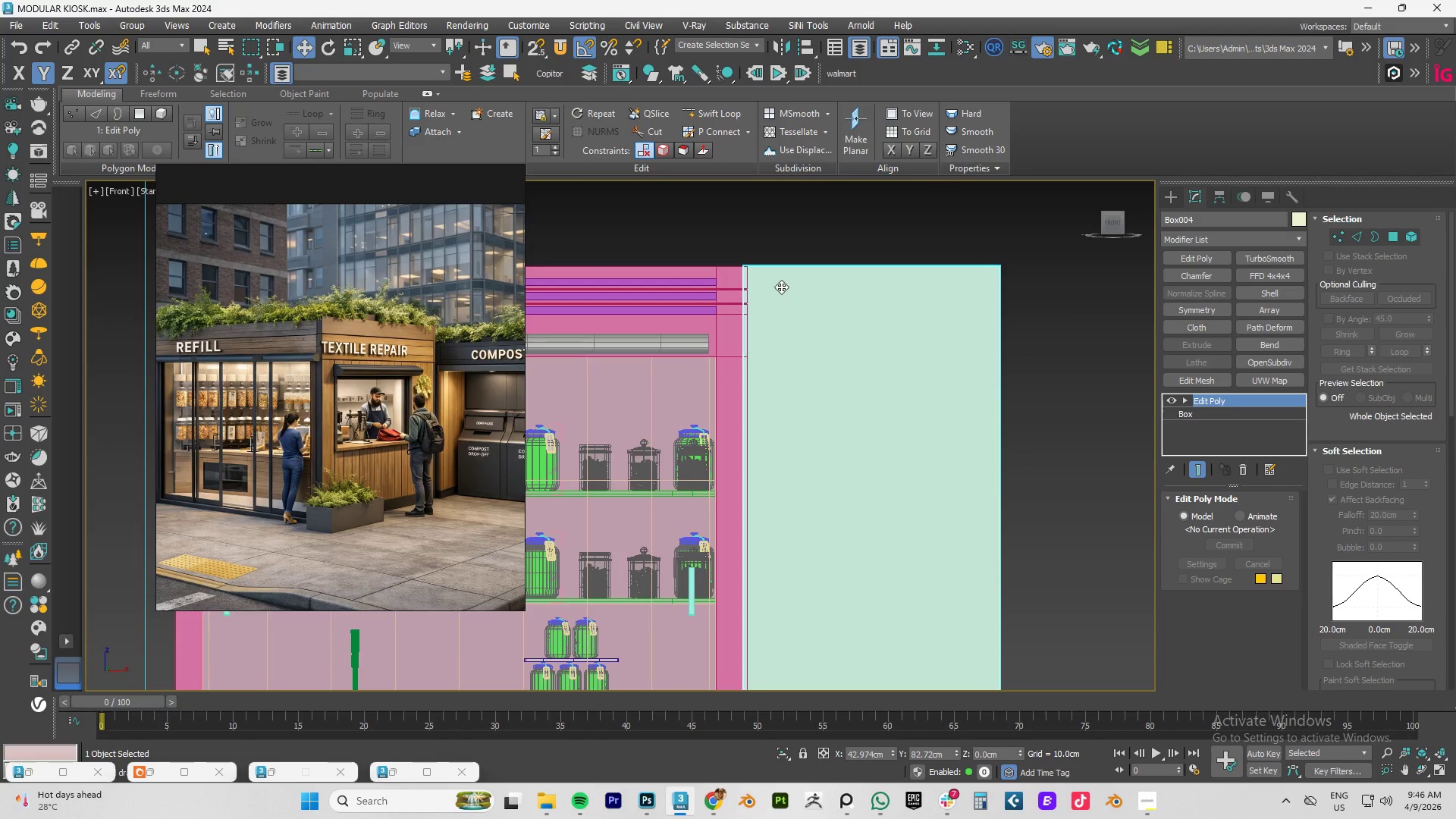 
left_click([781, 287])
 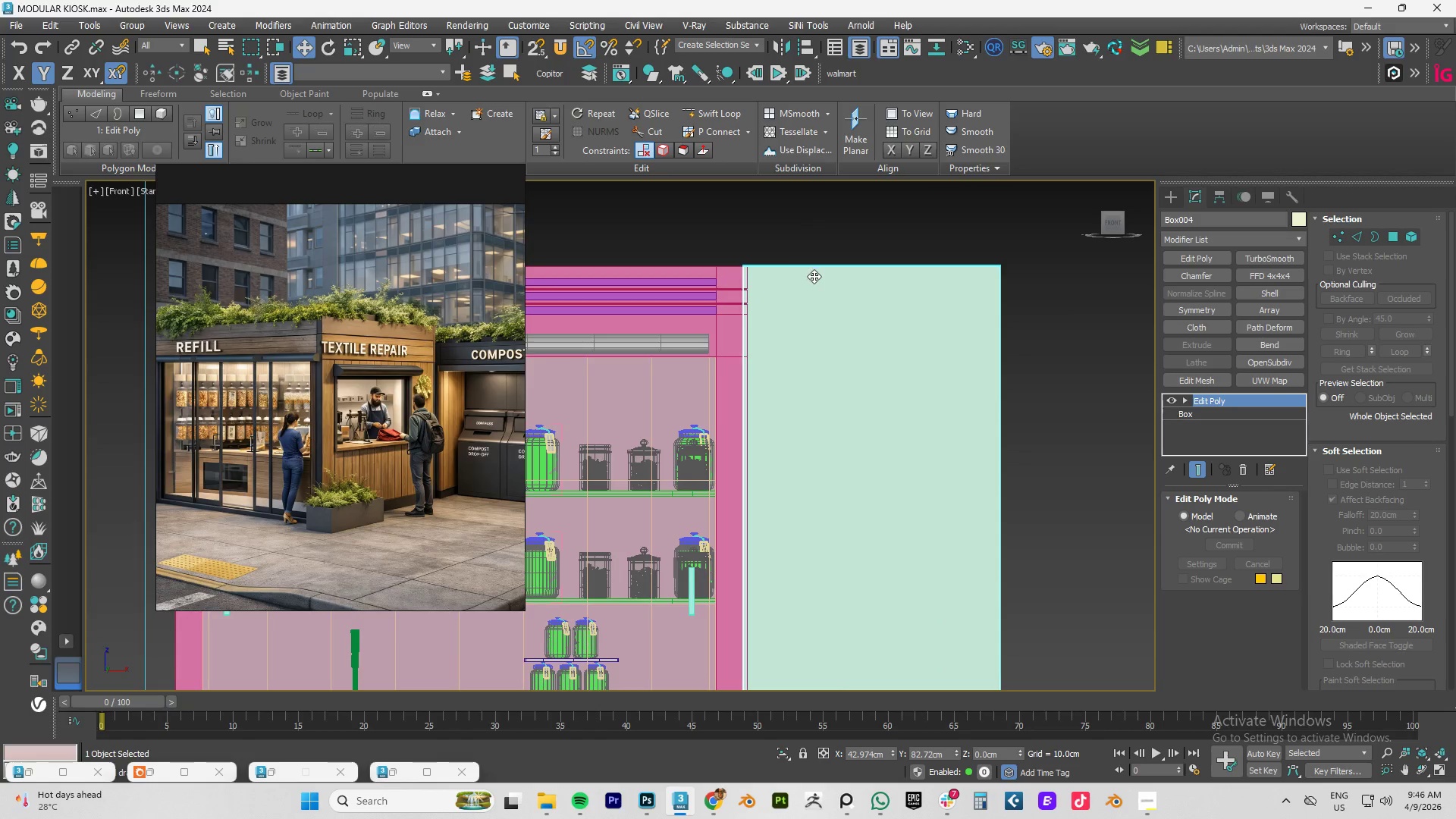 
hold_key(key=AltLeft, duration=1.03)
 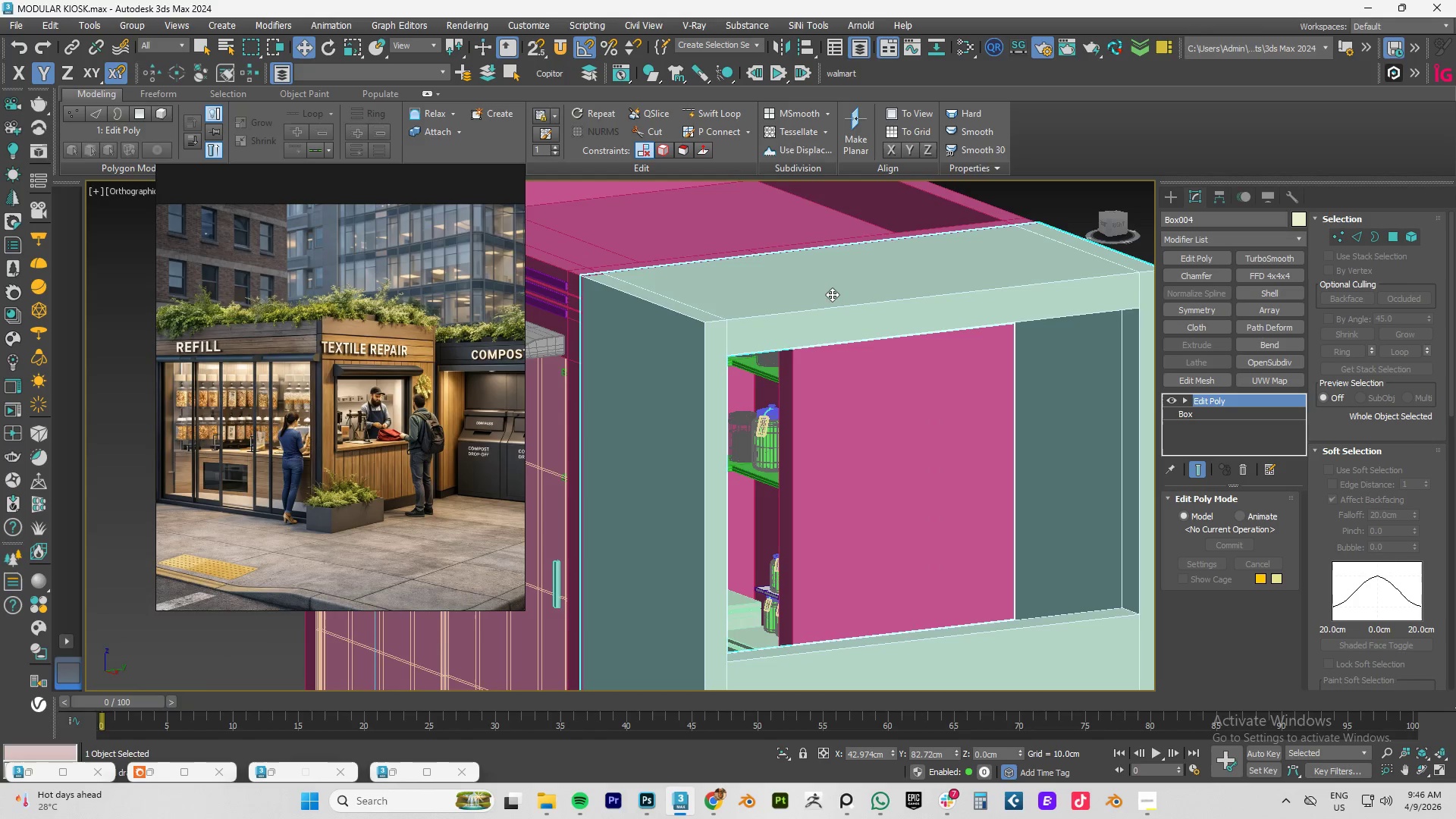 
hold_key(key=AltLeft, duration=0.66)
 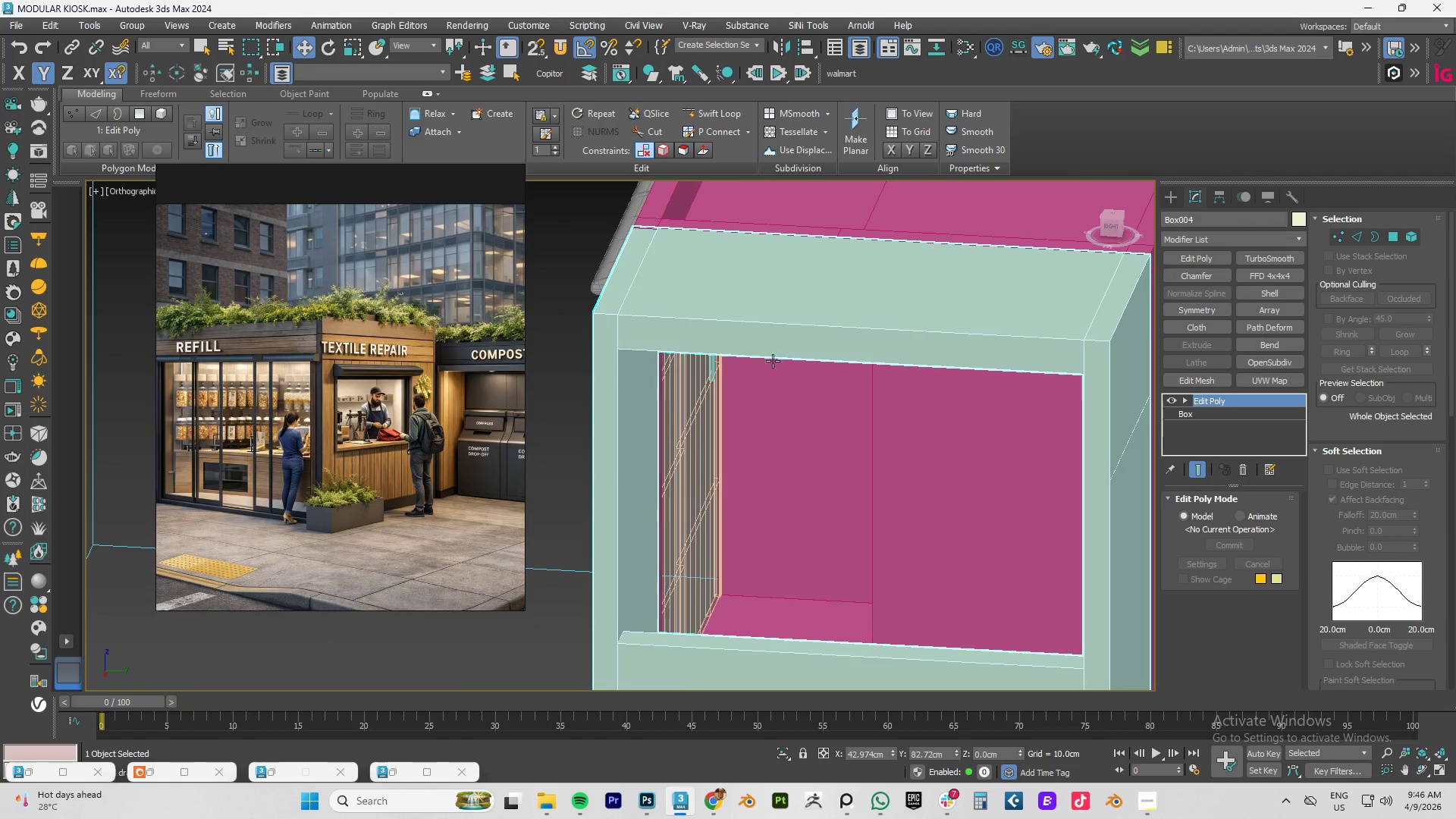 
hold_key(key=AltLeft, duration=1.51)
 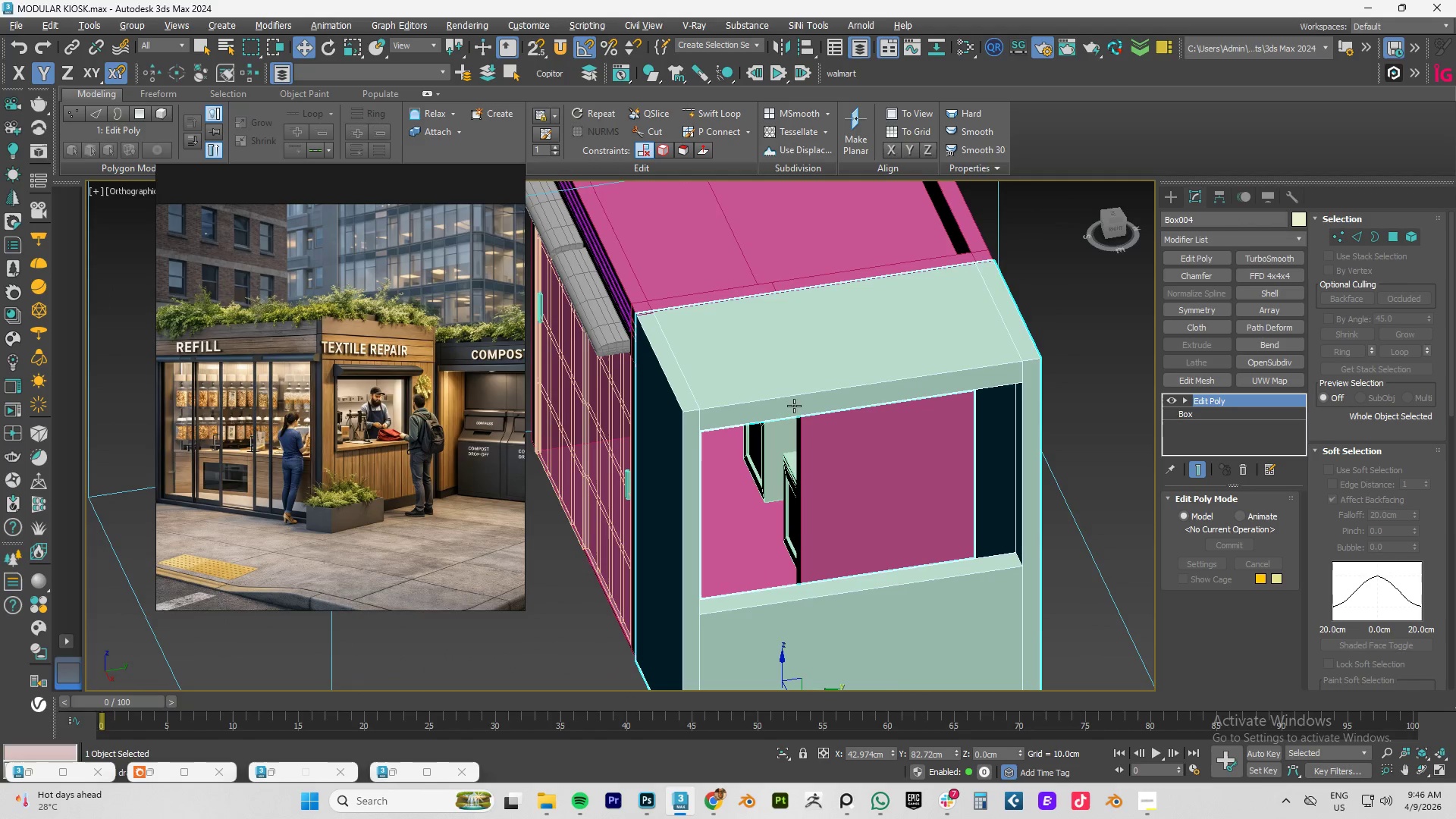 
scroll: coordinate [758, 383], scroll_direction: down, amount: 1.0
 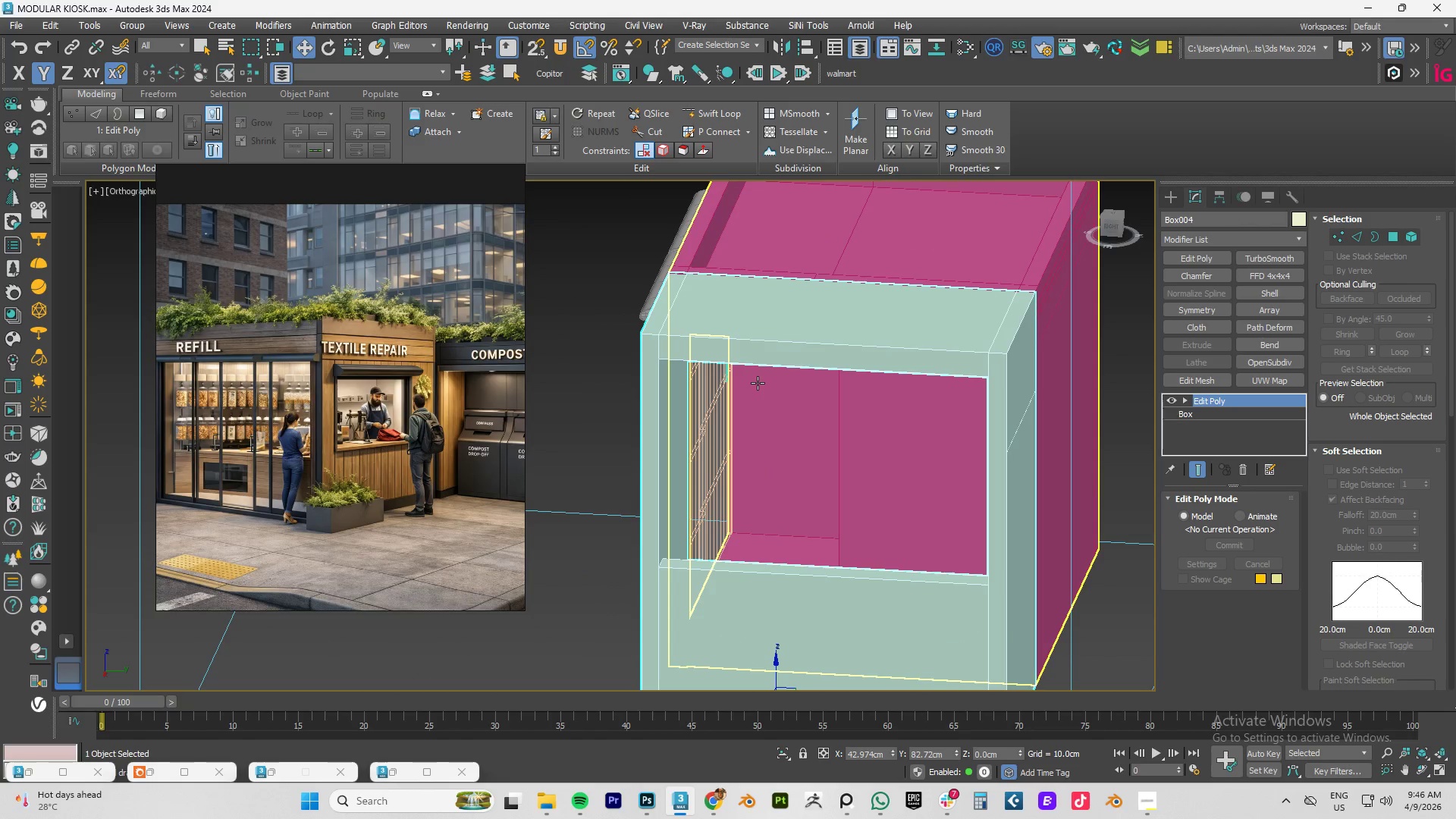 
hold_key(key=AltLeft, duration=0.56)
 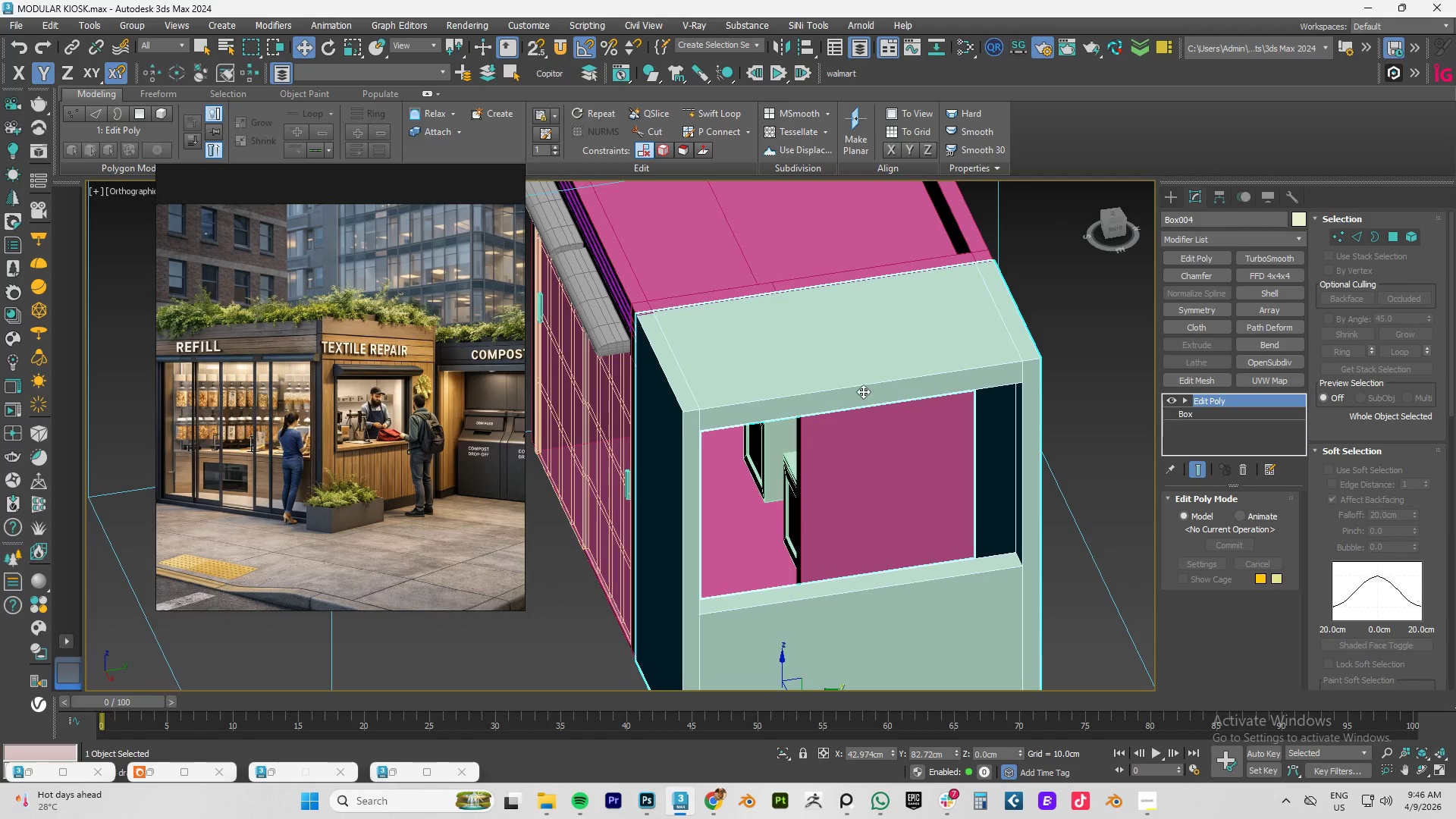 
hold_key(key=AltLeft, duration=4.81)
 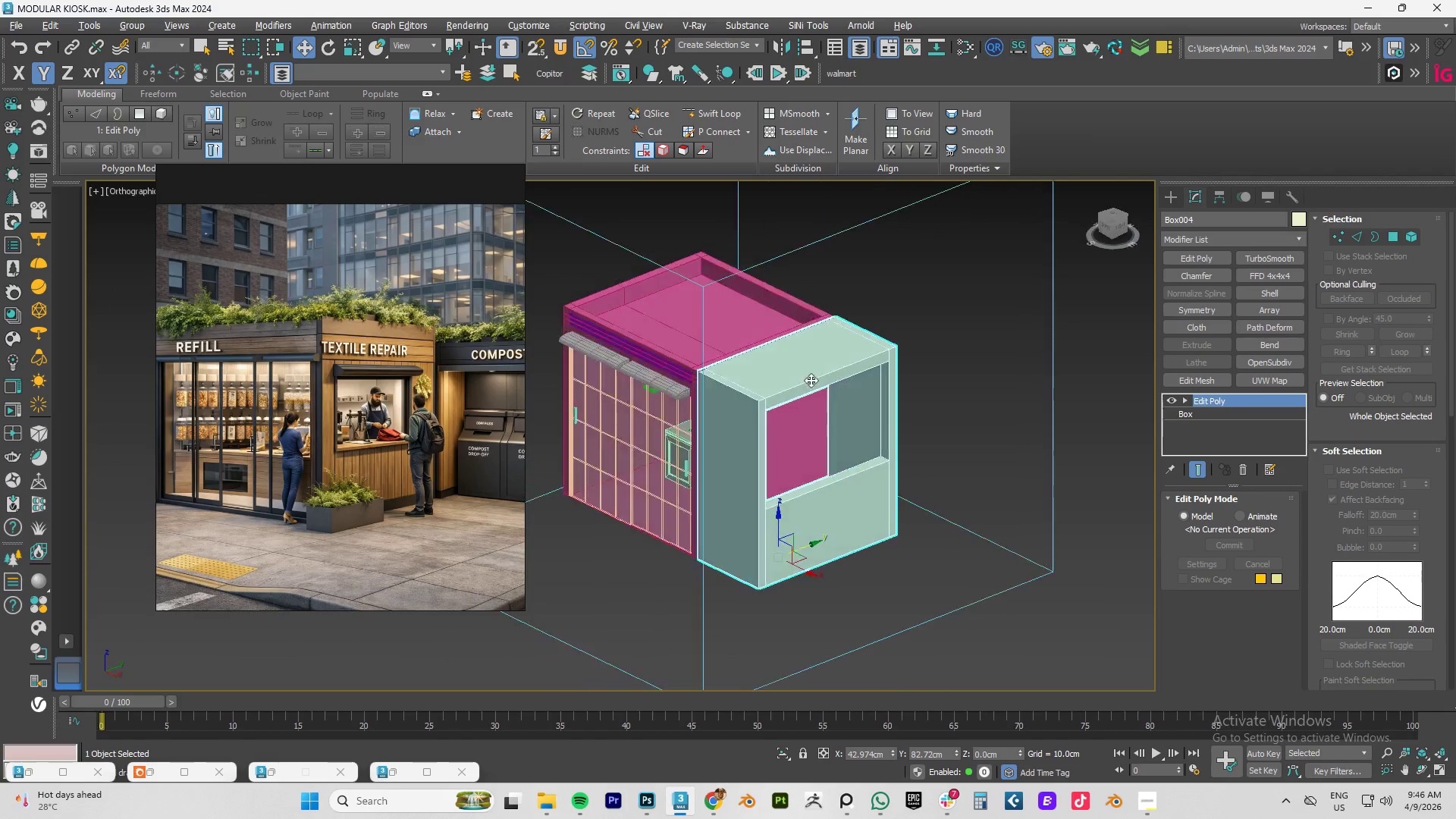 
hold_key(key=AltLeft, duration=0.78)
 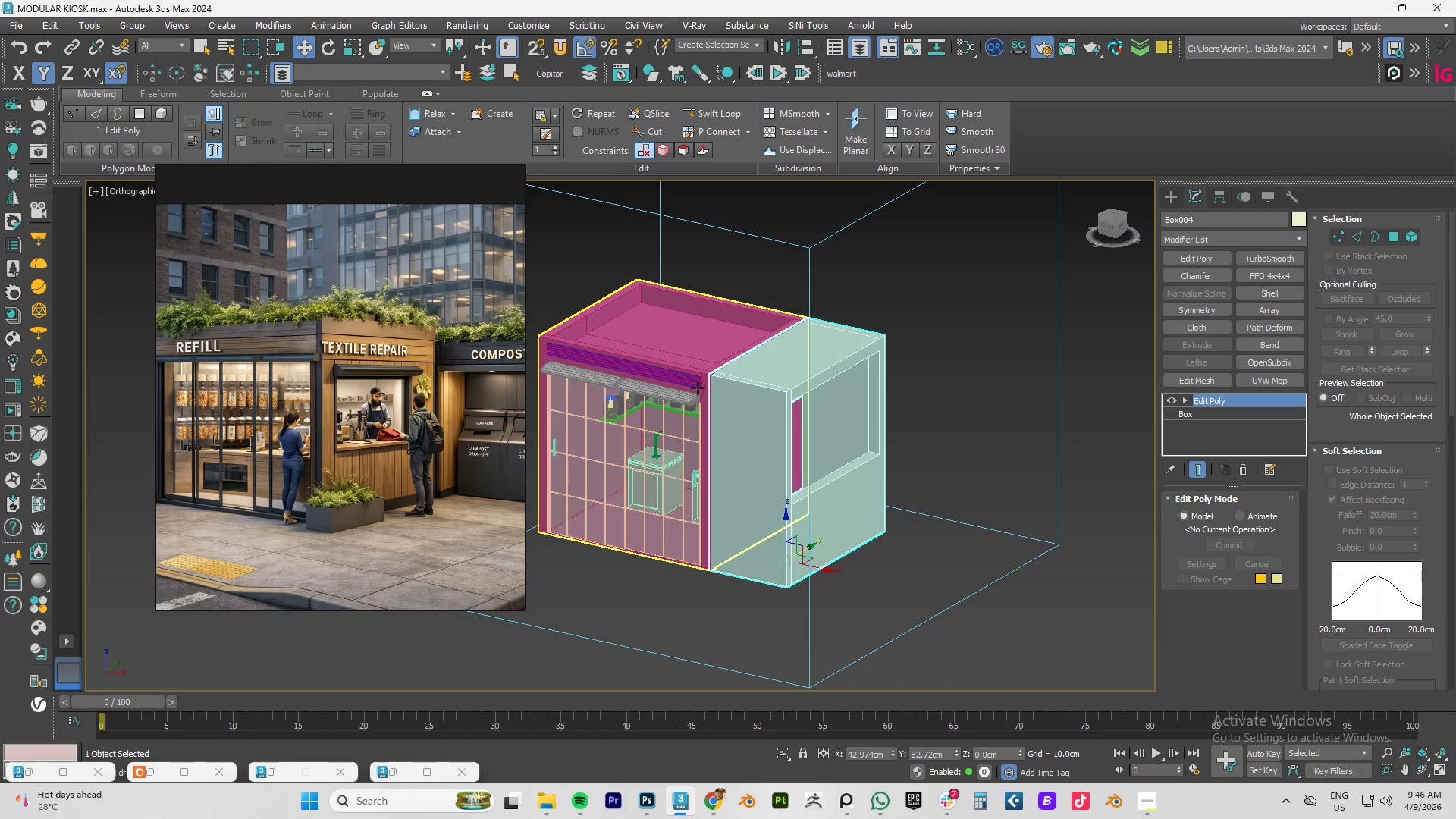 
scroll: coordinate [756, 396], scroll_direction: down, amount: 2.0
 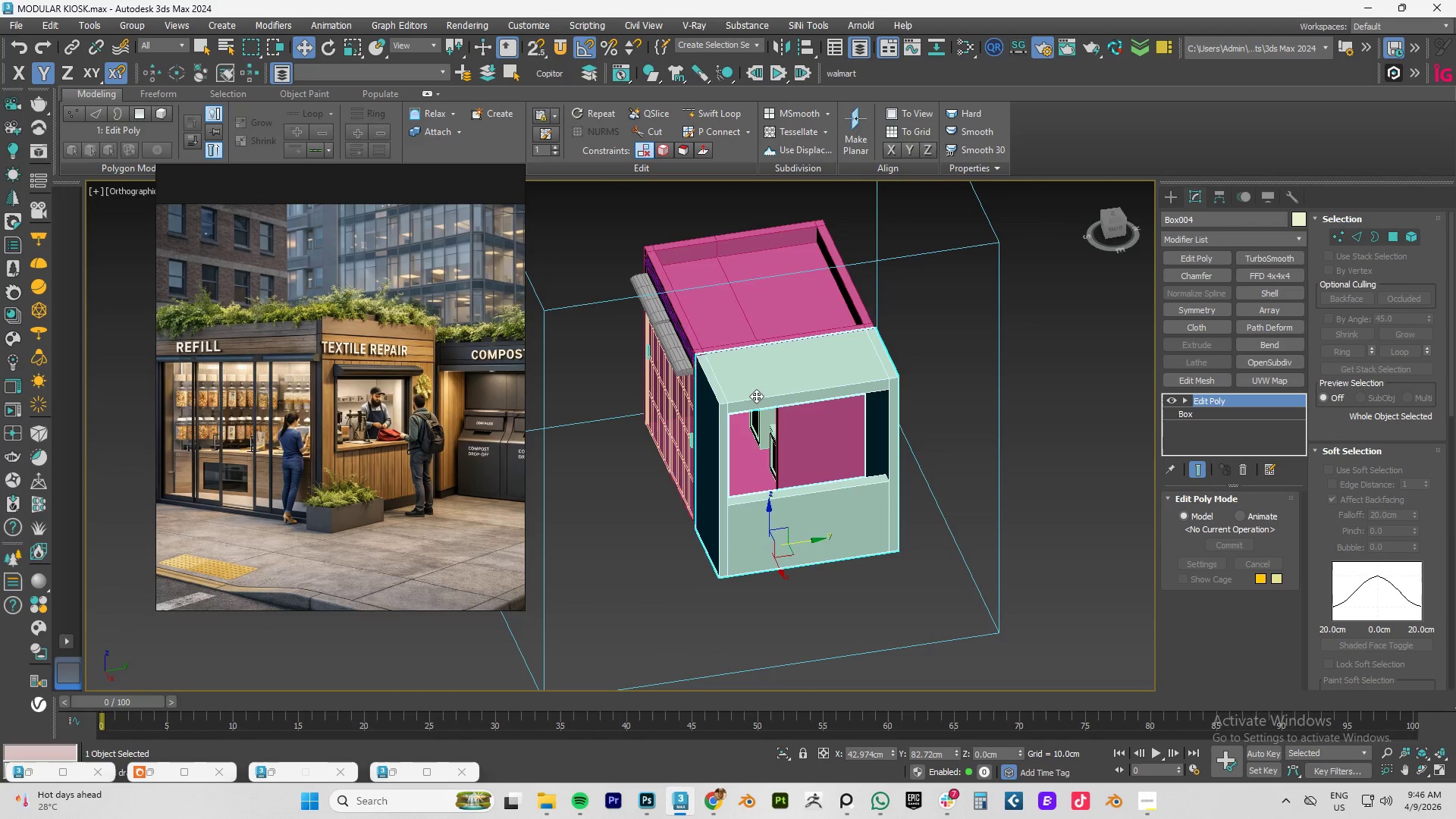 
scroll: coordinate [723, 376], scroll_direction: up, amount: 7.0
 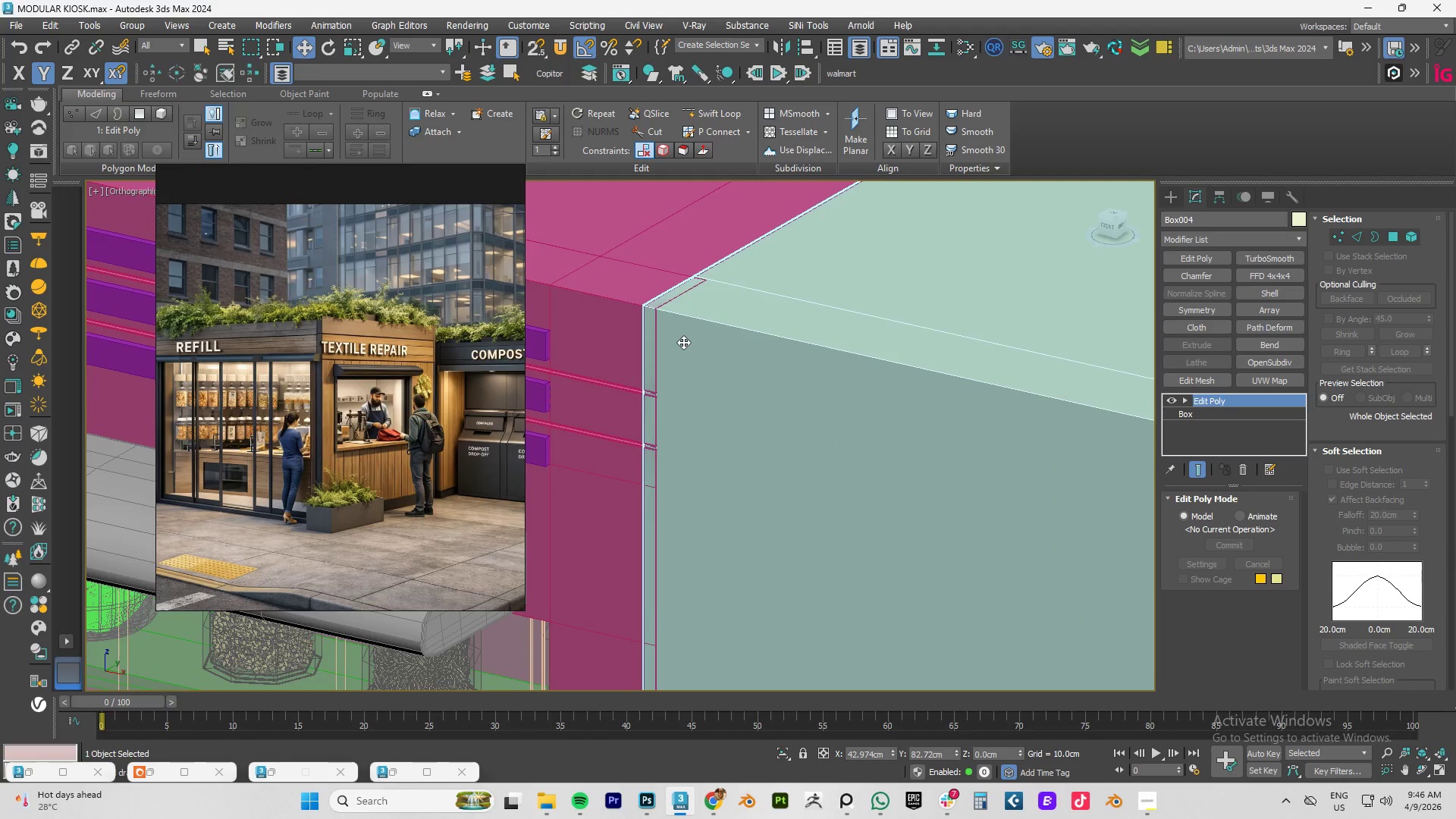 
left_click([683, 341])
 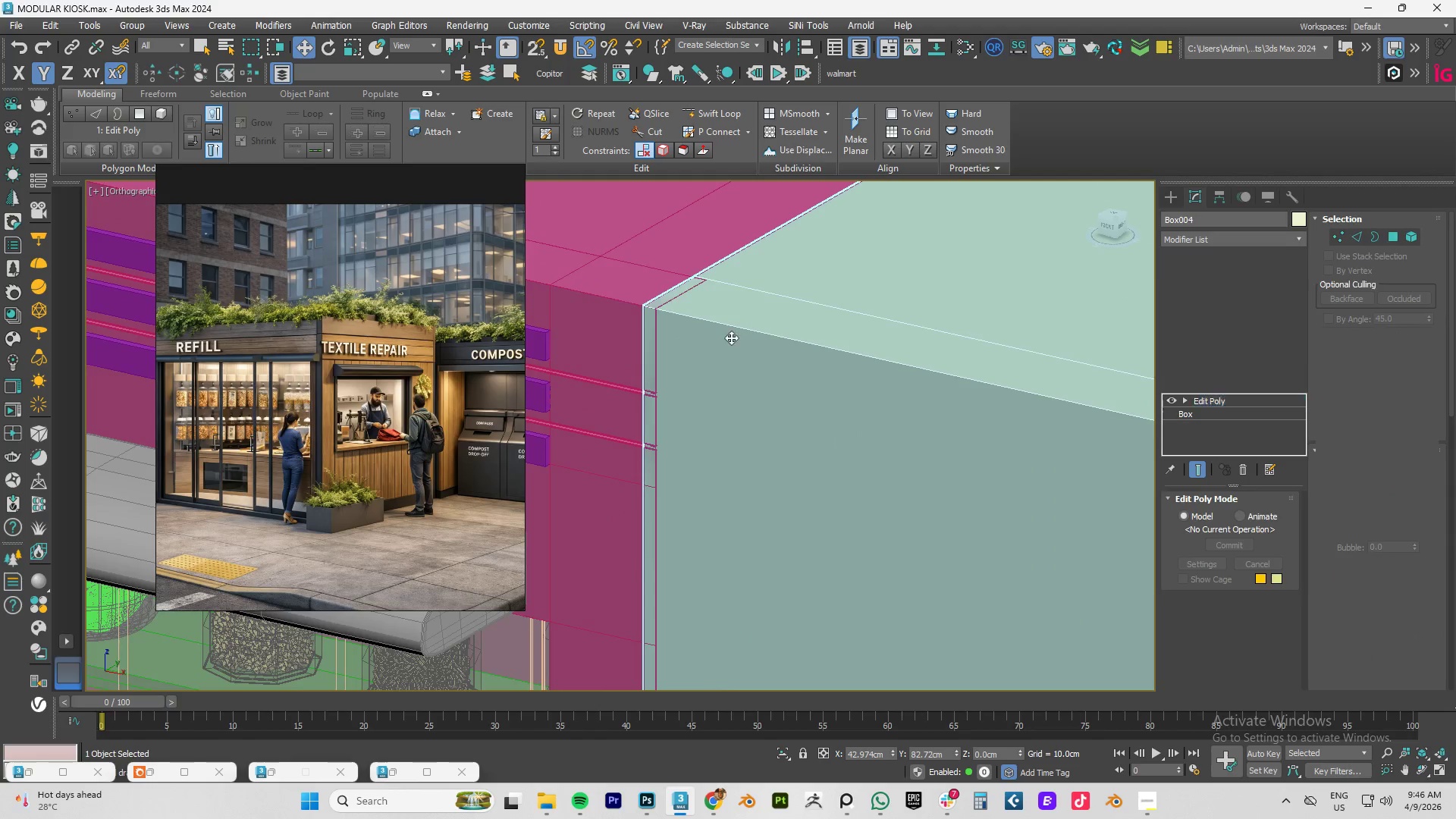 
scroll: coordinate [899, 382], scroll_direction: down, amount: 6.0
 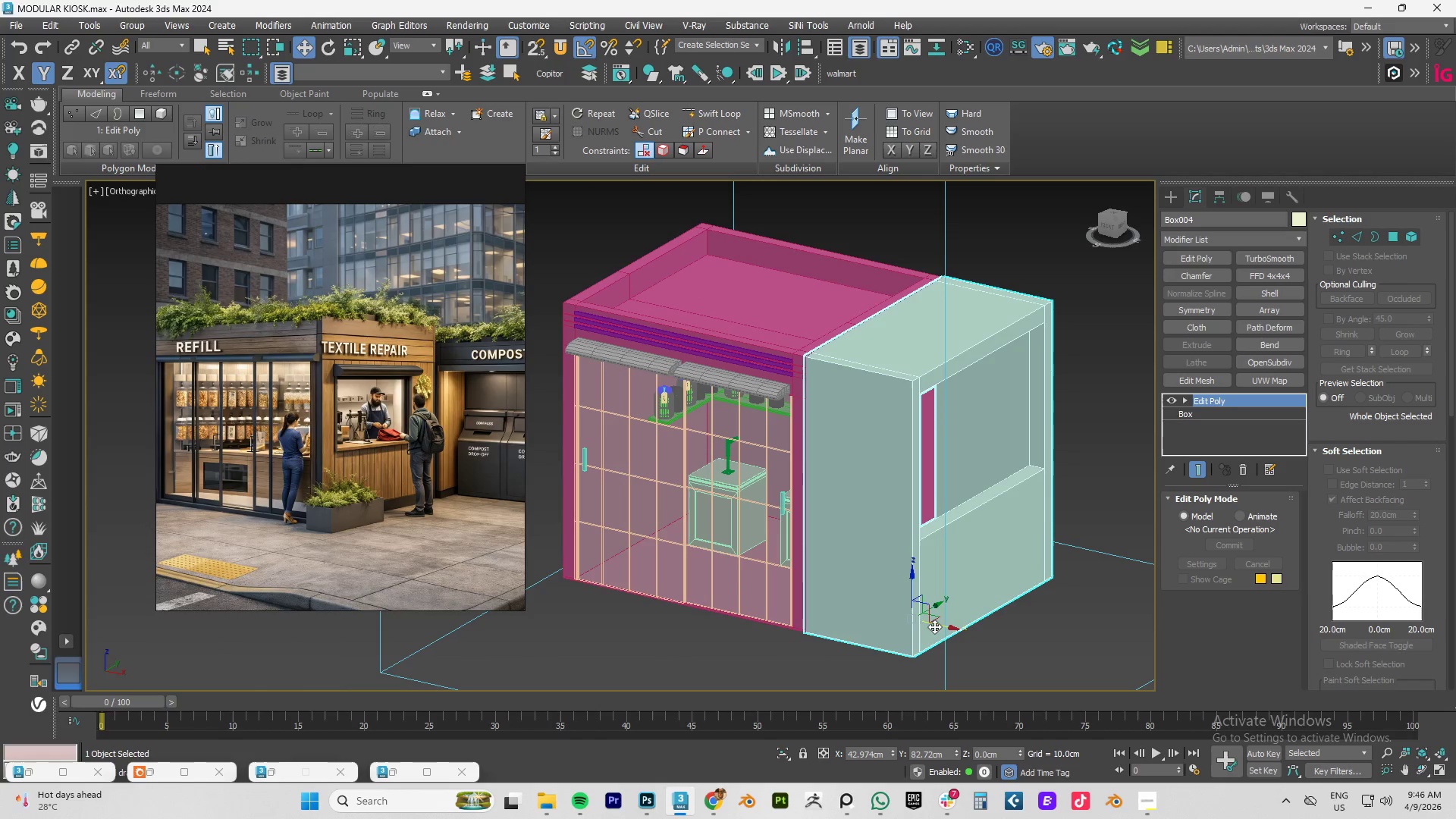 
left_click_drag(start_coordinate=[937, 626], to_coordinate=[965, 626])
 